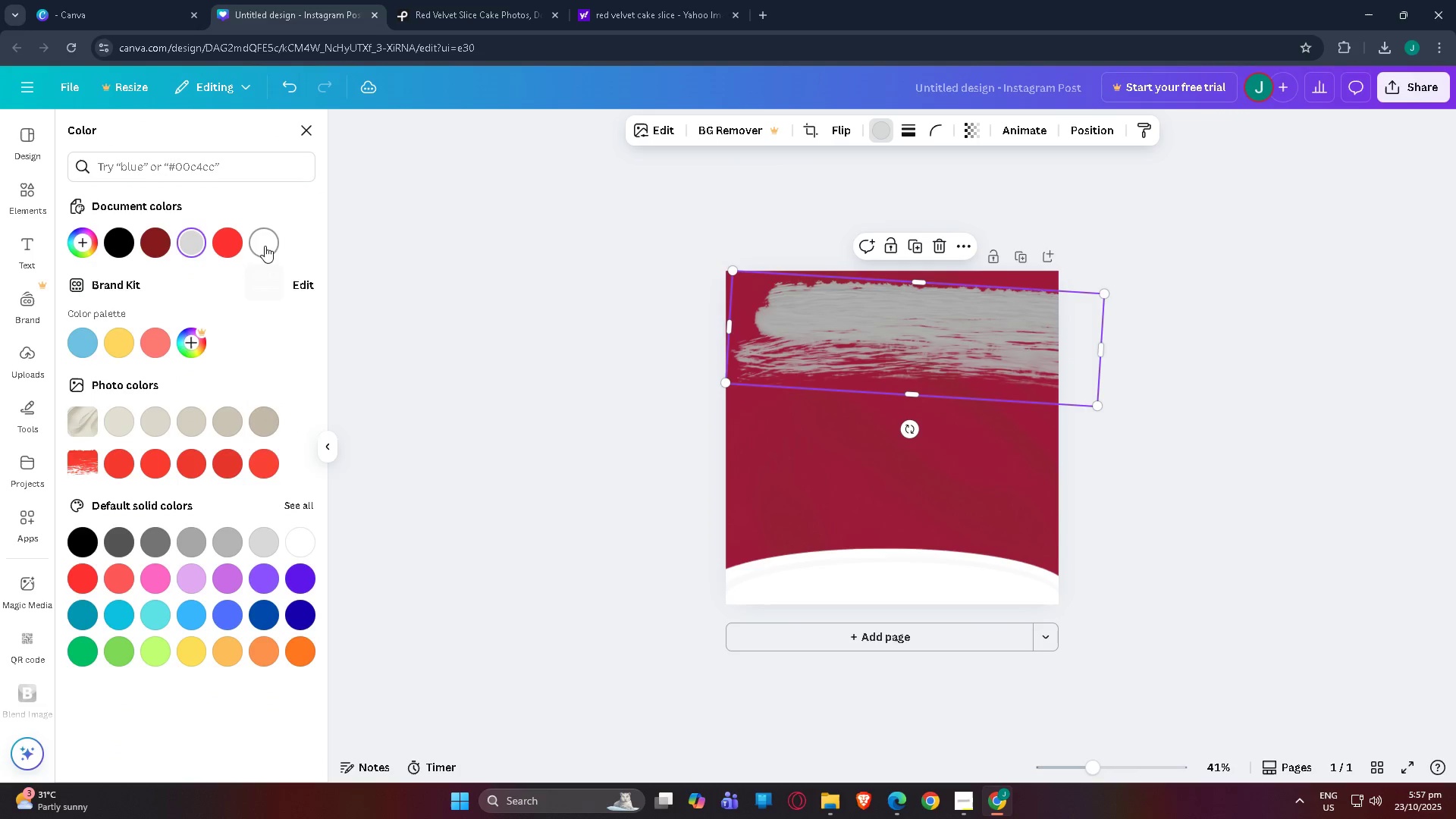 
left_click([259, 246])
 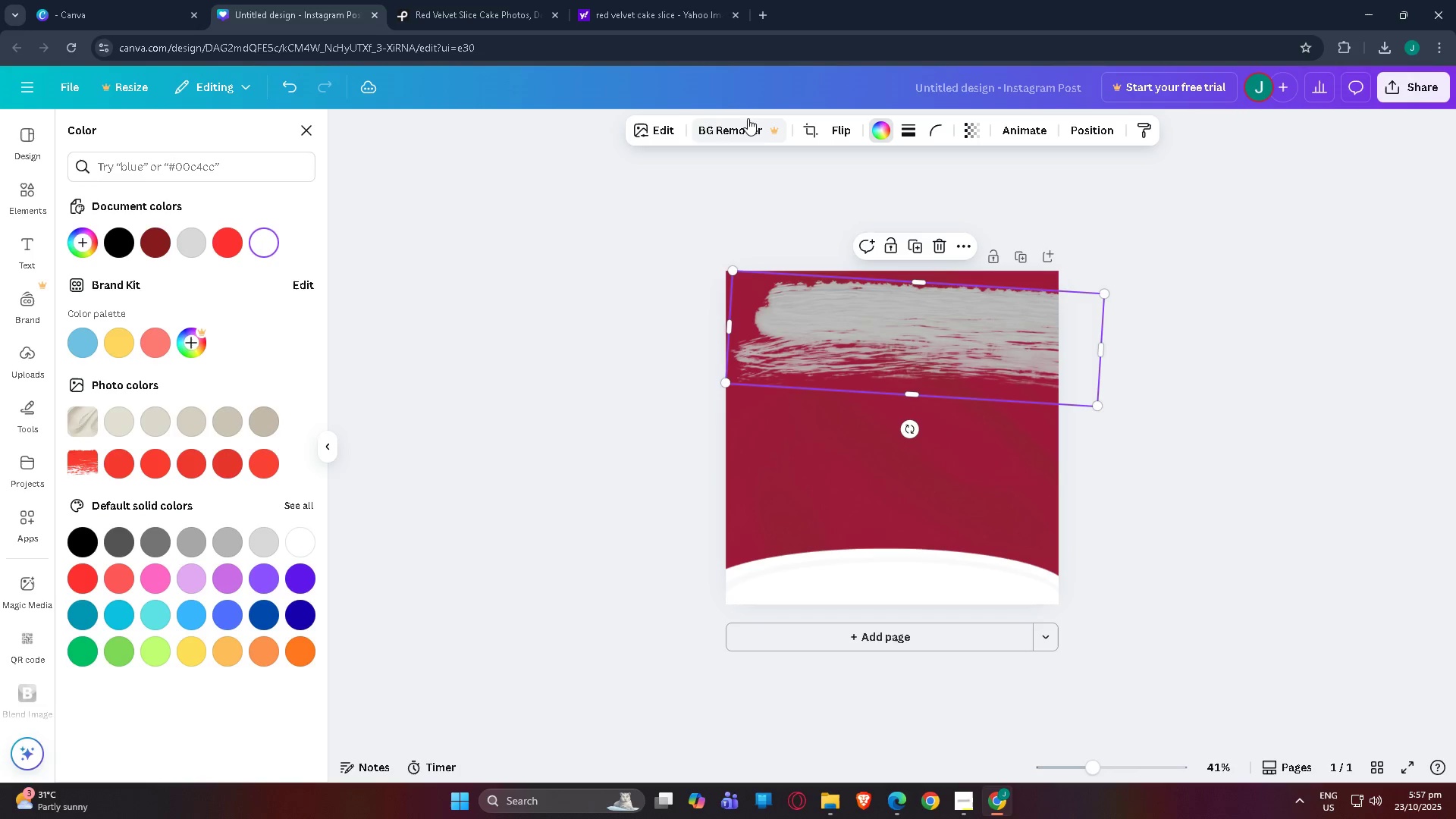 
left_click([653, 125])
 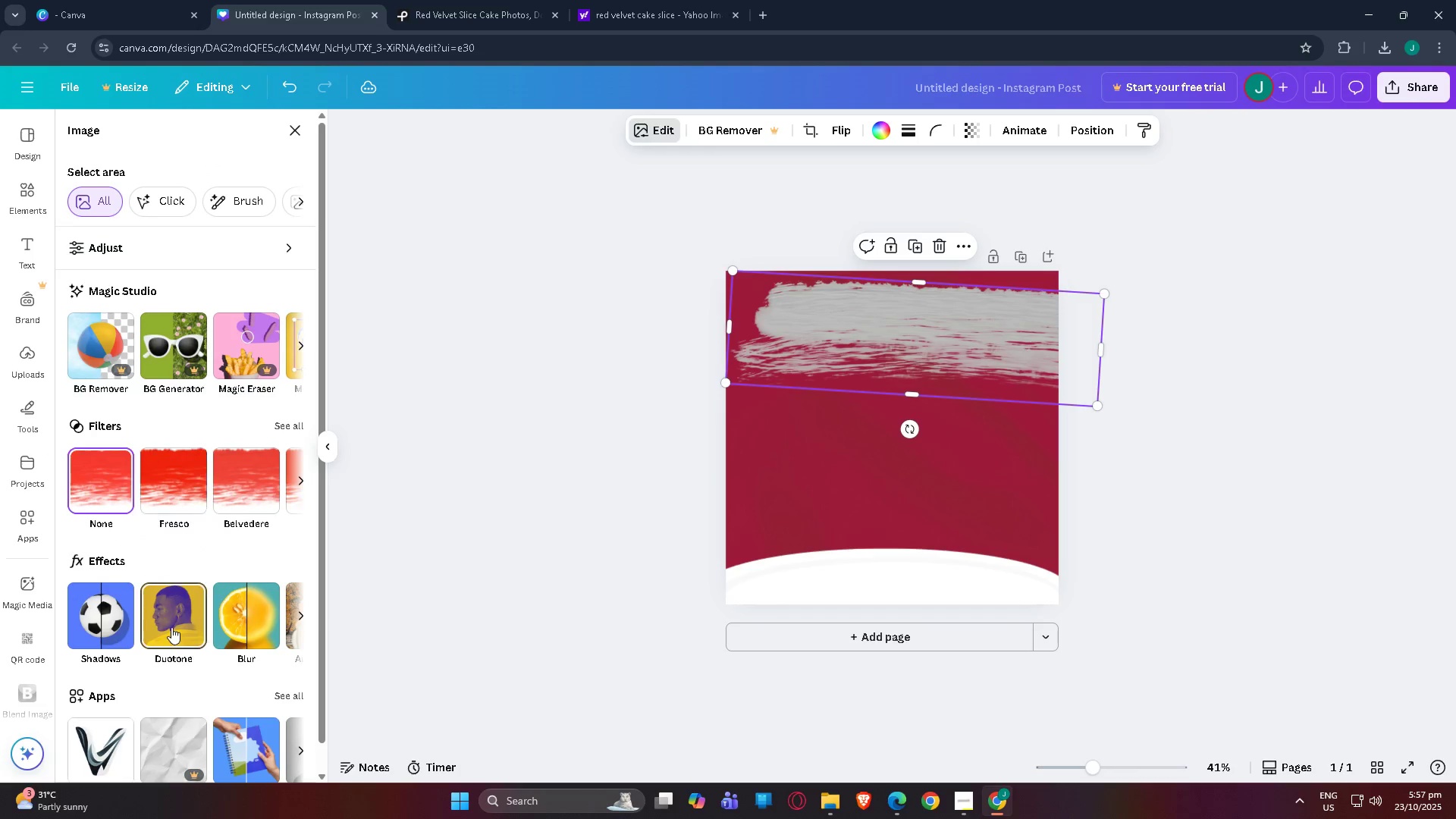 
left_click([171, 626])
 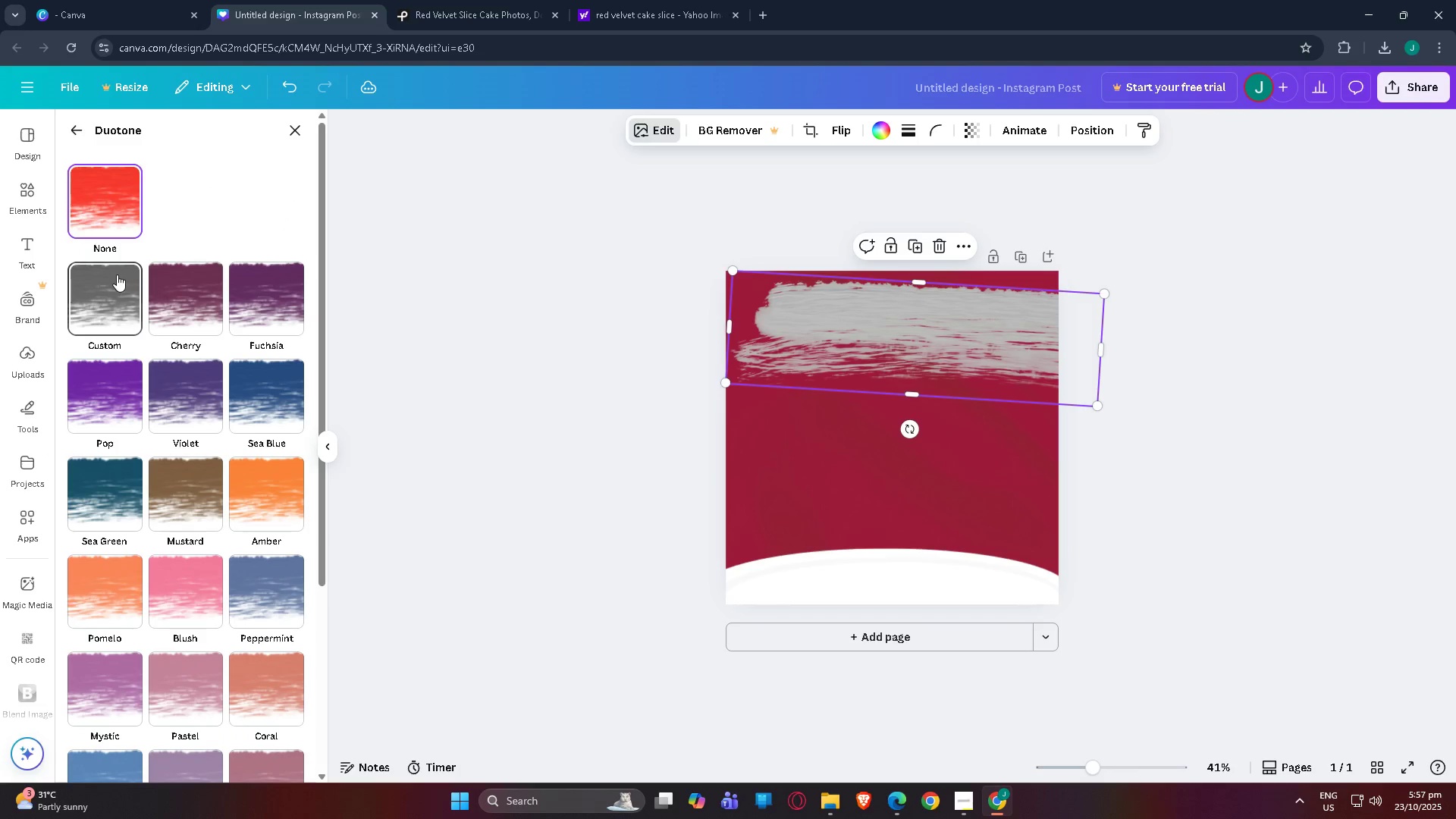 
left_click([115, 278])
 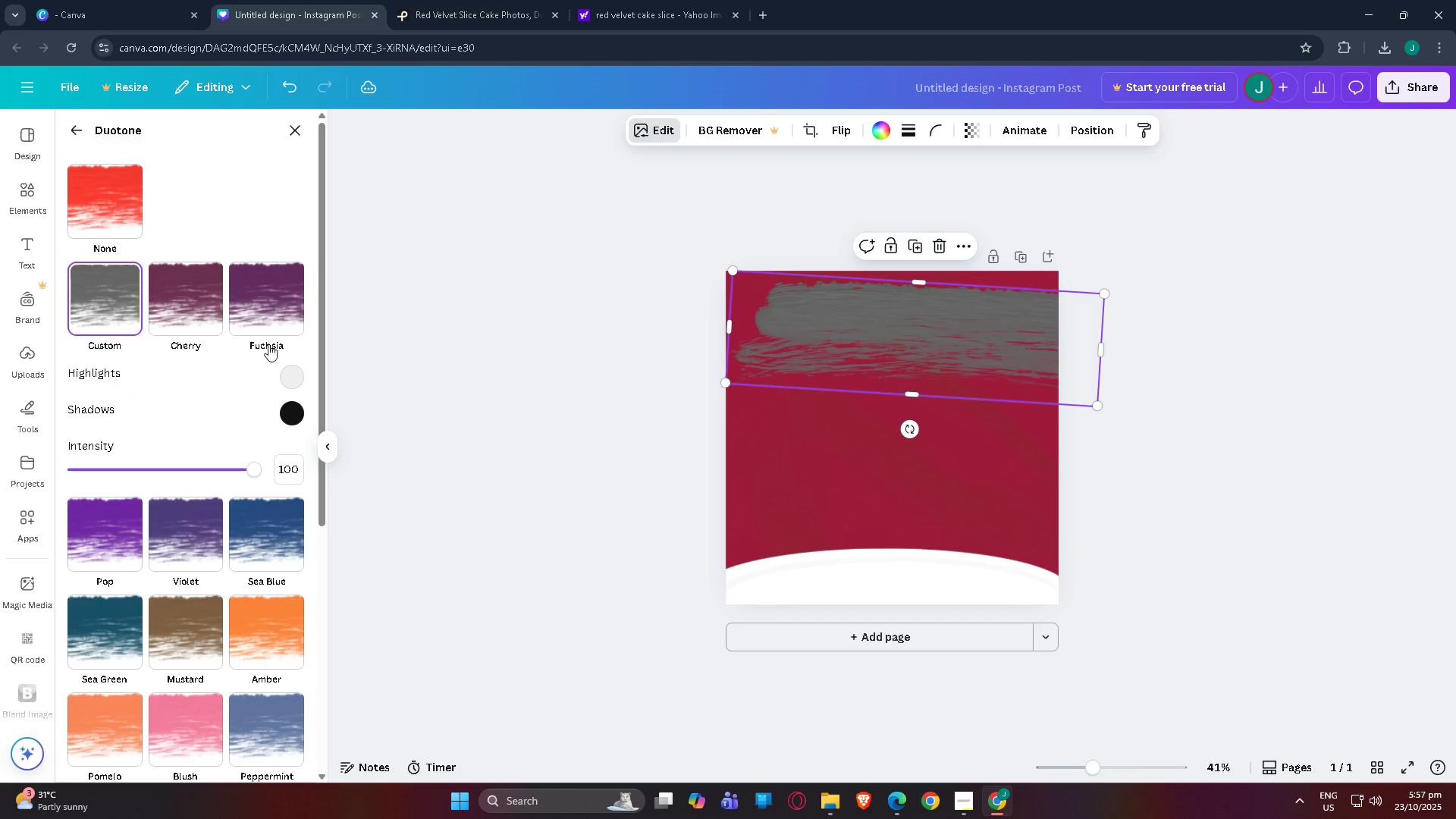 
left_click([293, 375])
 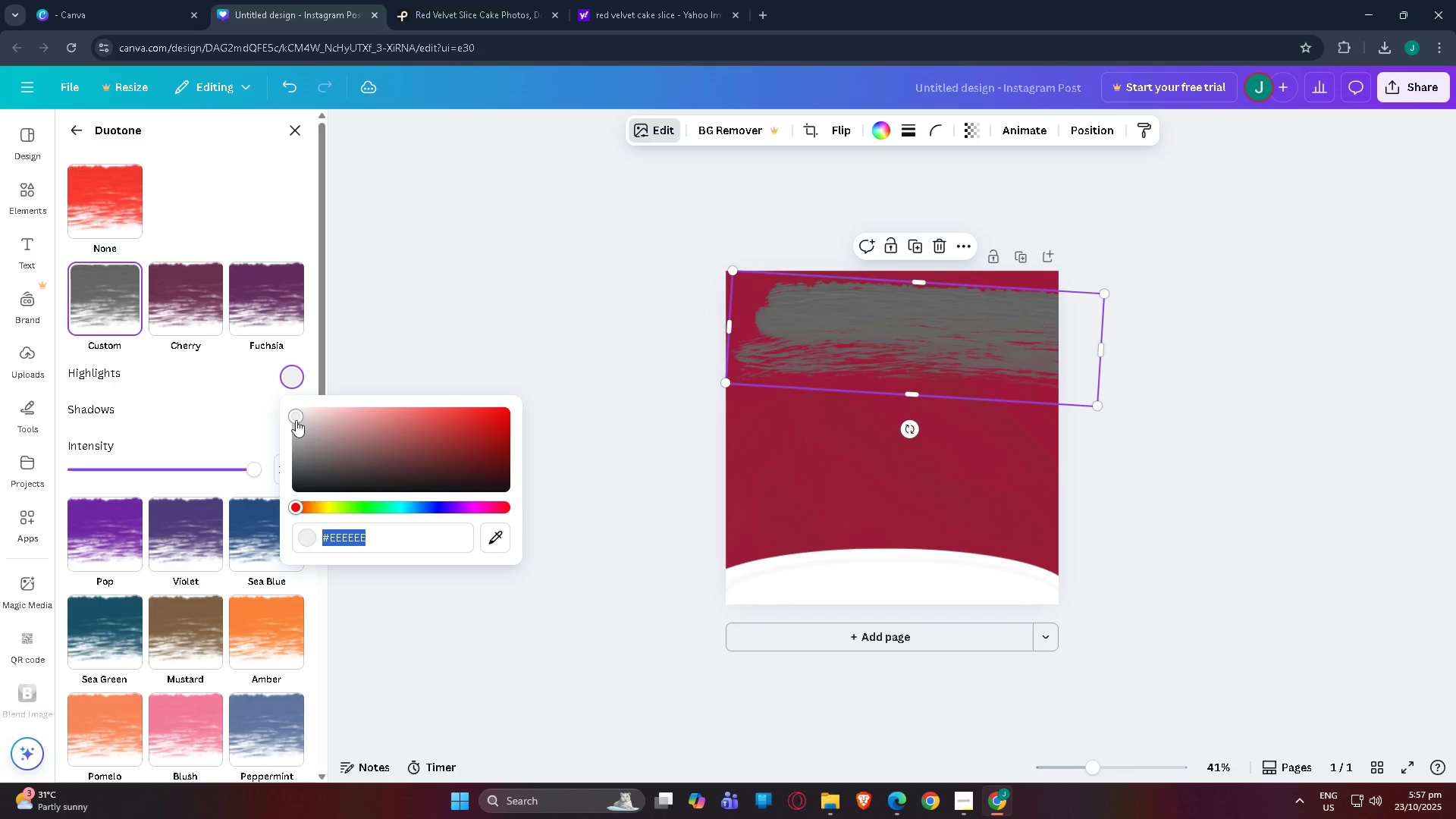 
left_click_drag(start_coordinate=[293, 418], to_coordinate=[275, 344])
 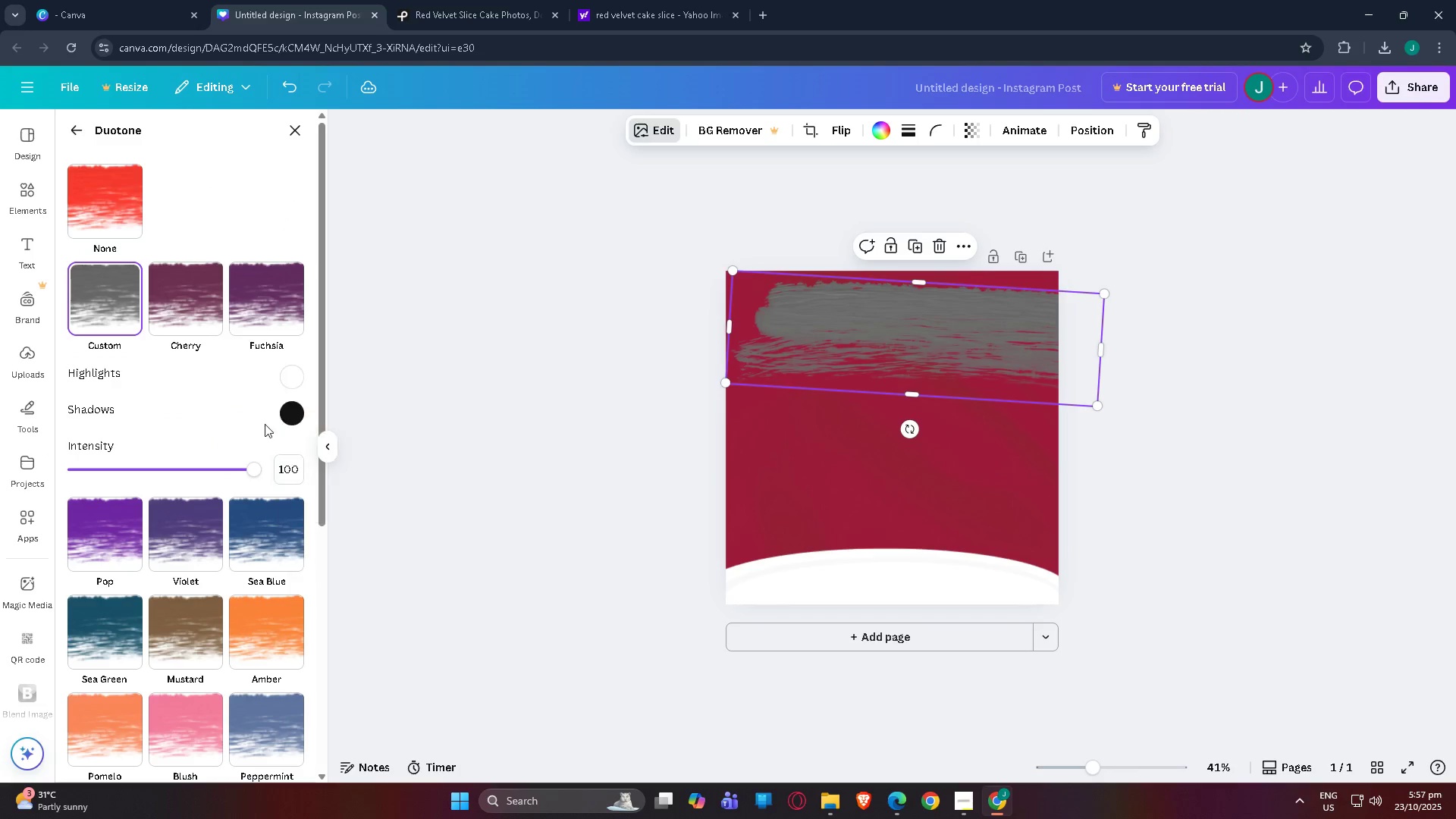 
double_click([292, 413])
 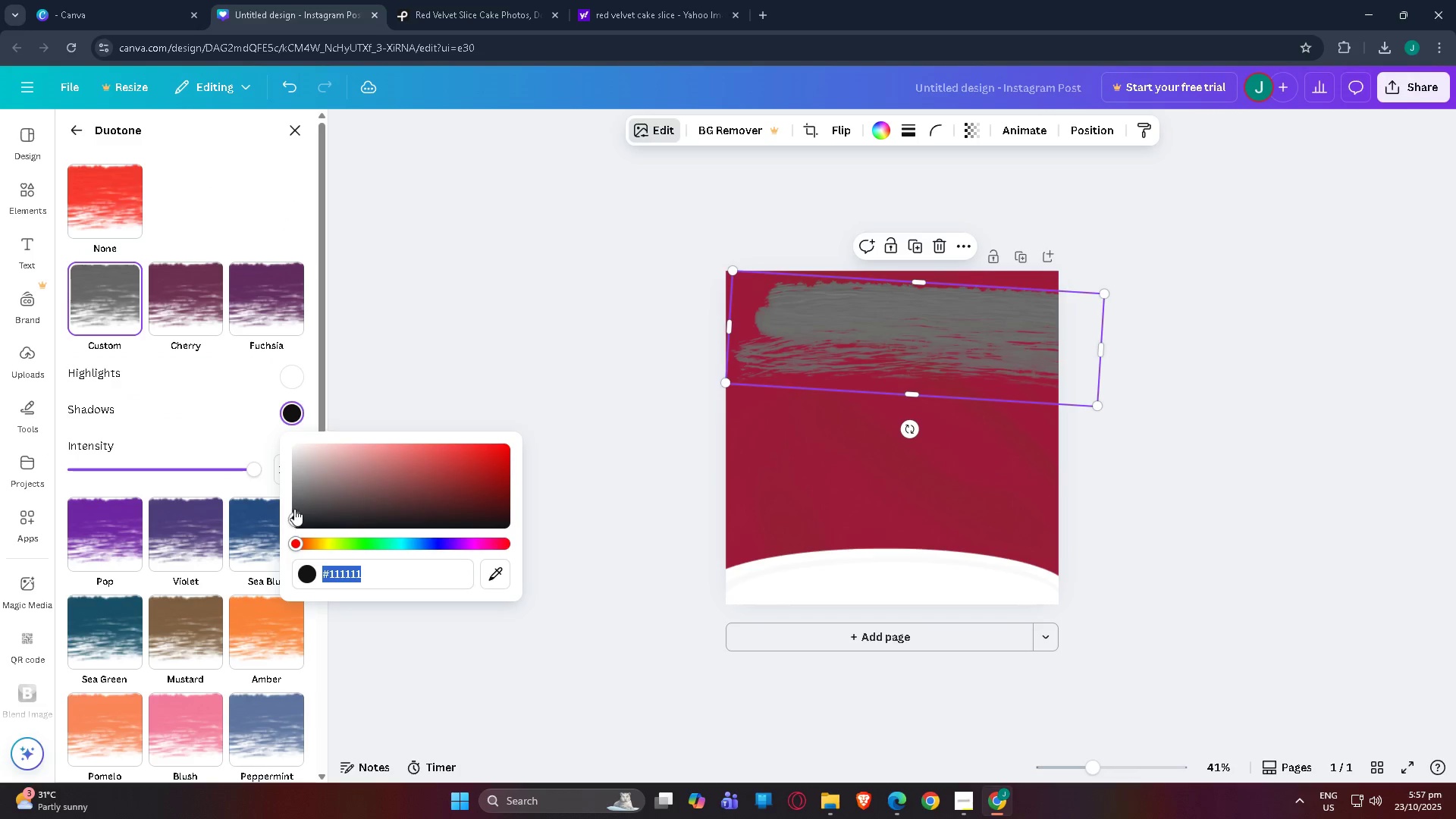 
left_click_drag(start_coordinate=[295, 519], to_coordinate=[285, 344])
 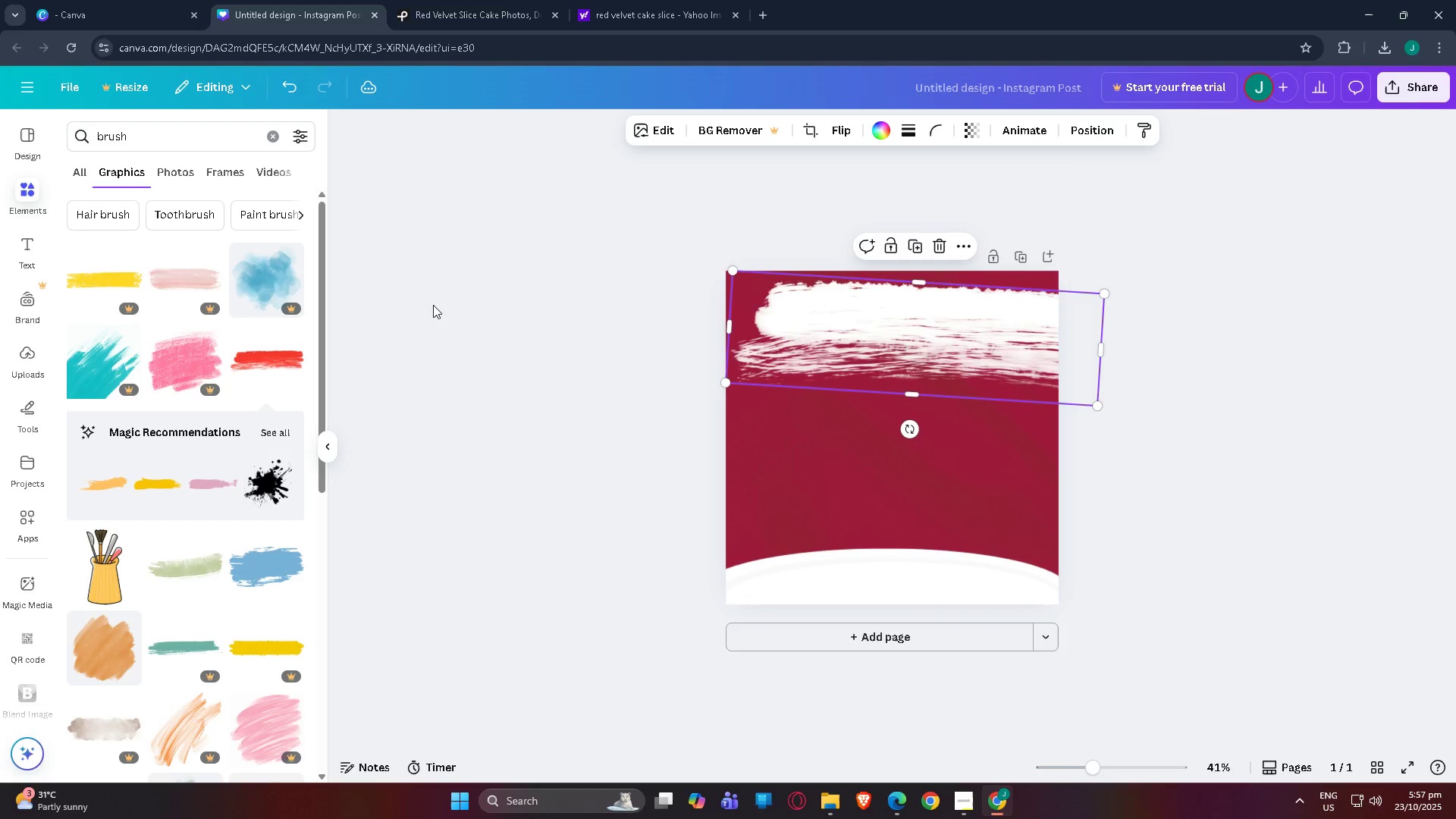 
double_click([433, 305])
 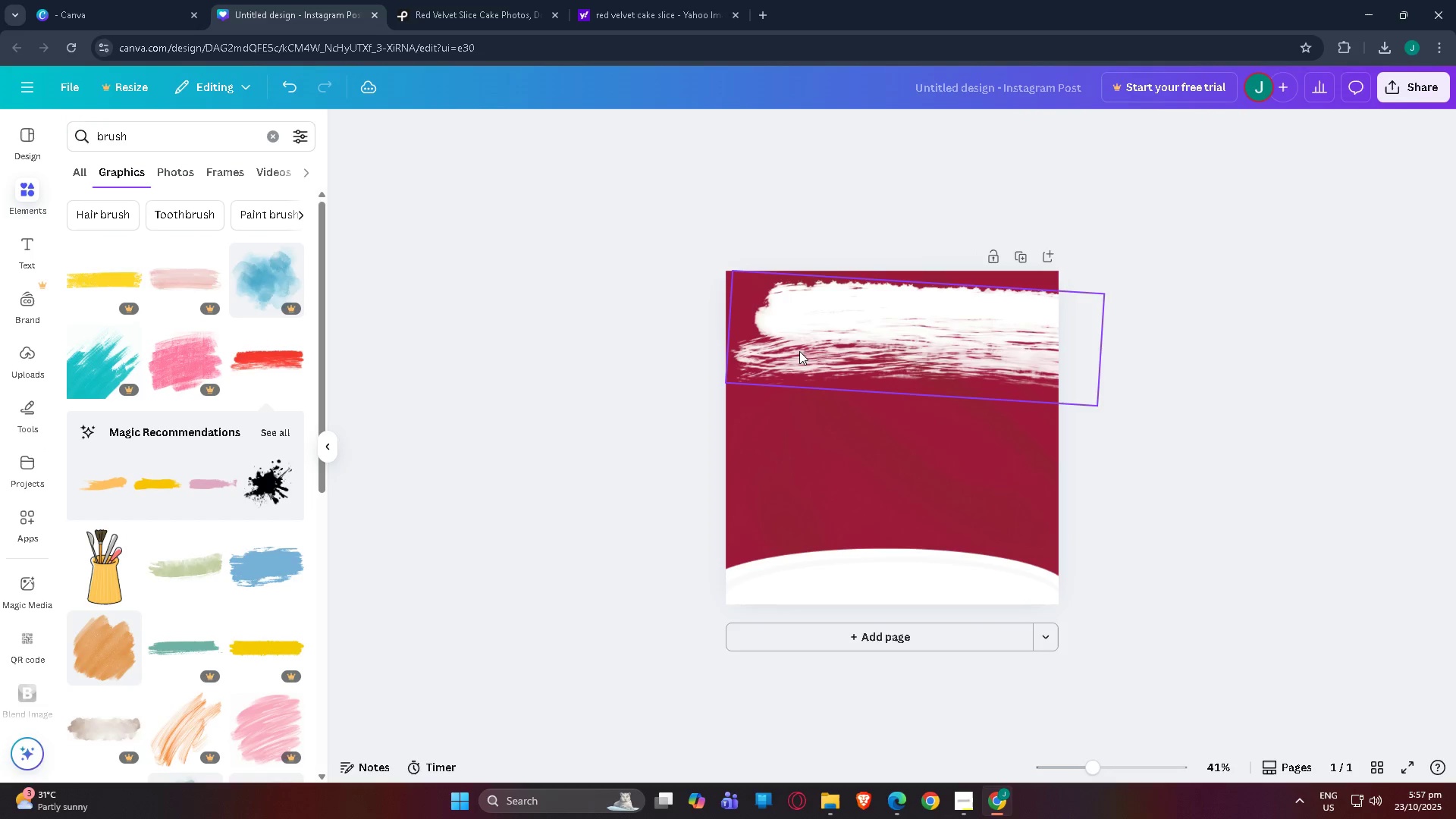 
left_click_drag(start_coordinate=[842, 340], to_coordinate=[843, 348])
 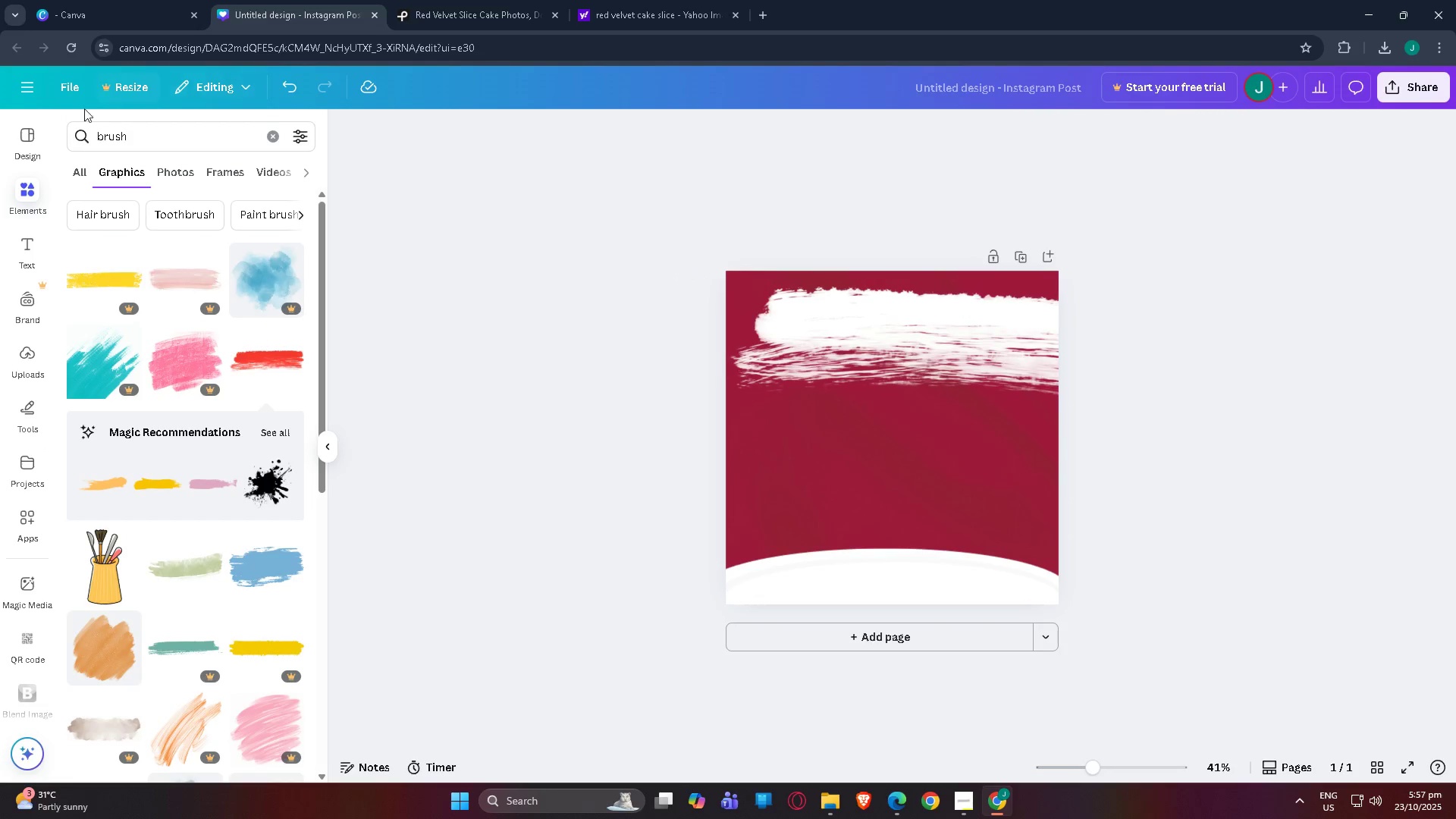 
left_click([857, 326])
 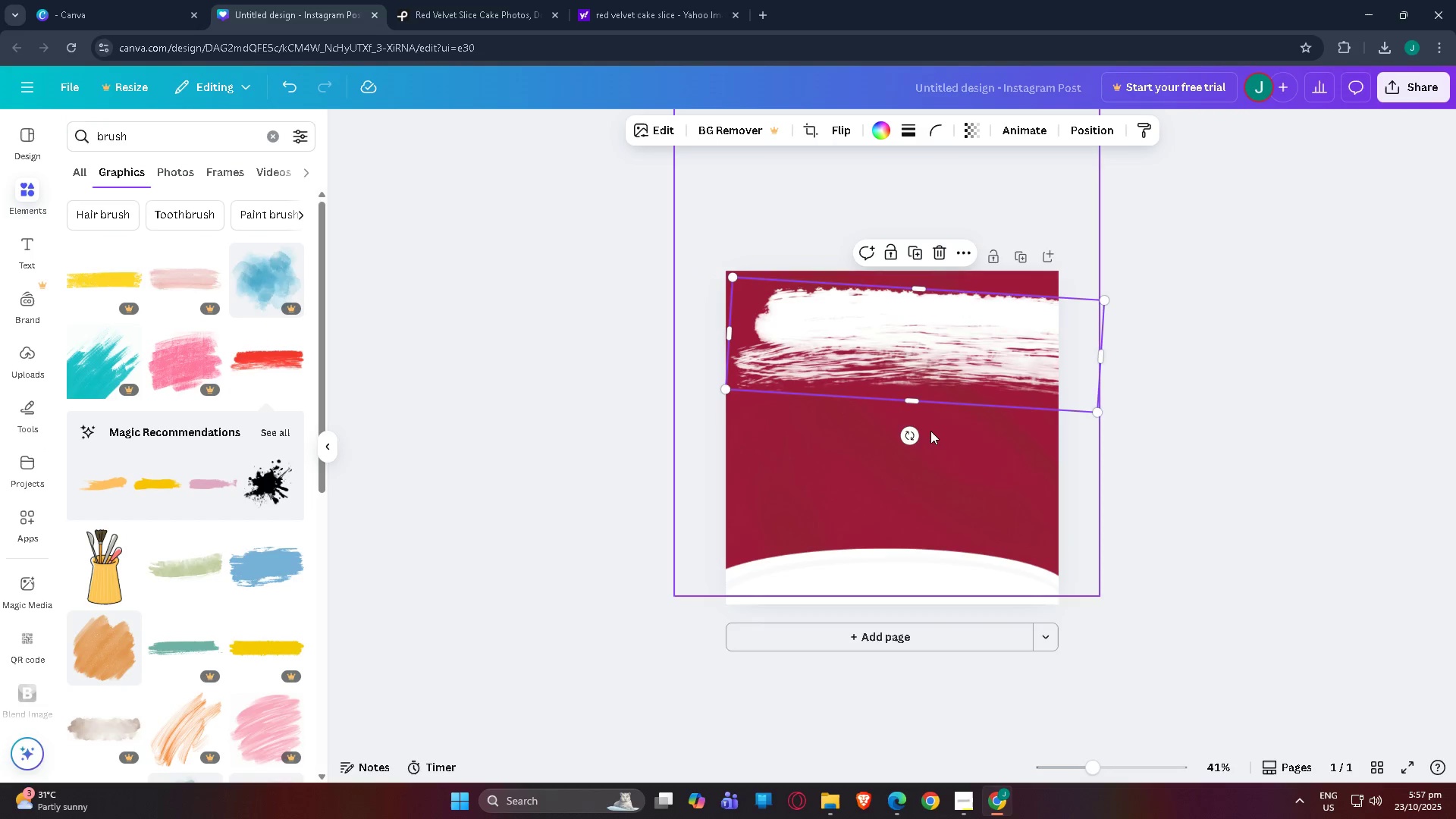 
left_click_drag(start_coordinate=[912, 438], to_coordinate=[916, 438])
 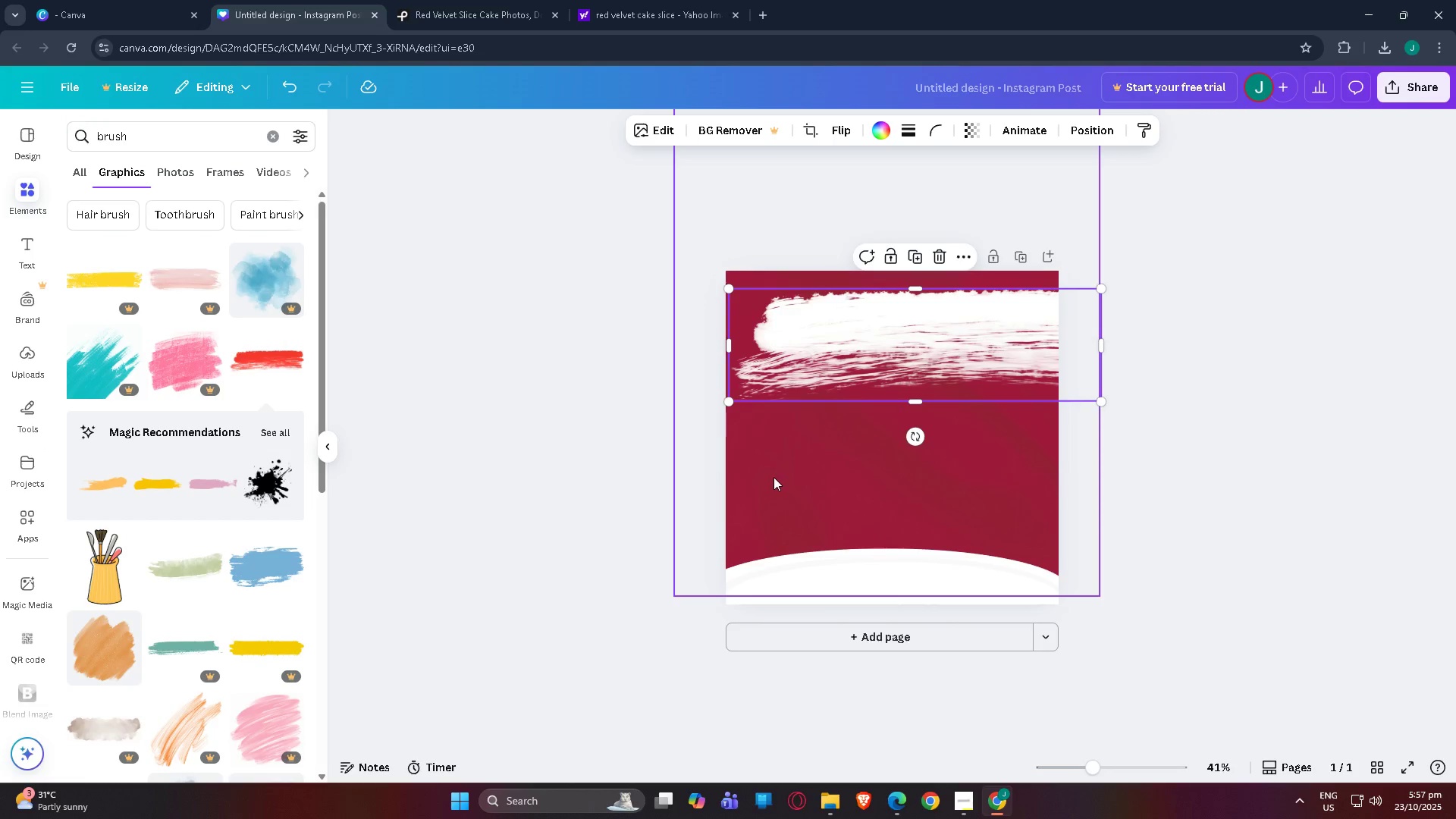 
left_click([774, 477])
 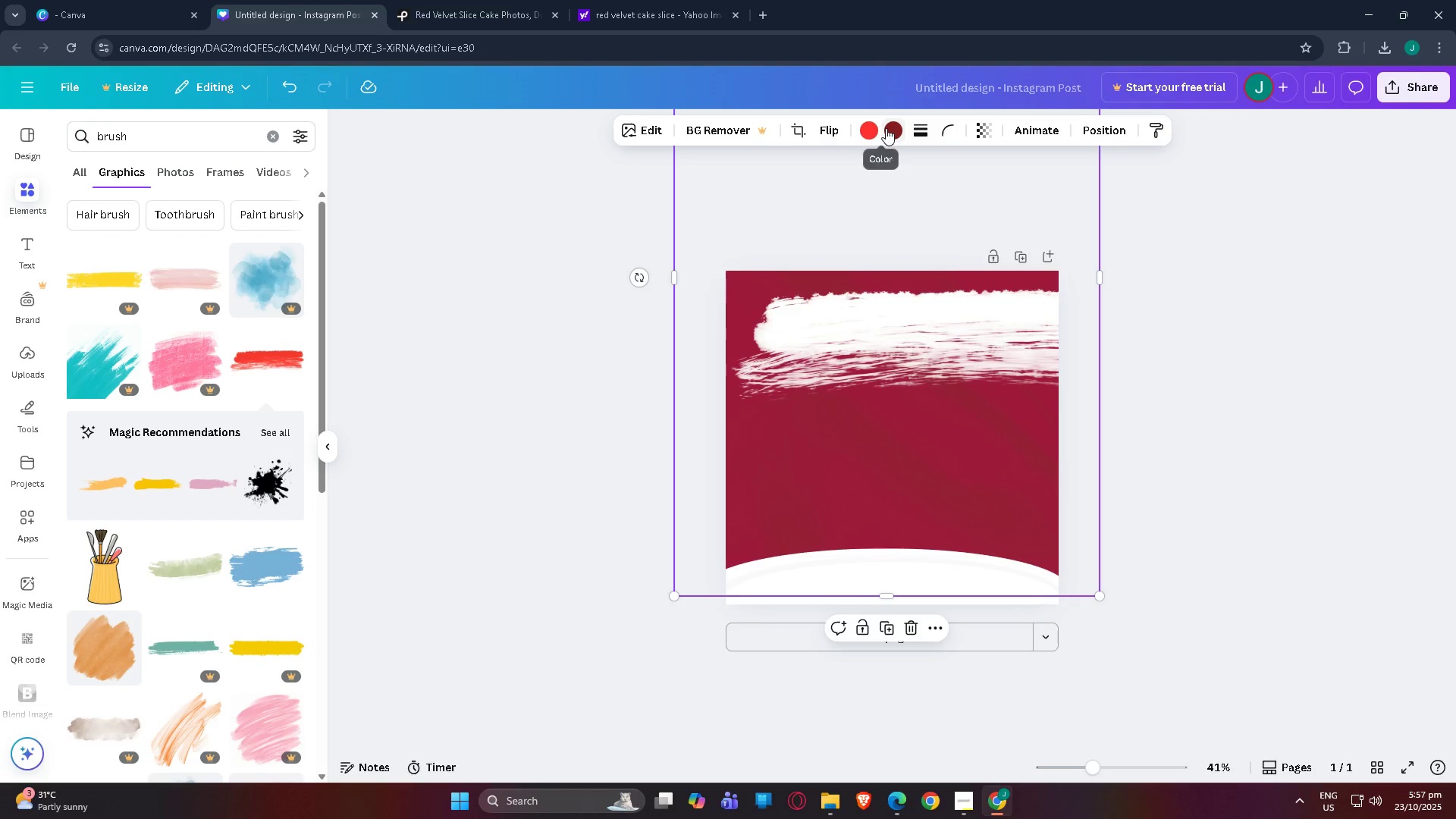 
left_click([892, 130])
 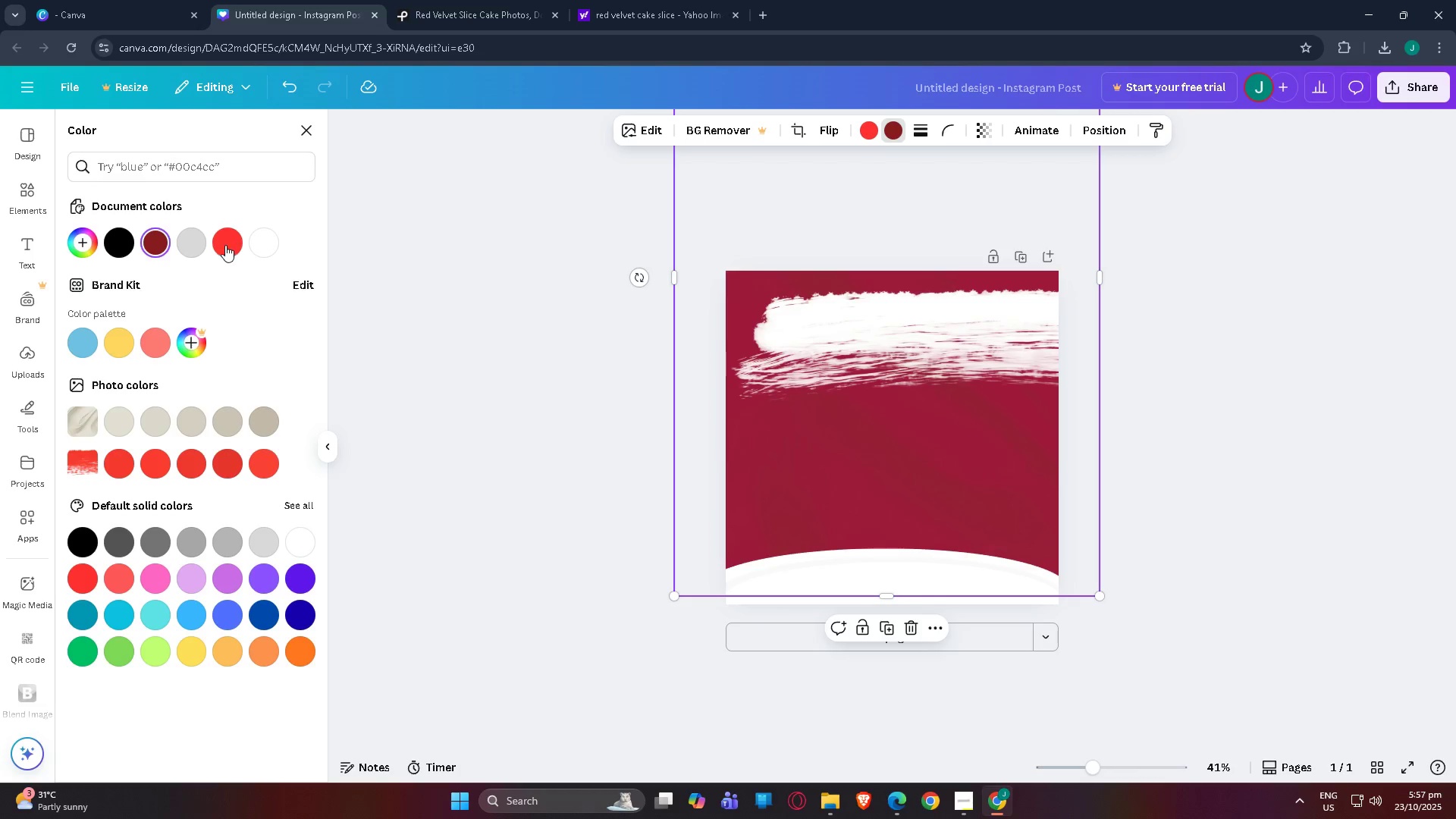 
left_click([229, 246])
 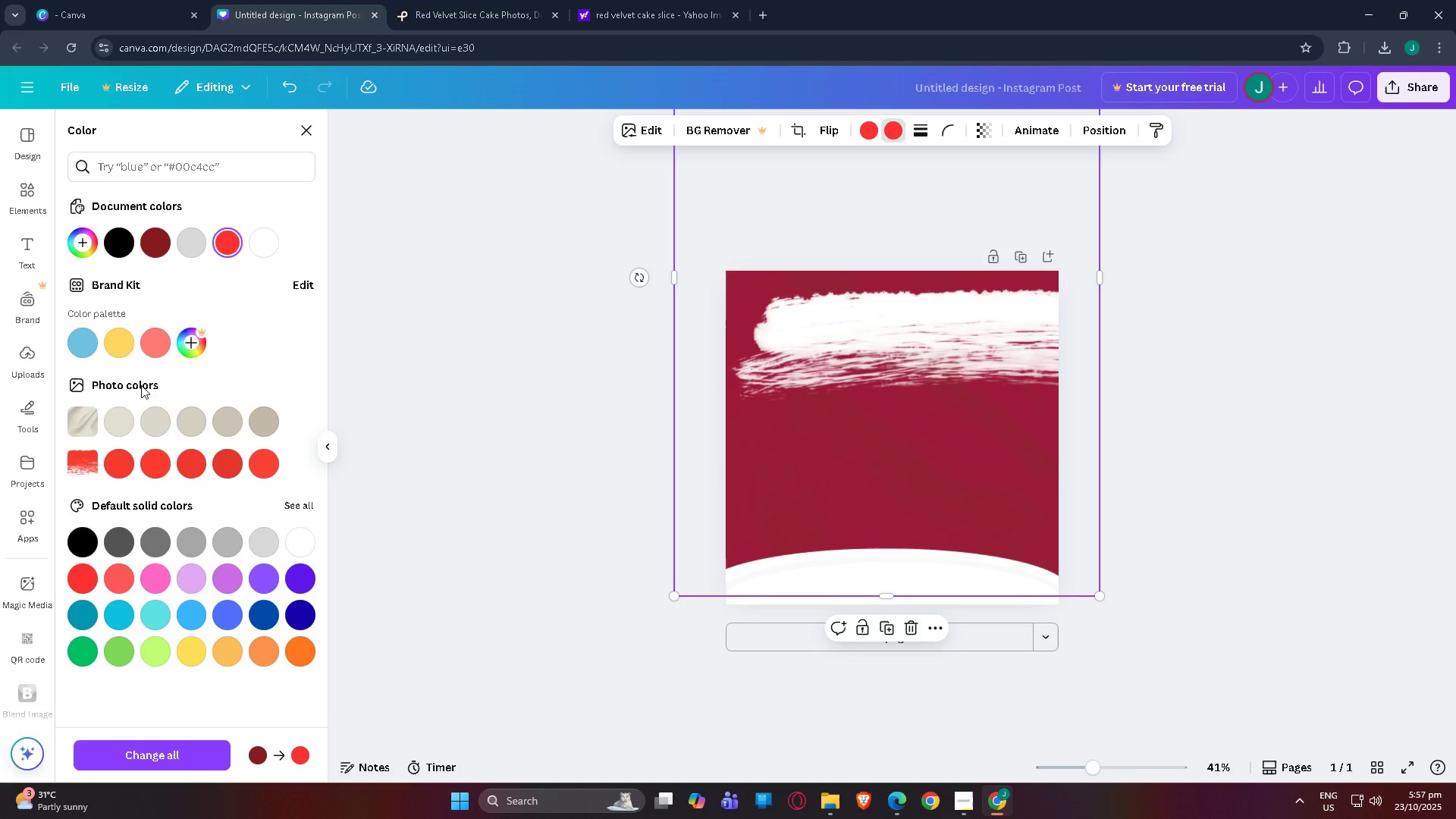 
left_click([155, 350])
 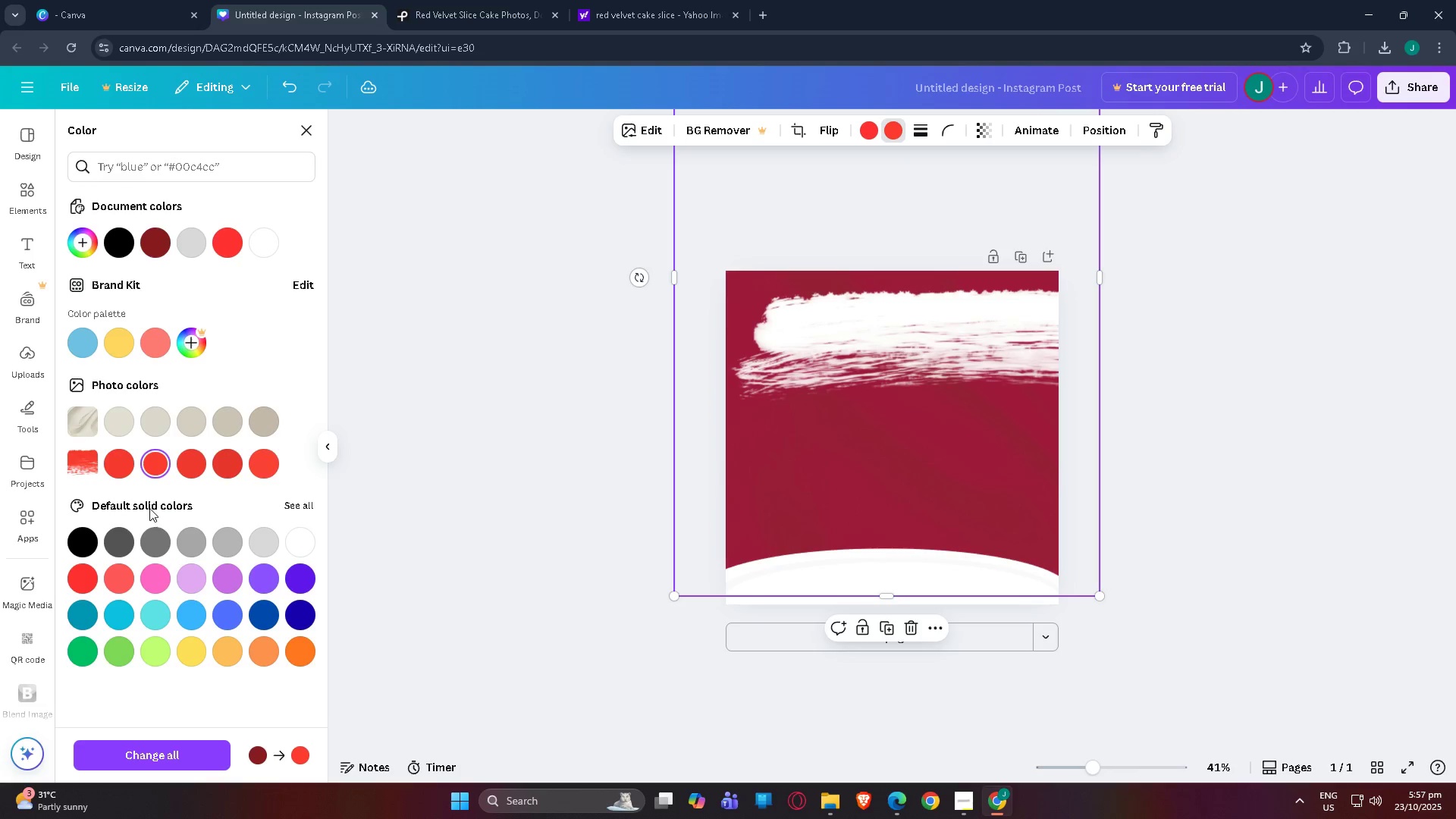 
left_click([105, 460])
 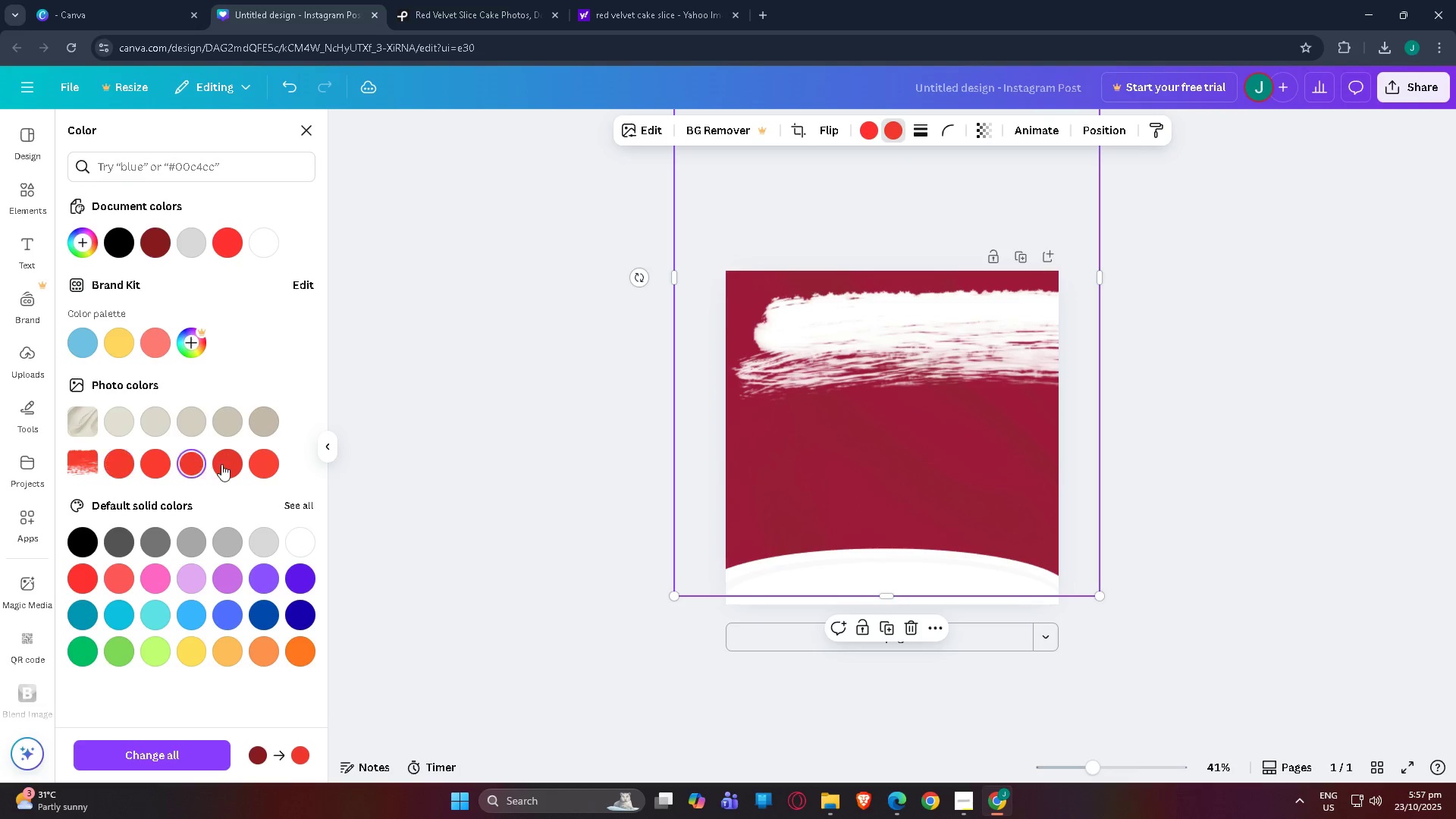 
double_click([259, 464])
 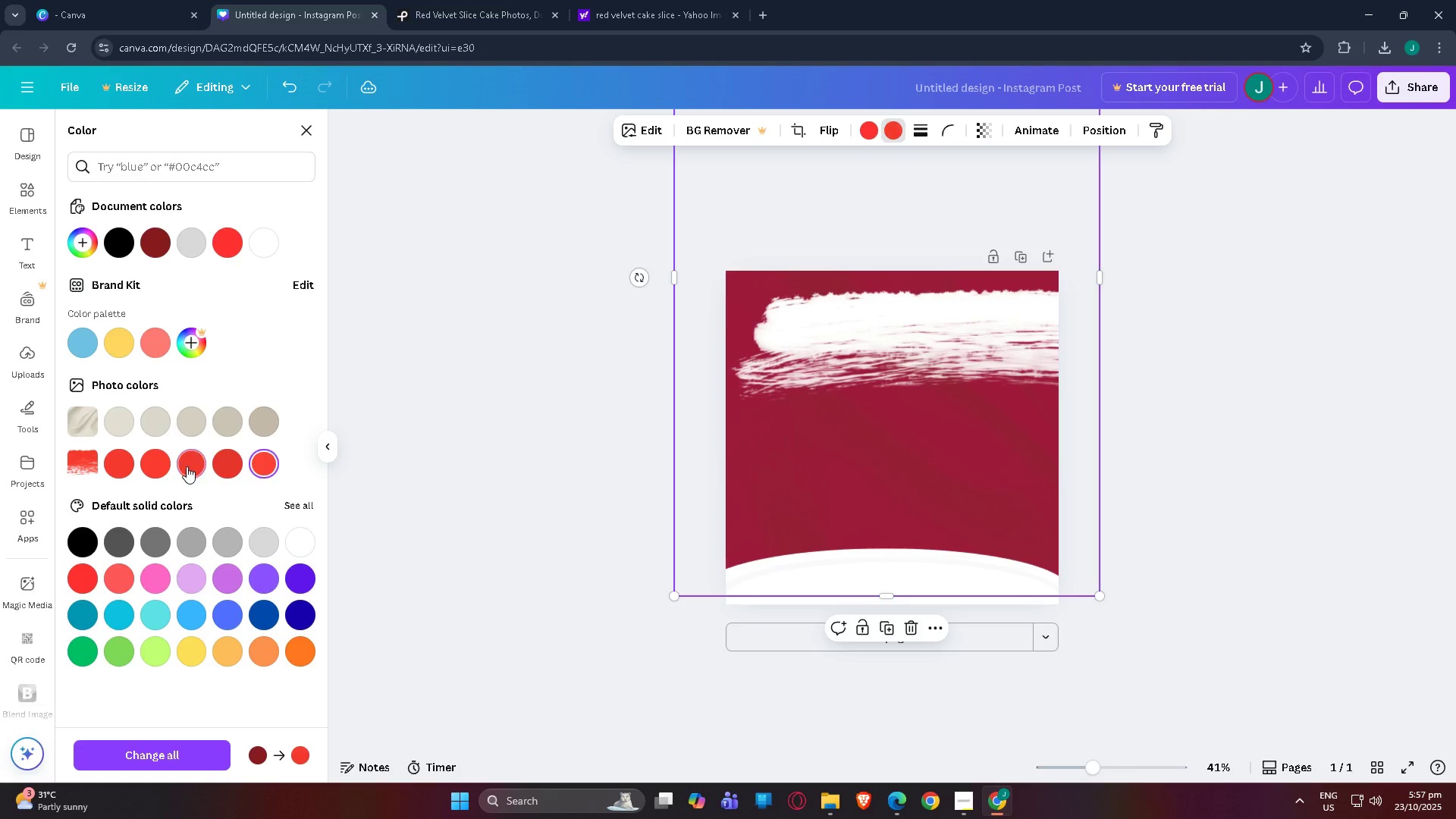 
double_click([115, 457])
 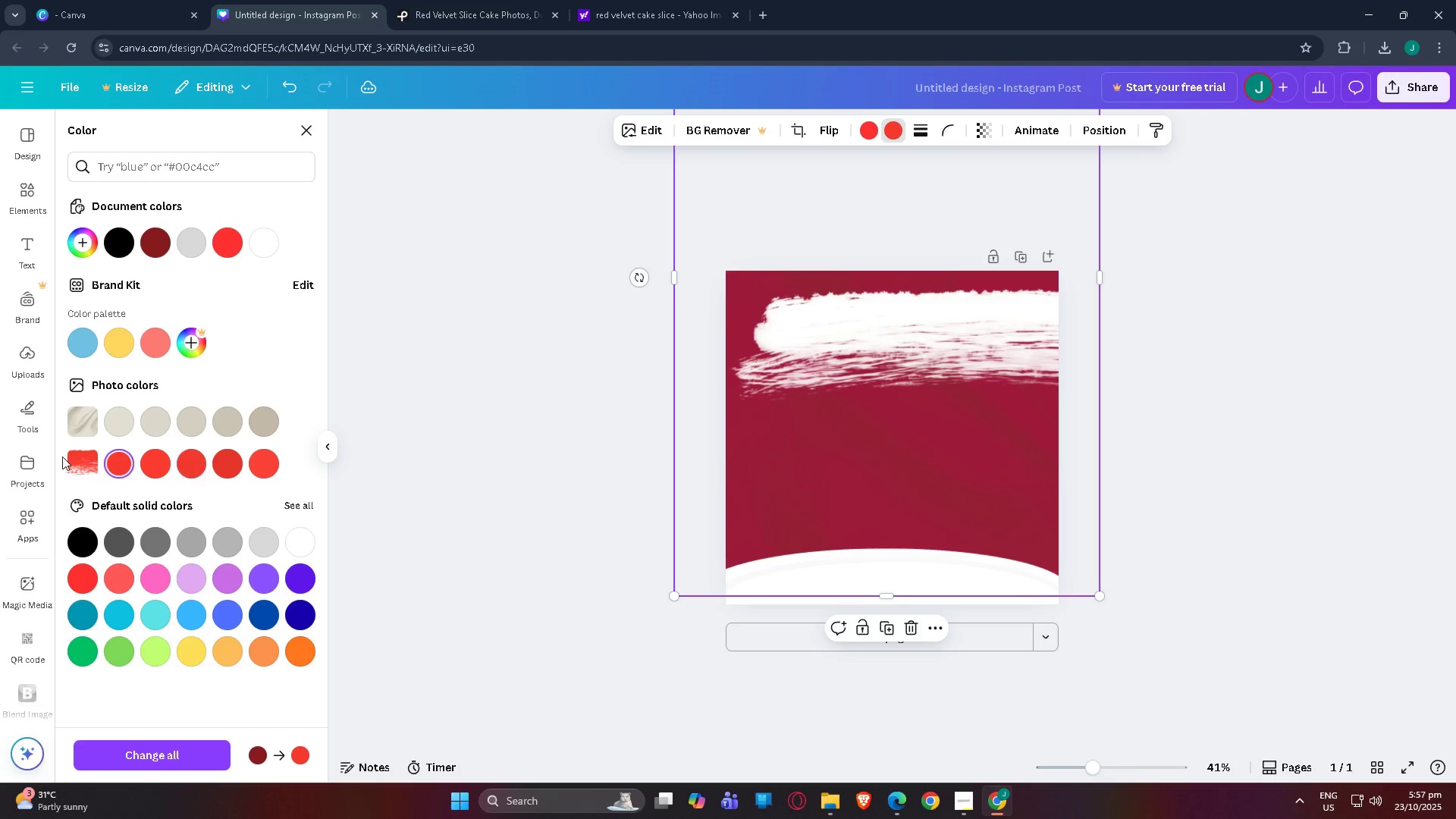 
triple_click([62, 457])
 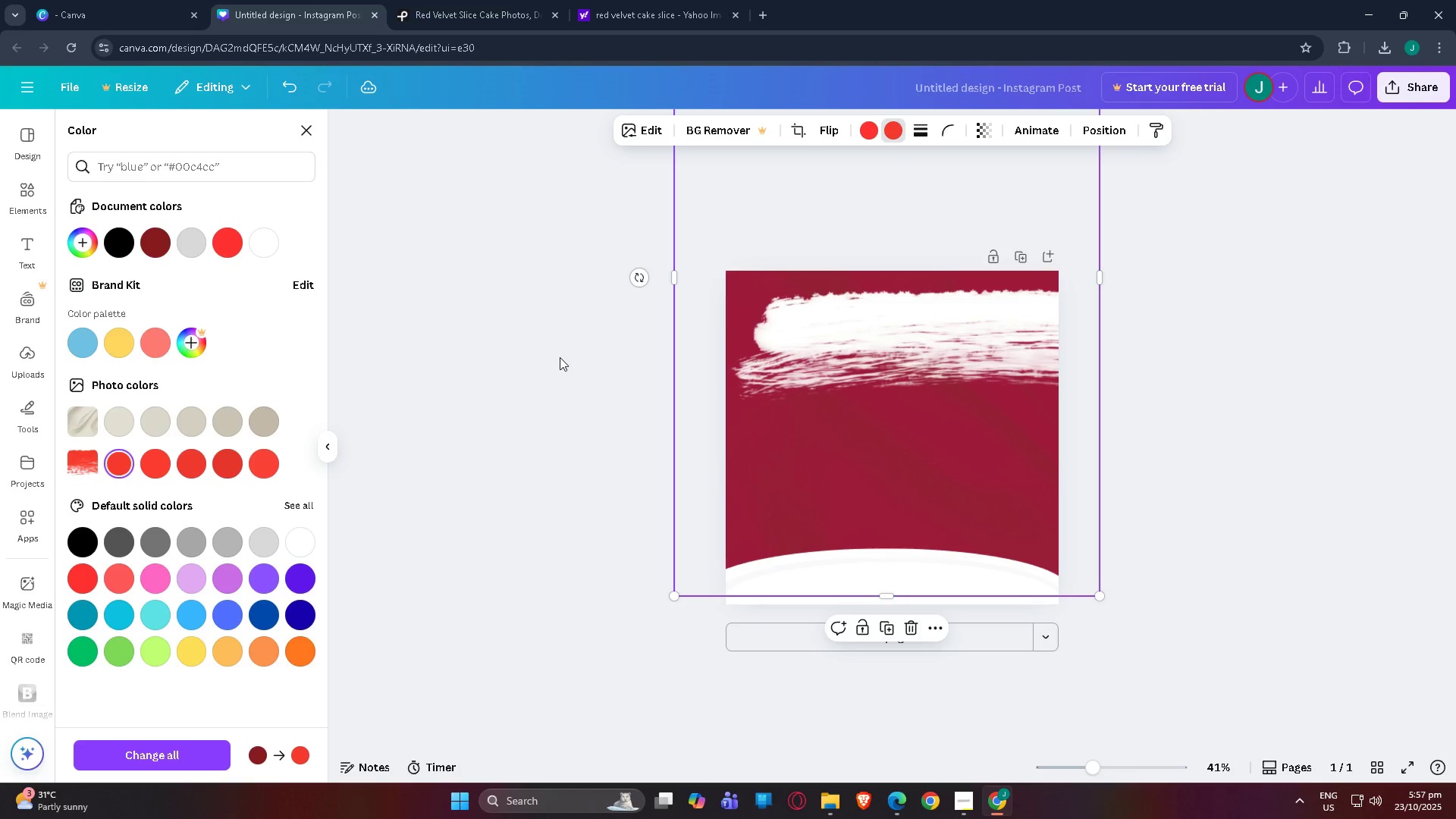 
triple_click([560, 357])
 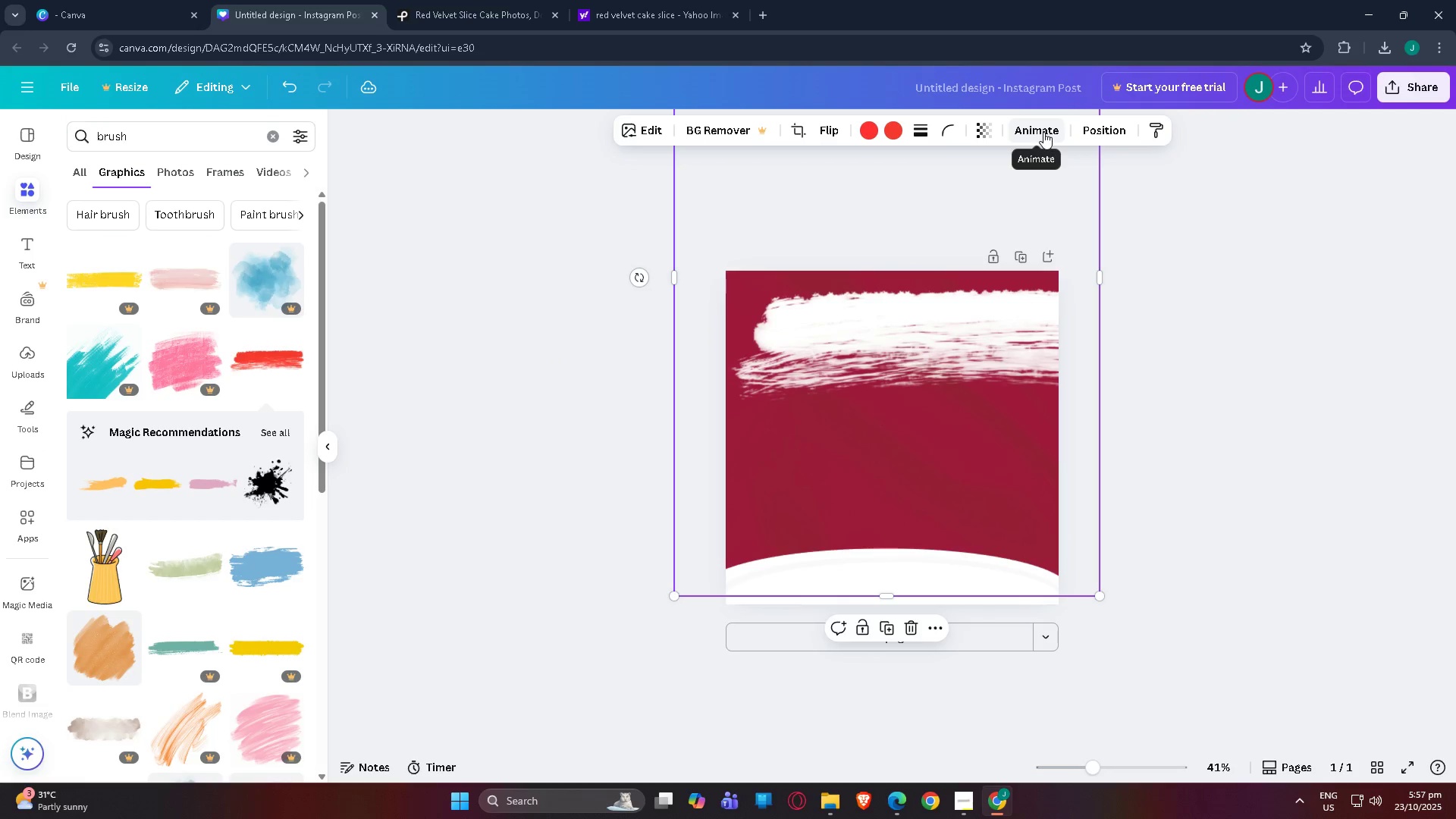 
left_click([522, 386])
 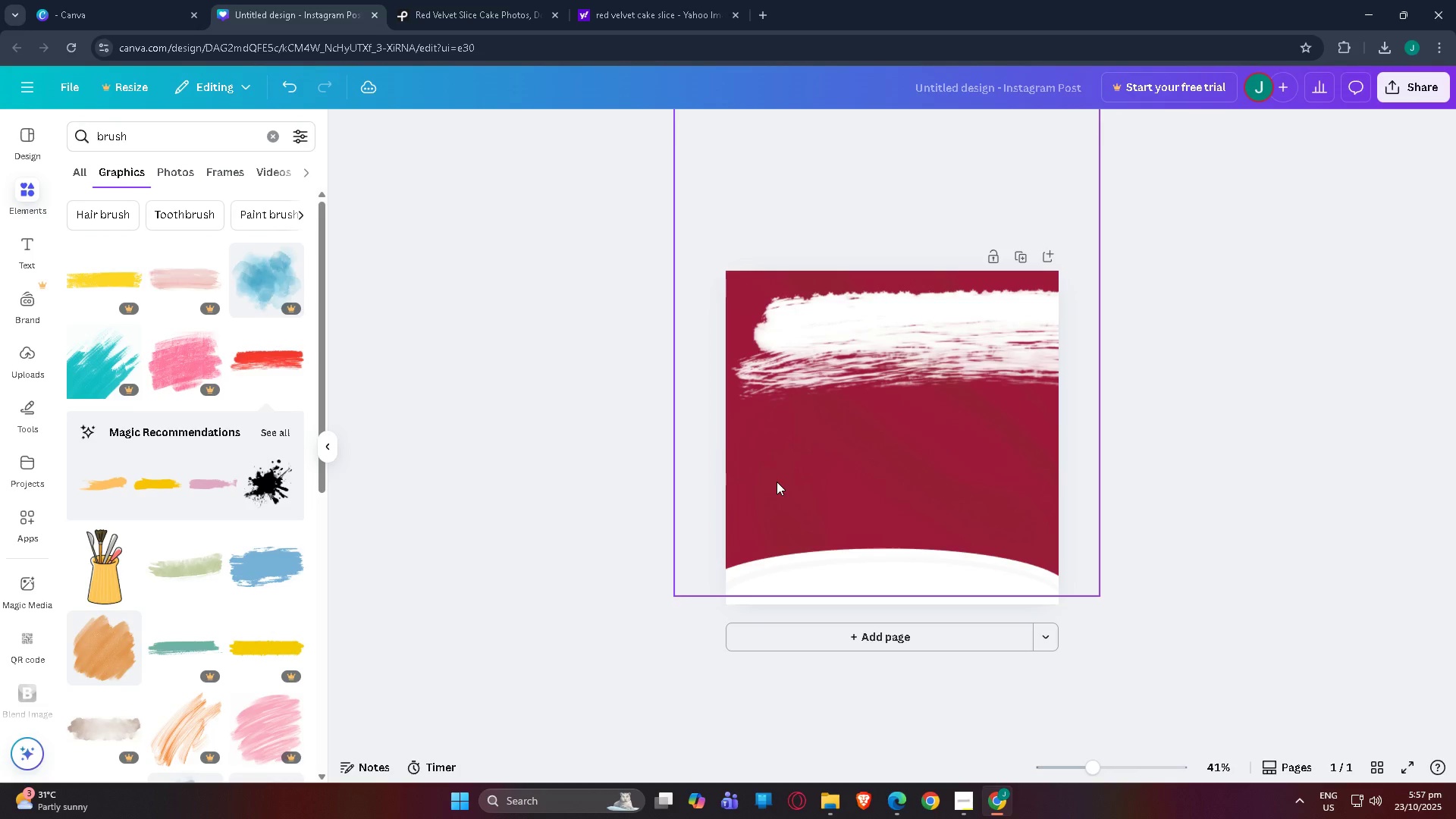 
left_click([777, 482])
 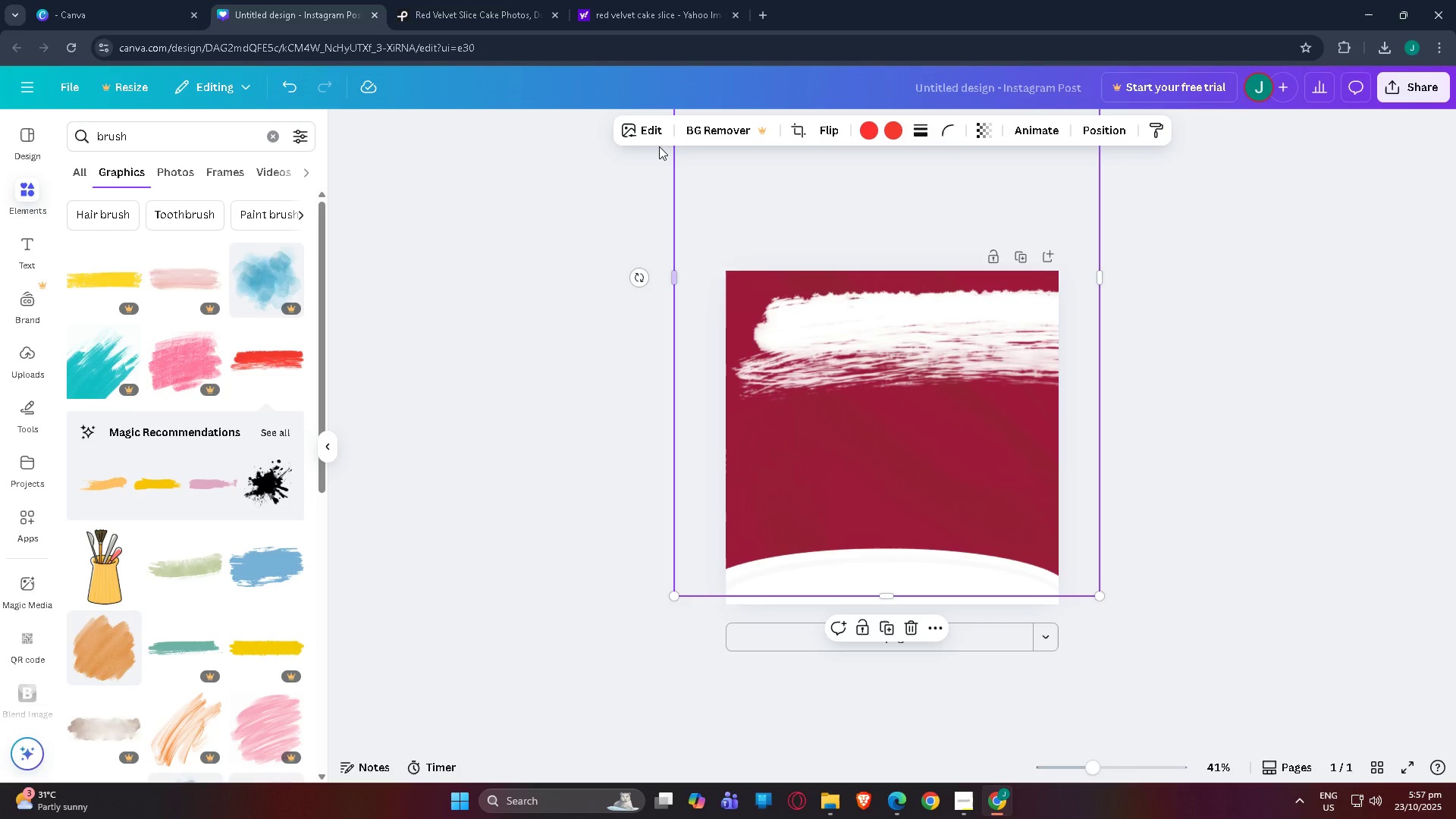 
left_click([626, 133])
 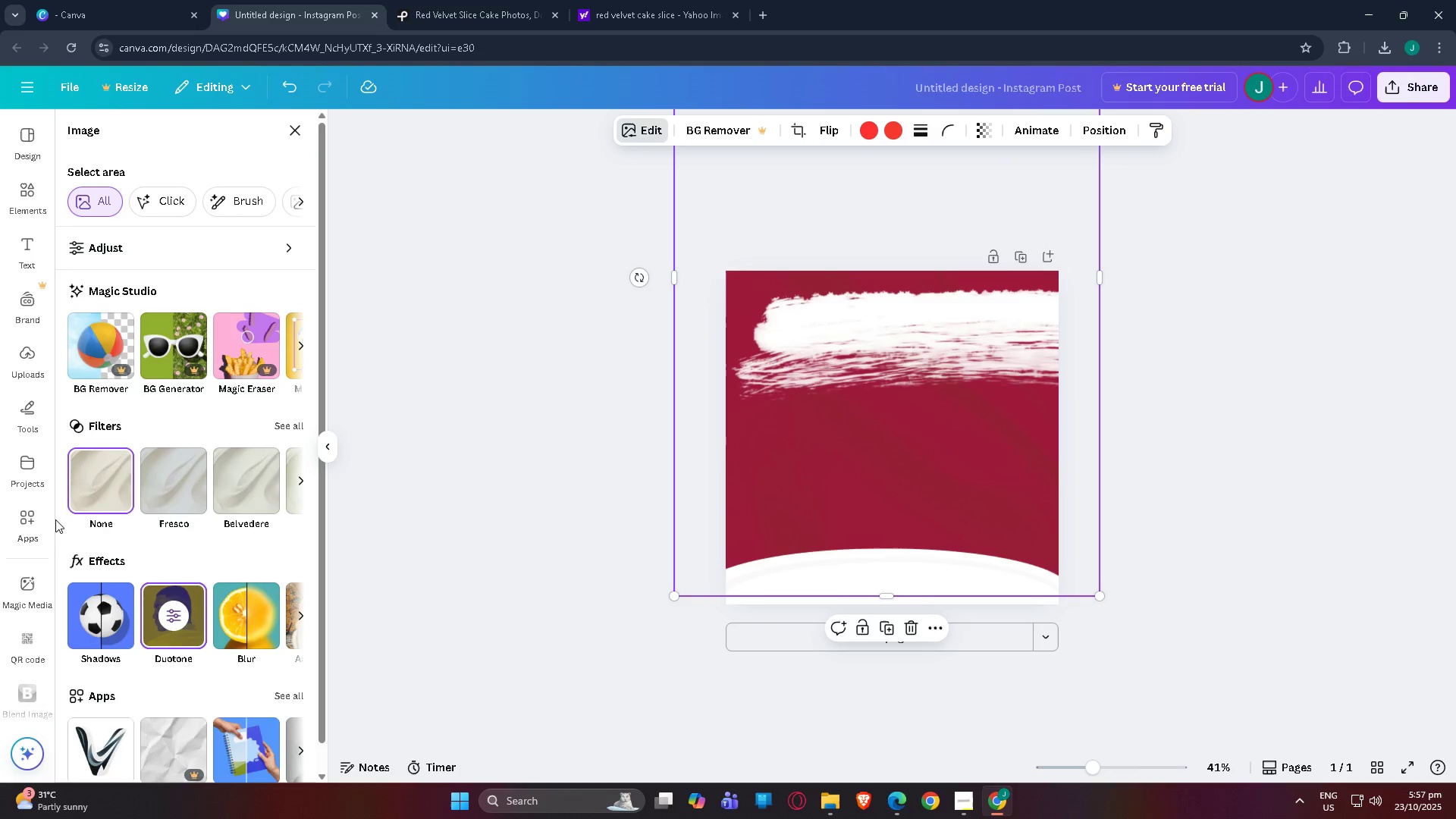 
scroll: coordinate [179, 522], scroll_direction: down, amount: 3.0
 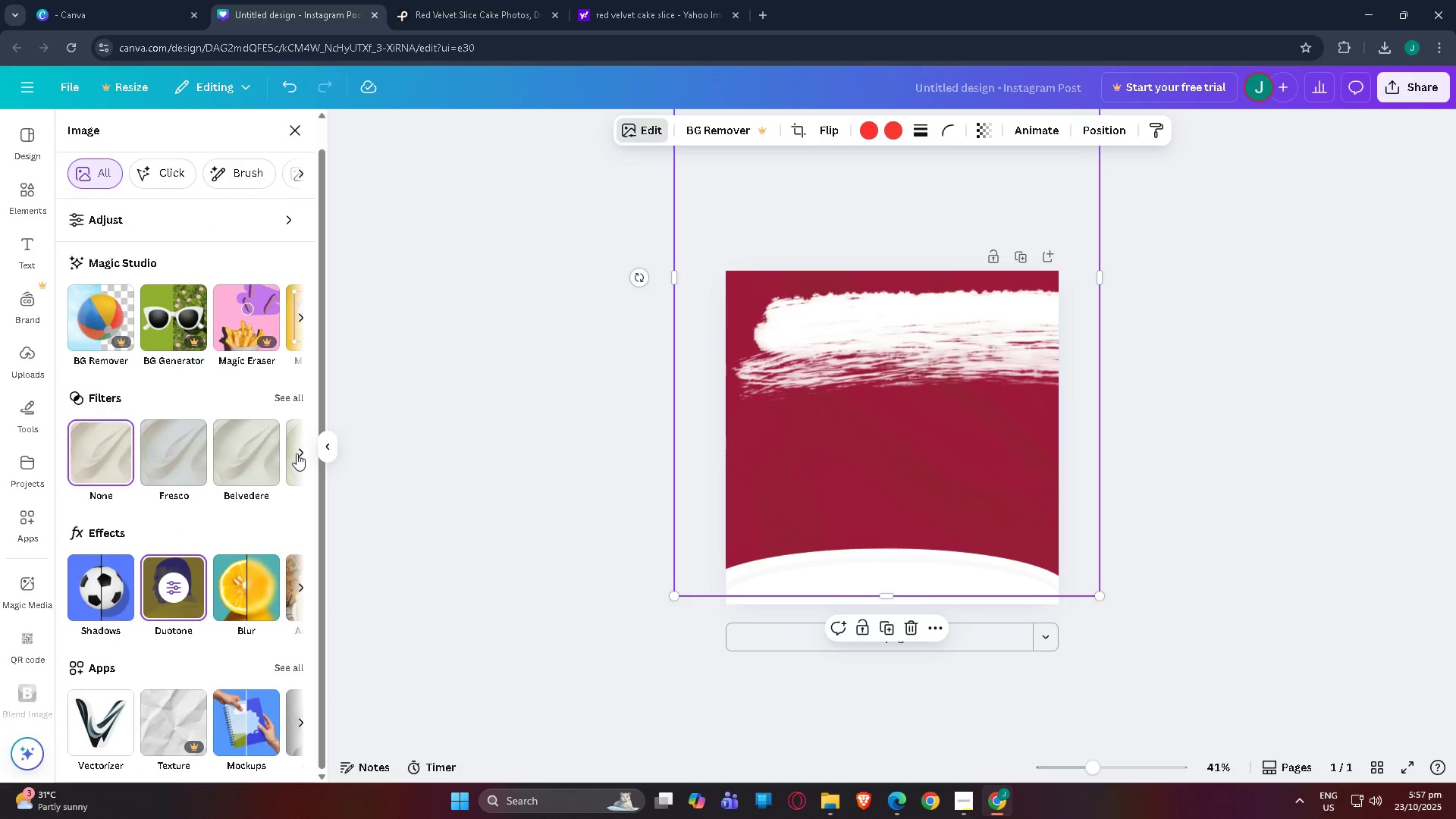 
double_click([297, 453])
 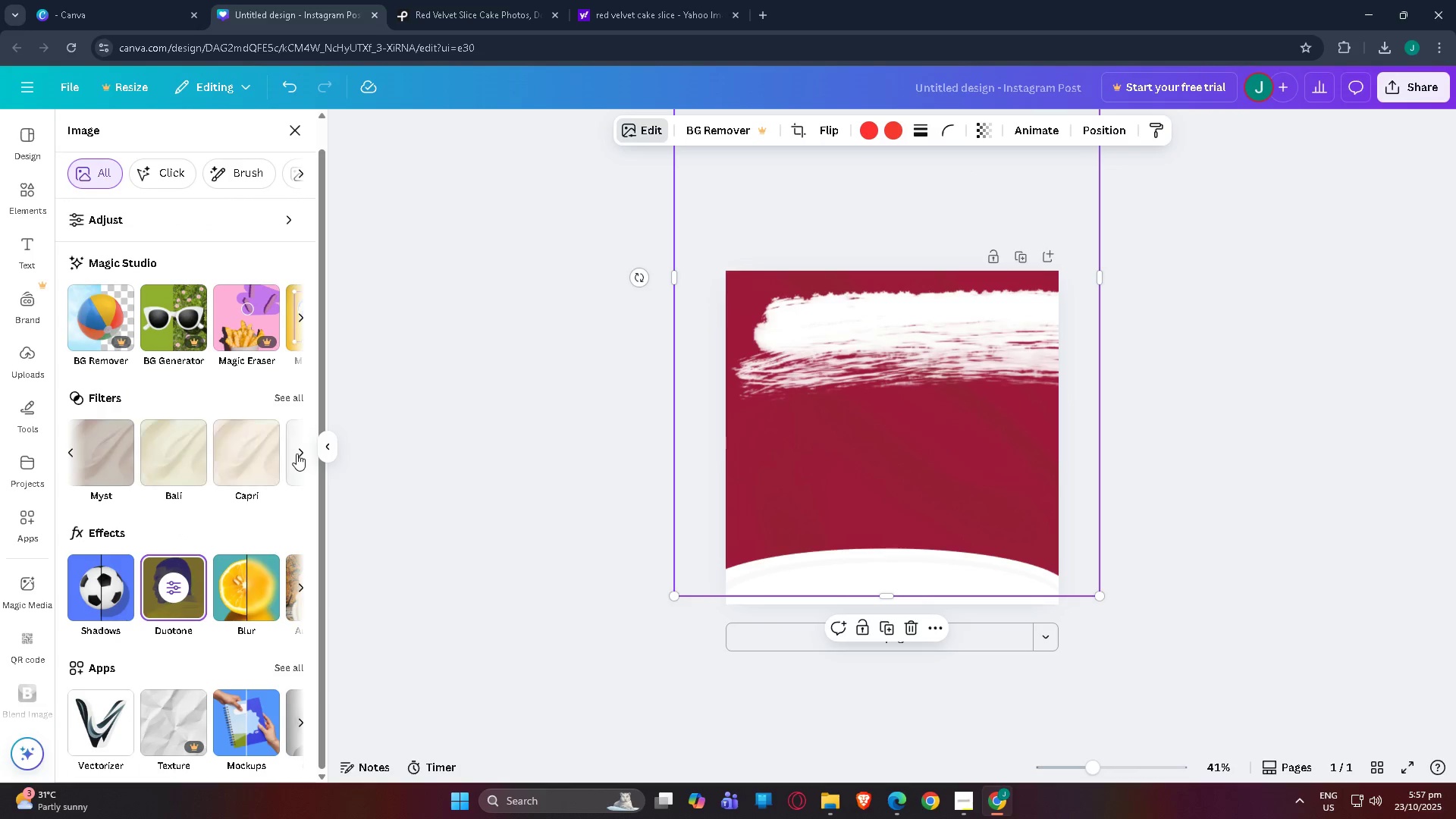 
triple_click([297, 453])
 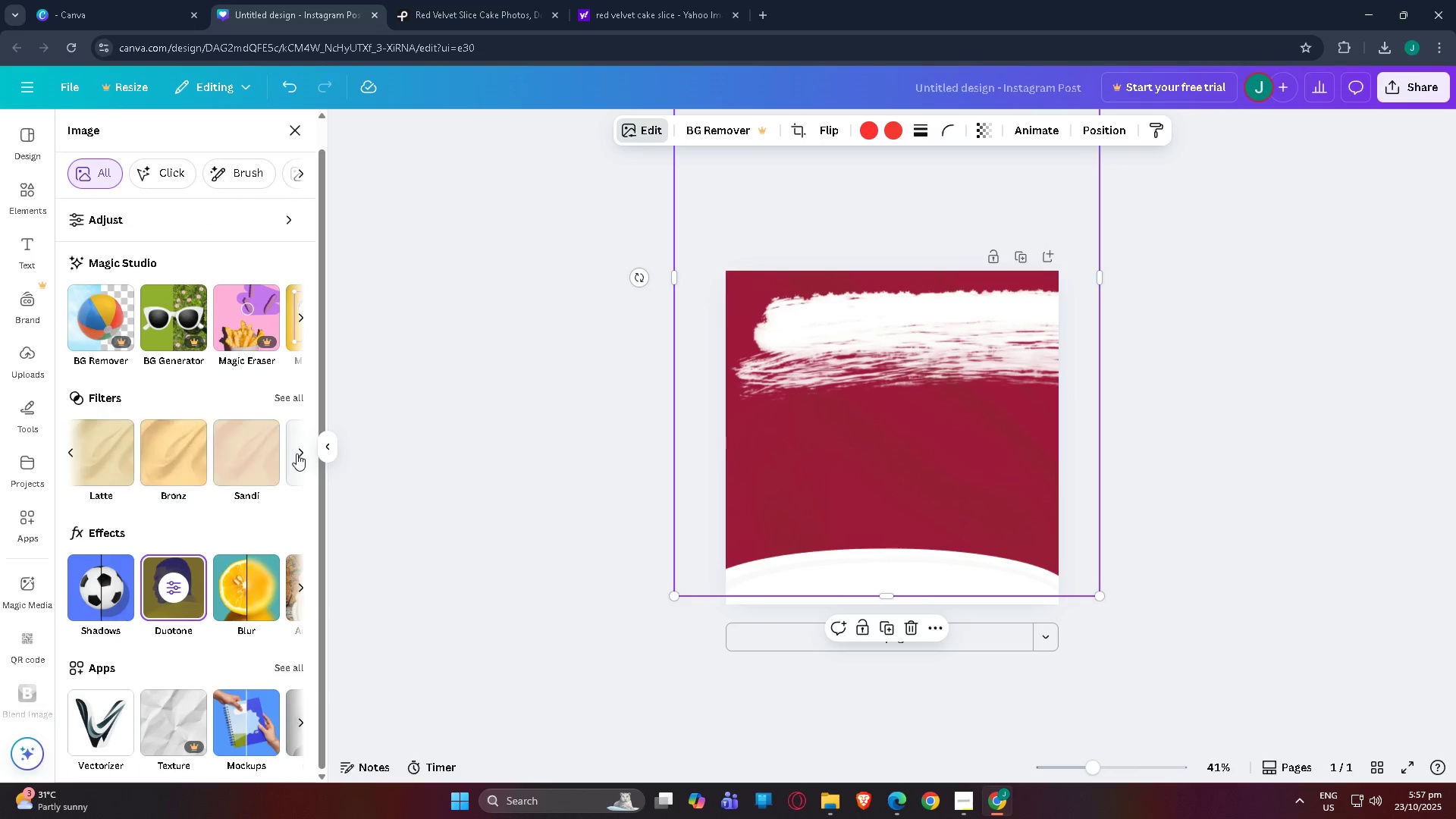 
triple_click([297, 453])
 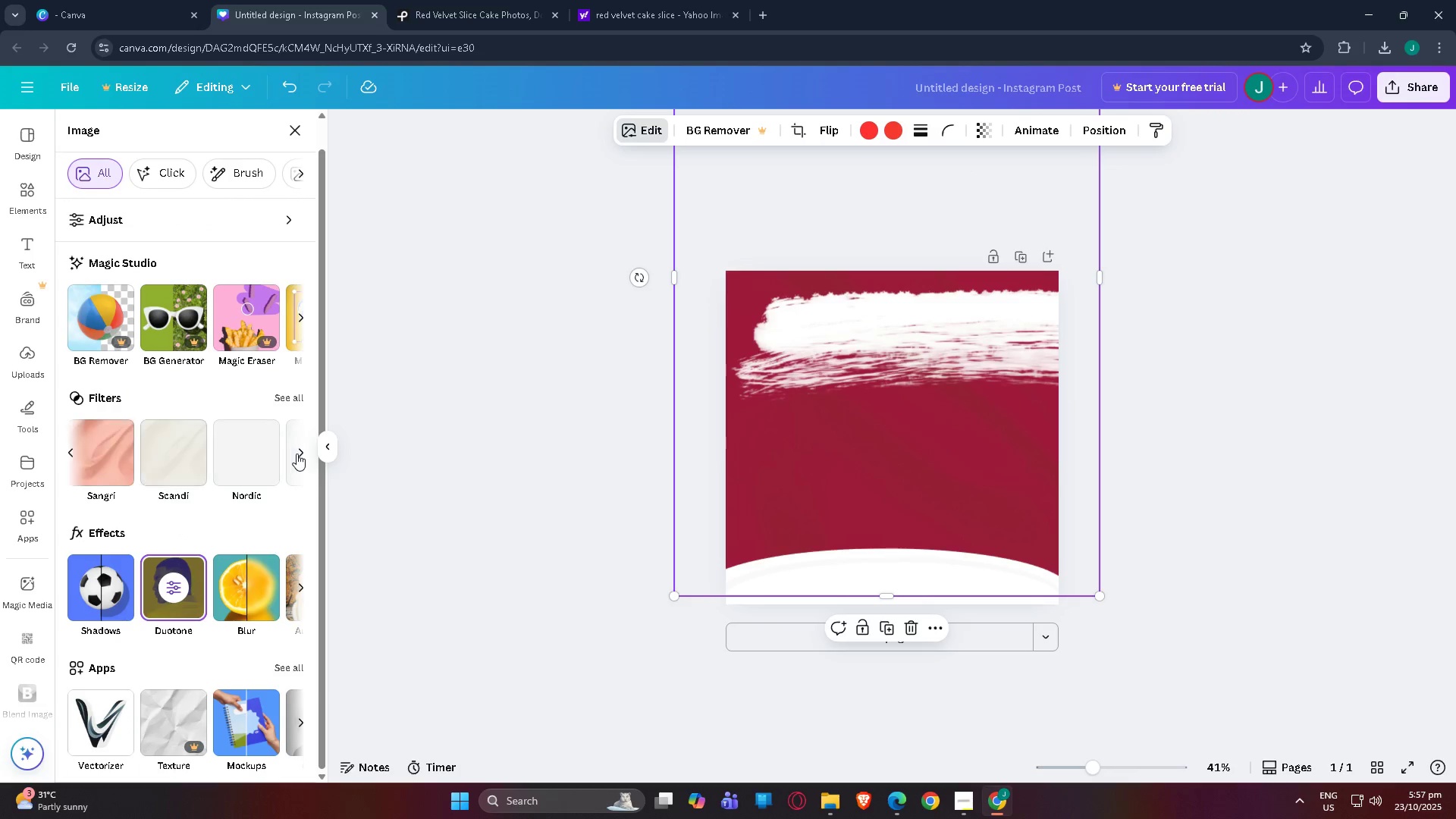 
triple_click([297, 453])
 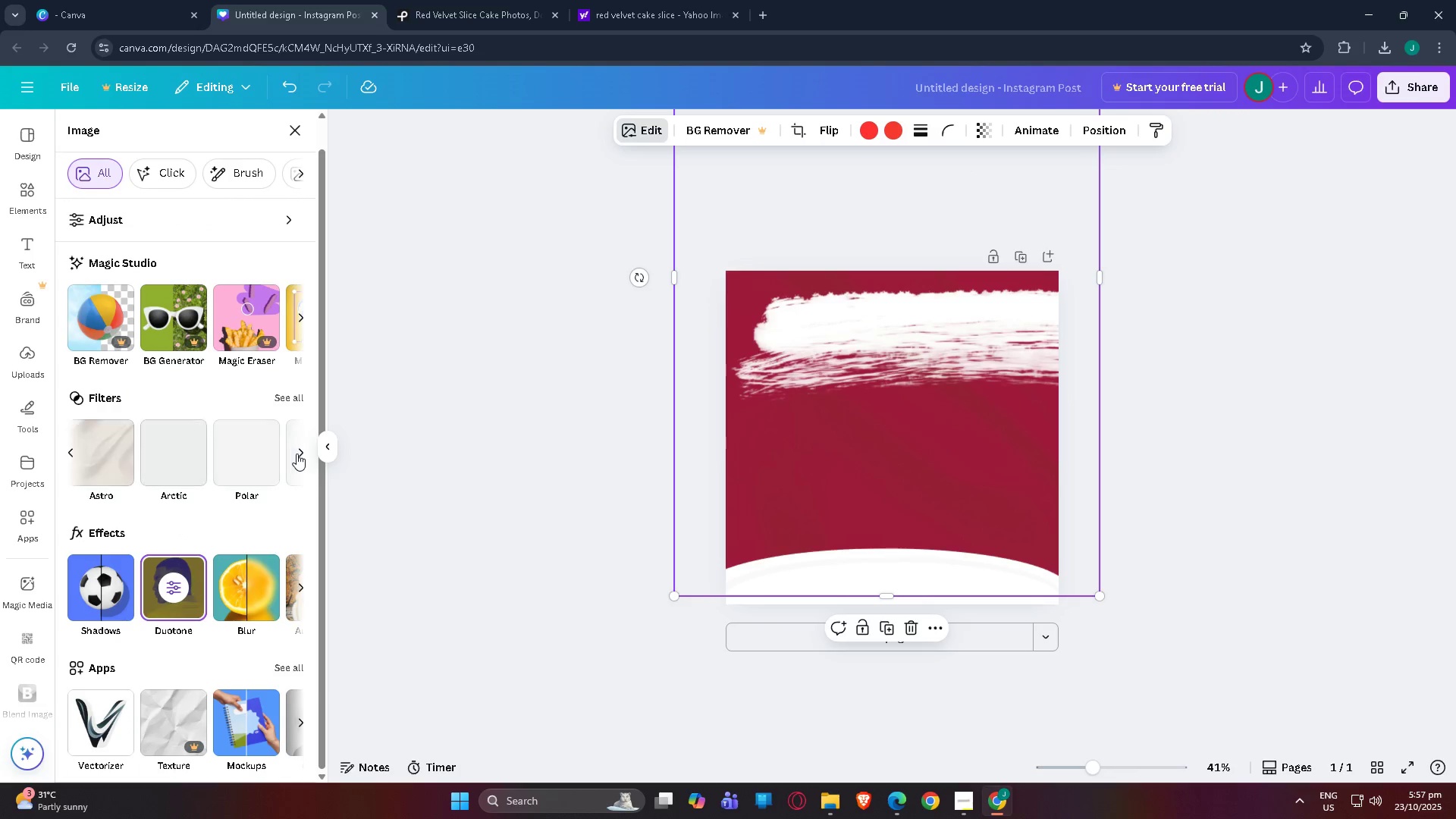 
triple_click([297, 453])
 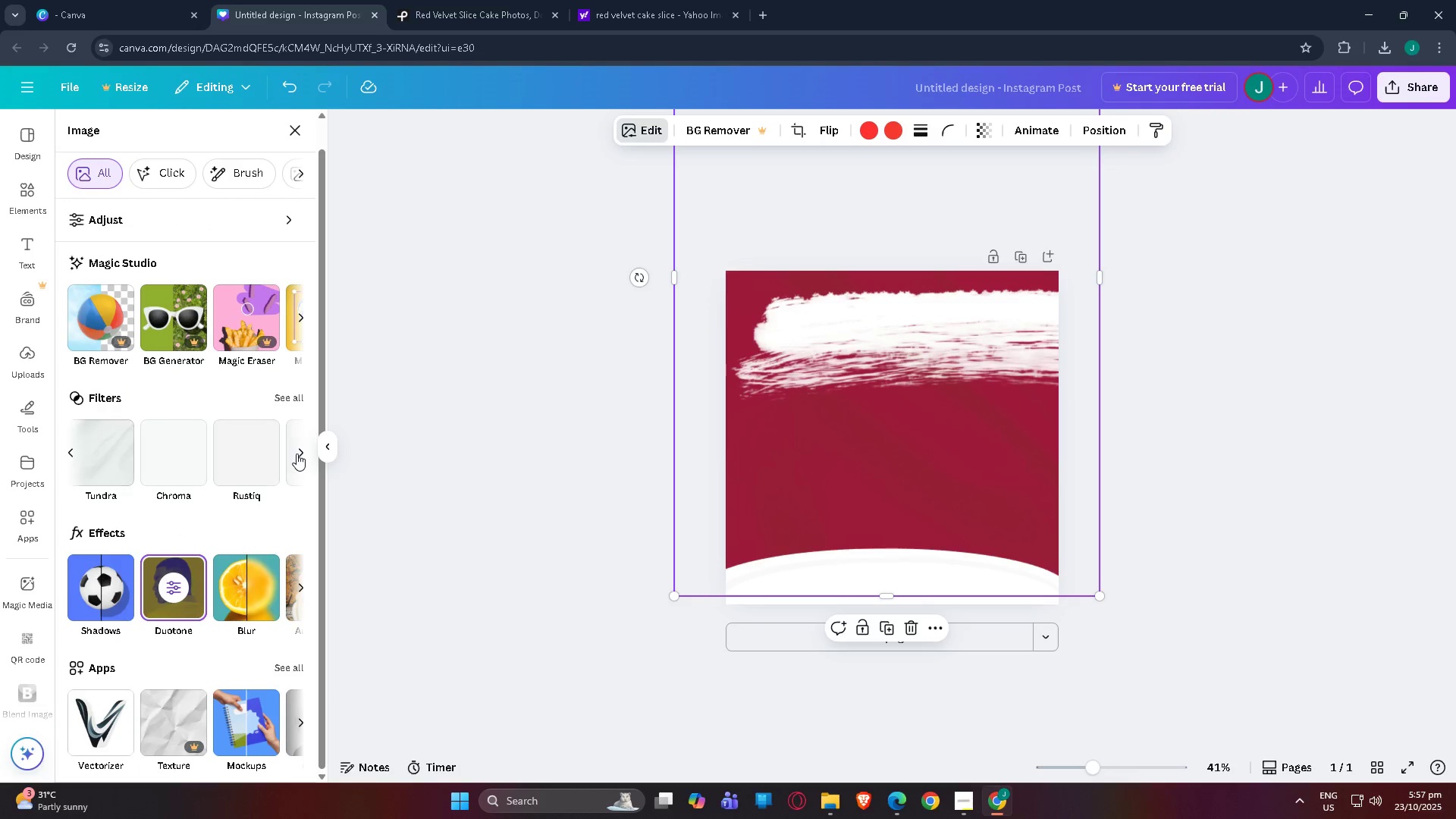 
triple_click([297, 453])
 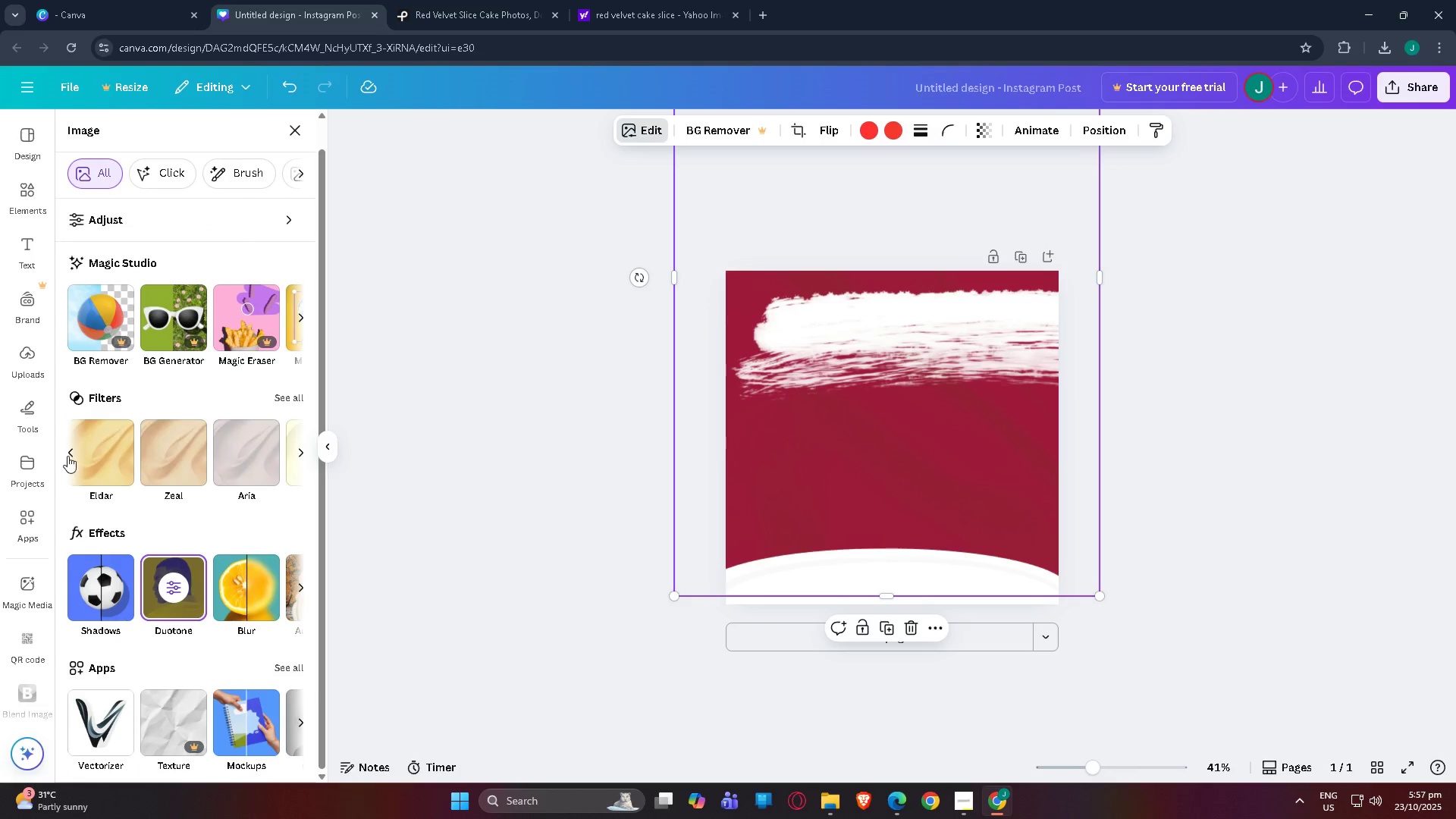 
double_click([67, 456])
 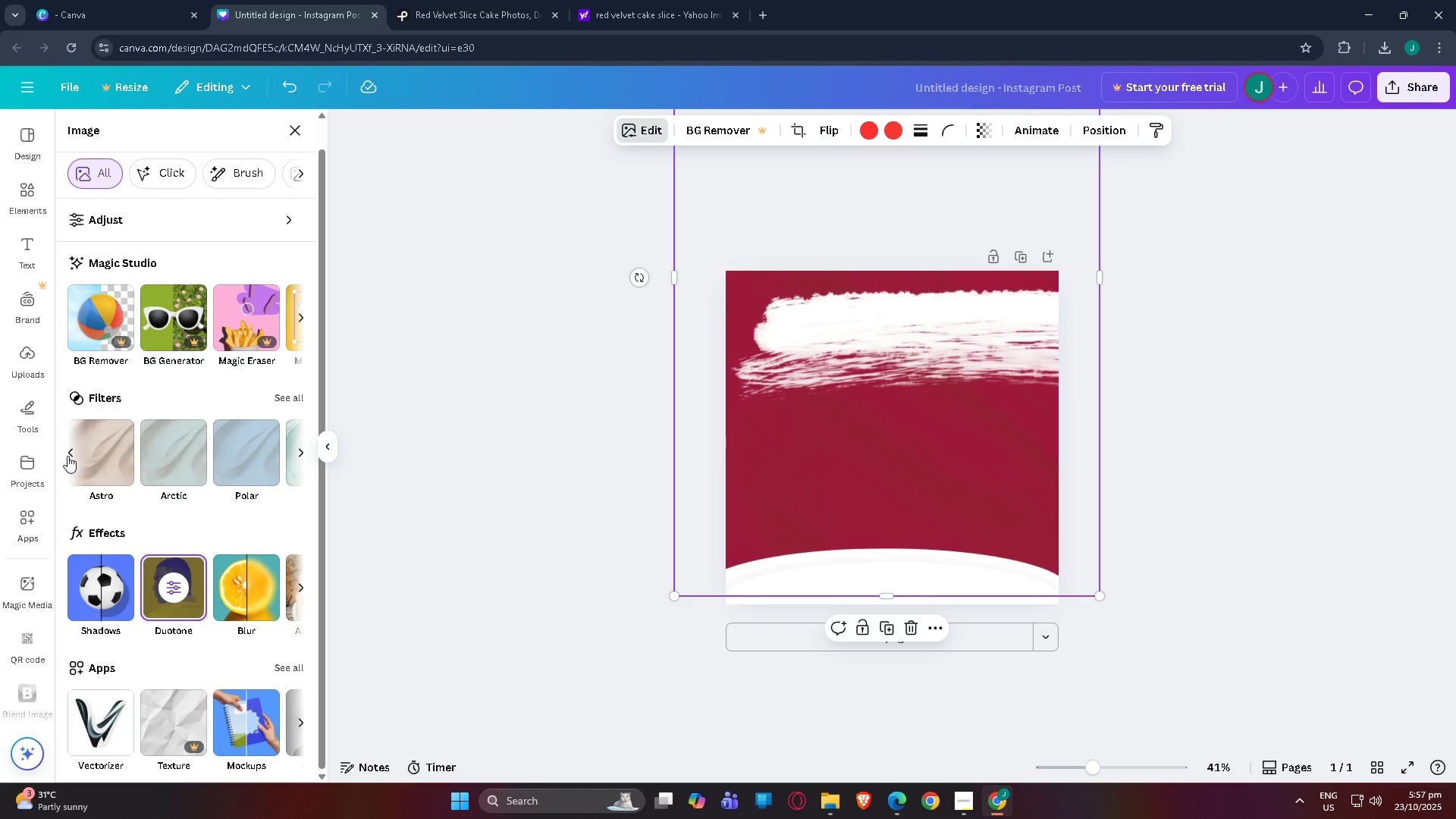 
triple_click([67, 456])
 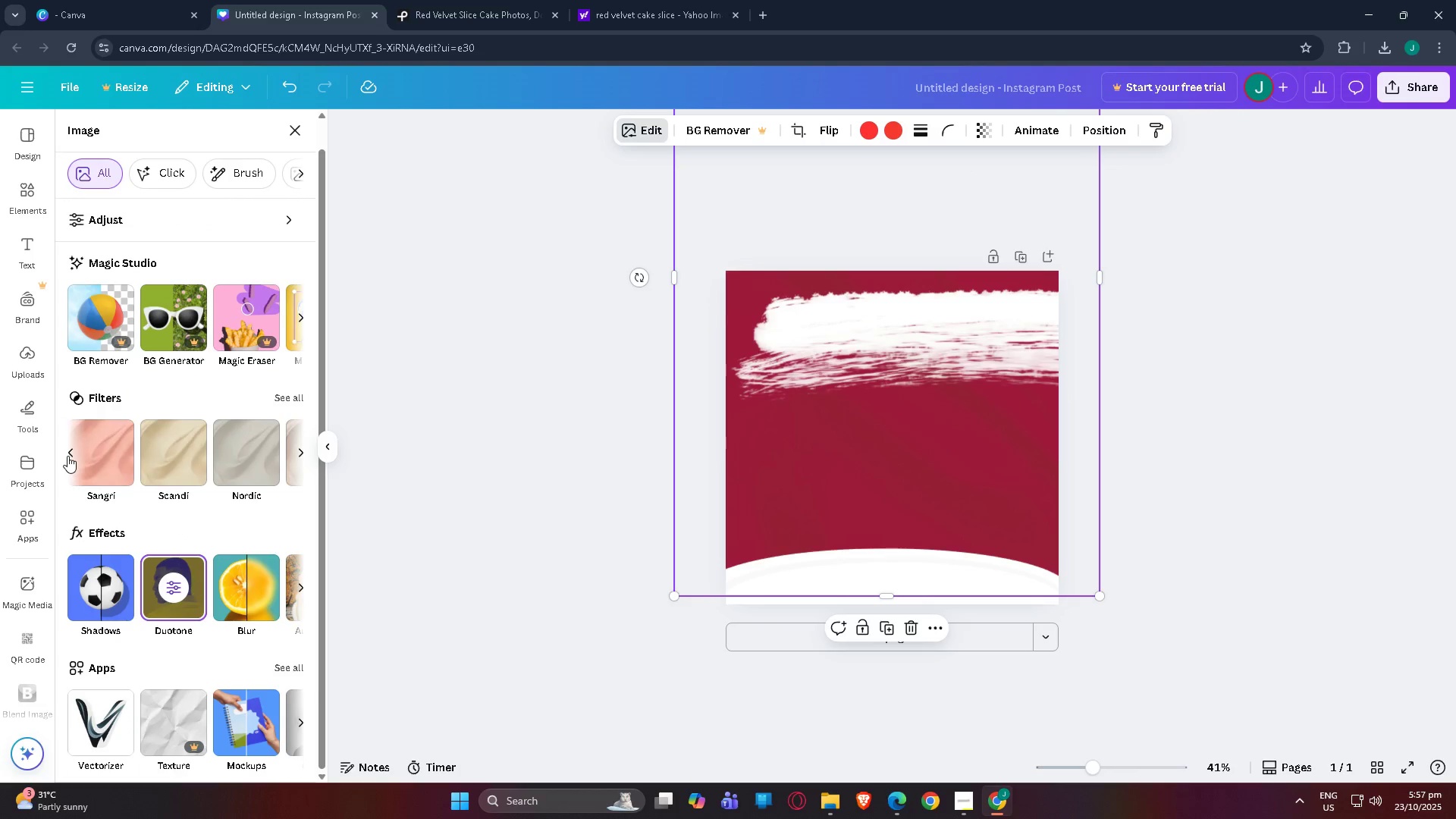 
triple_click([67, 456])
 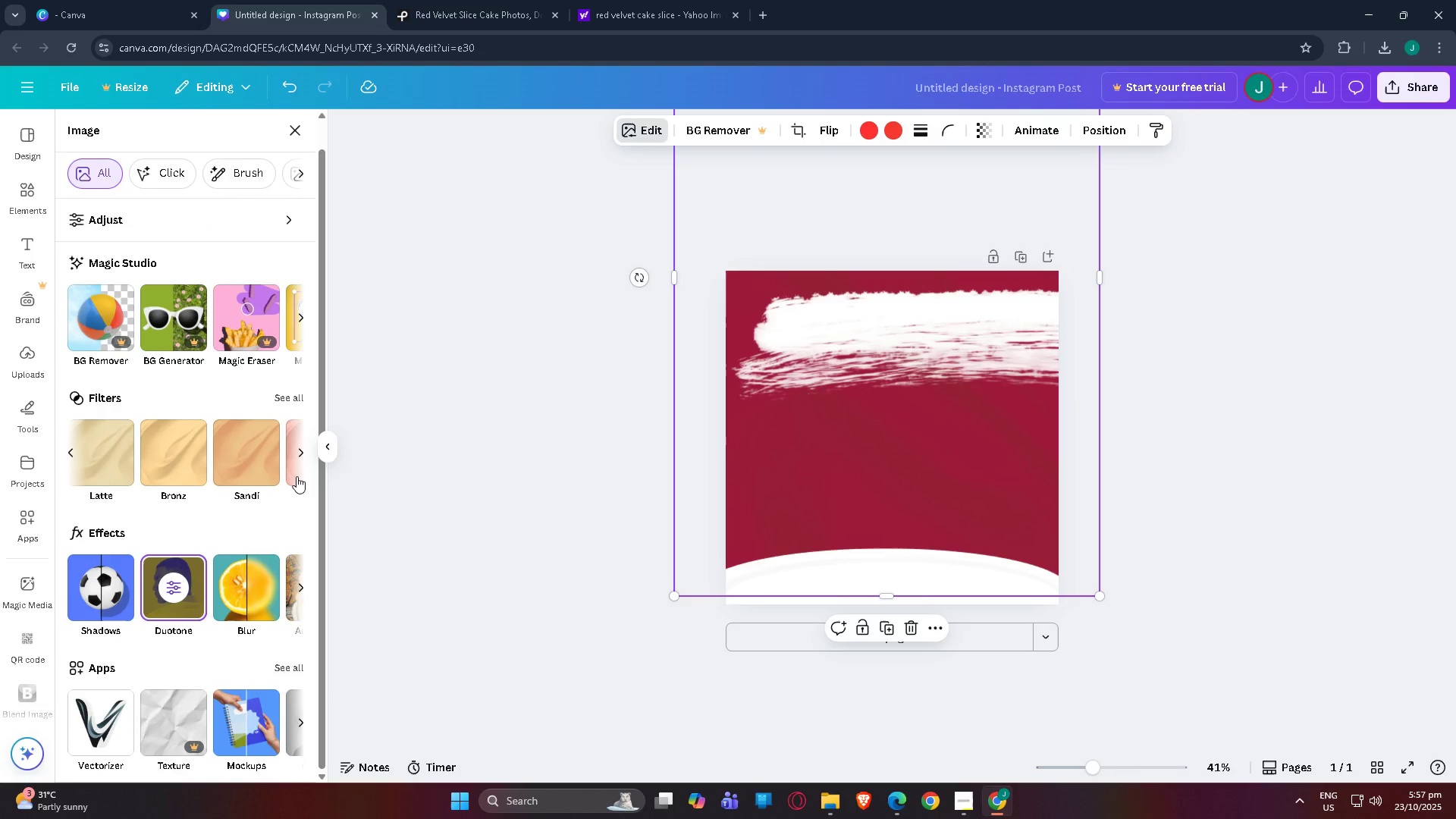 
left_click([292, 475])
 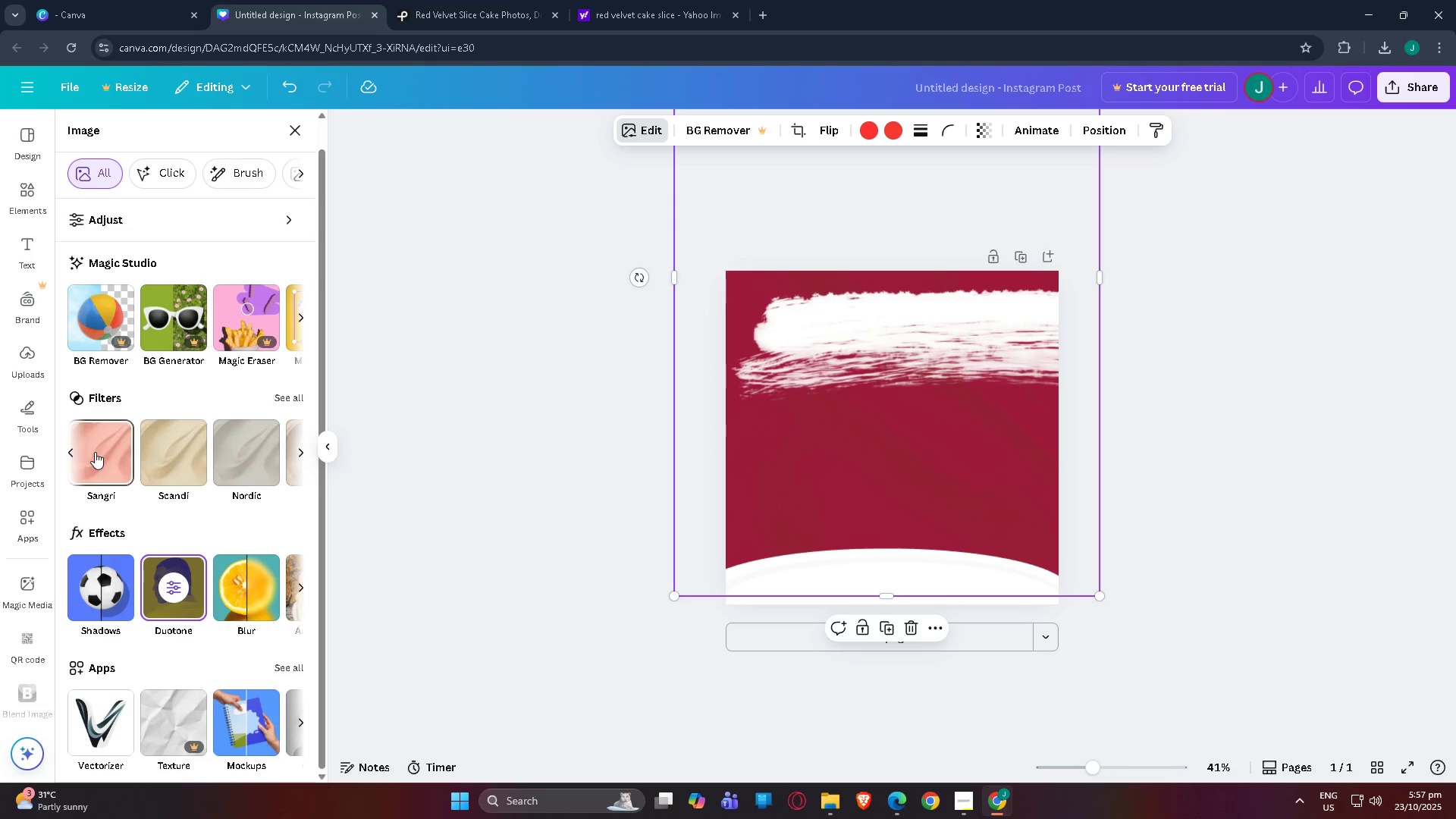 
left_click([95, 452])
 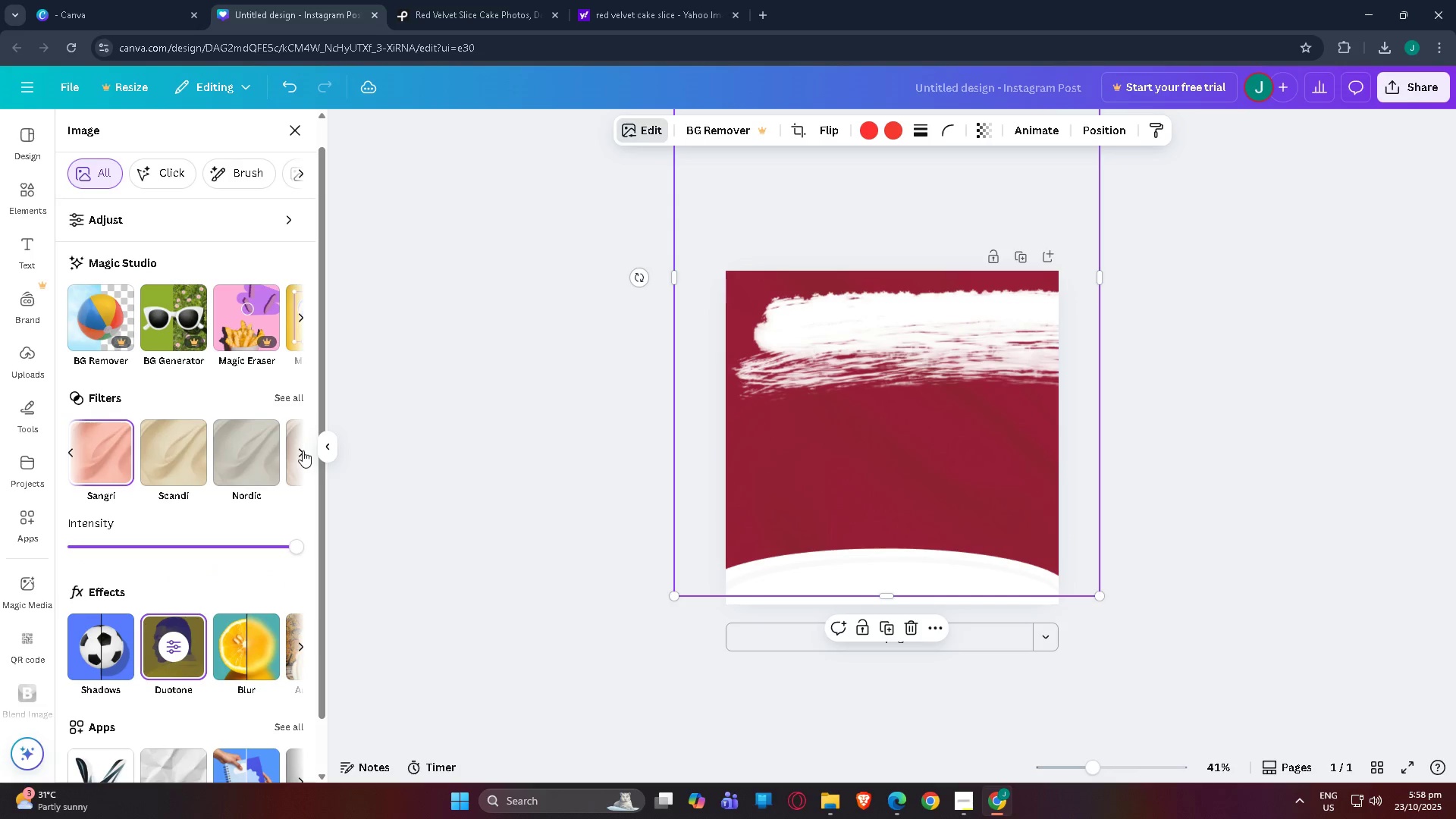 
double_click([302, 450])
 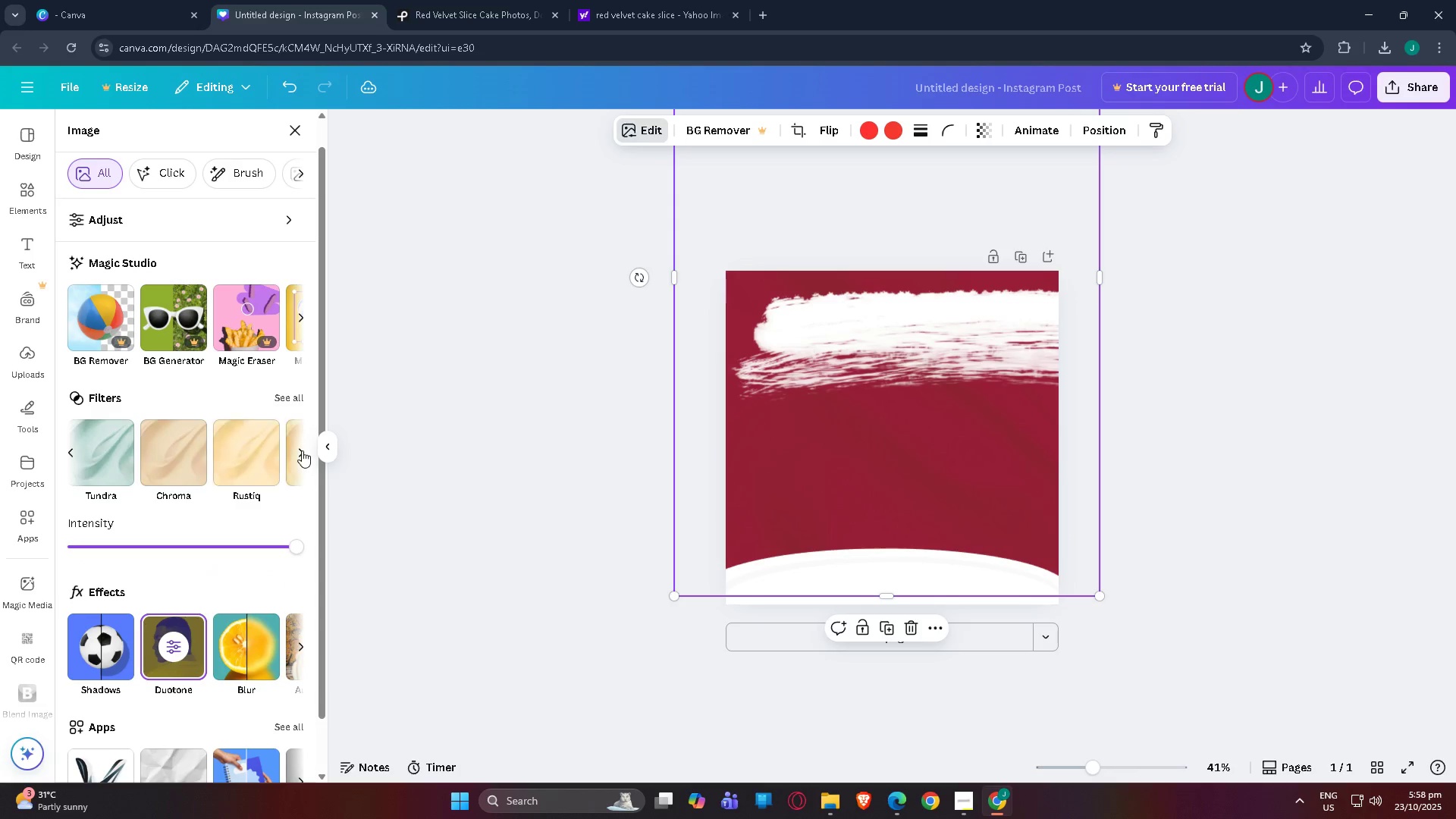 
triple_click([302, 450])
 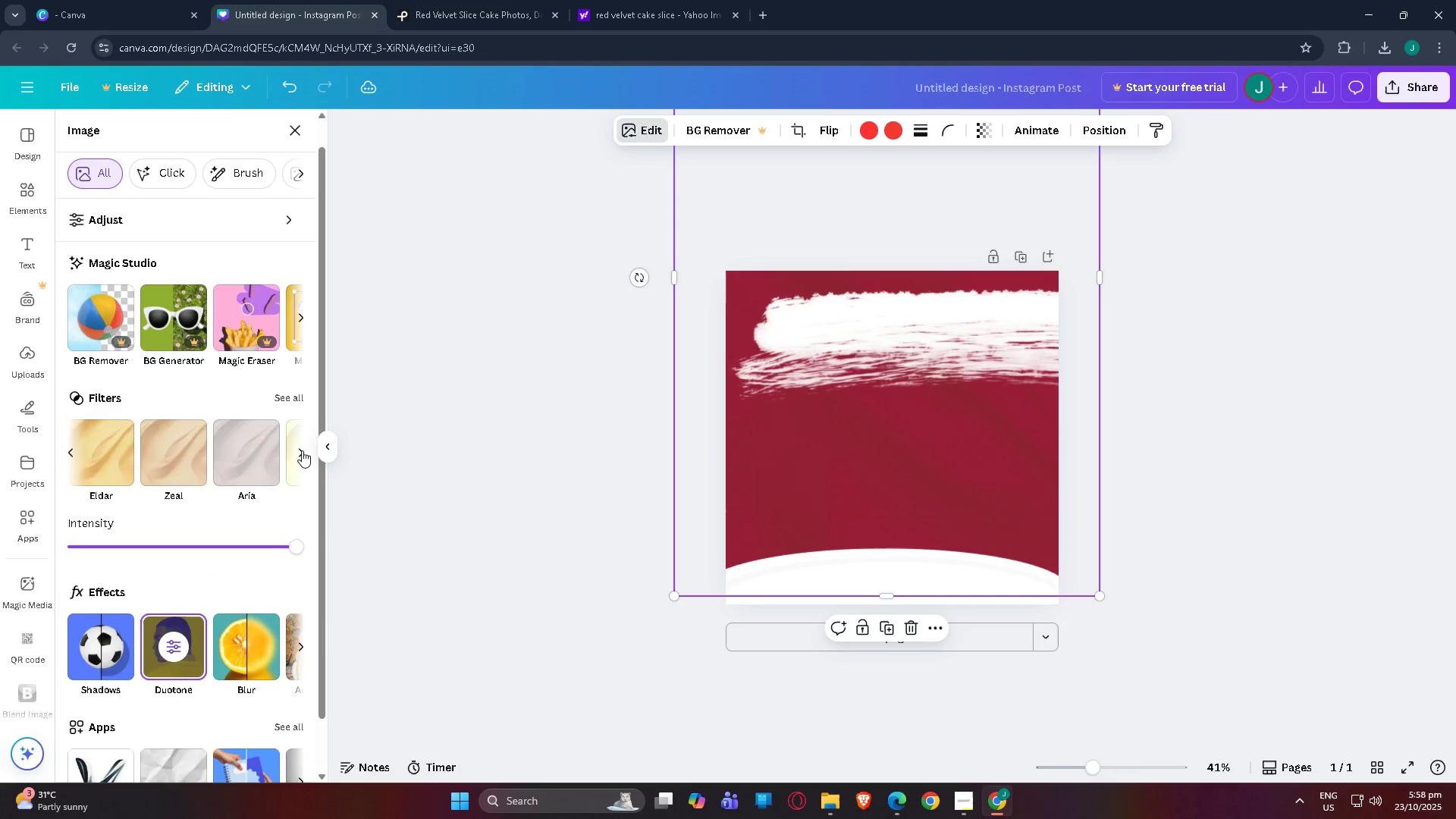 
triple_click([302, 450])
 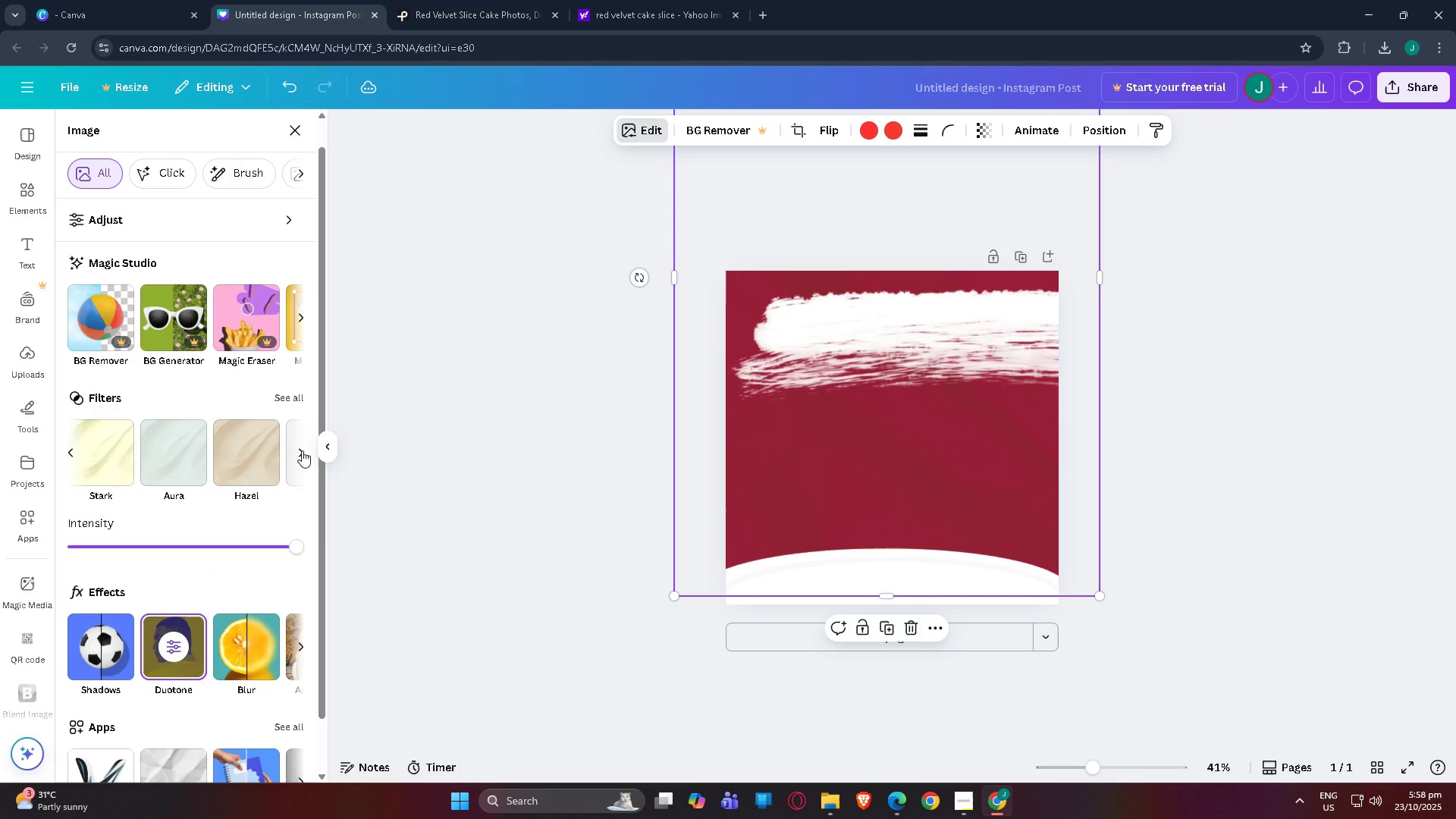 
triple_click([302, 450])
 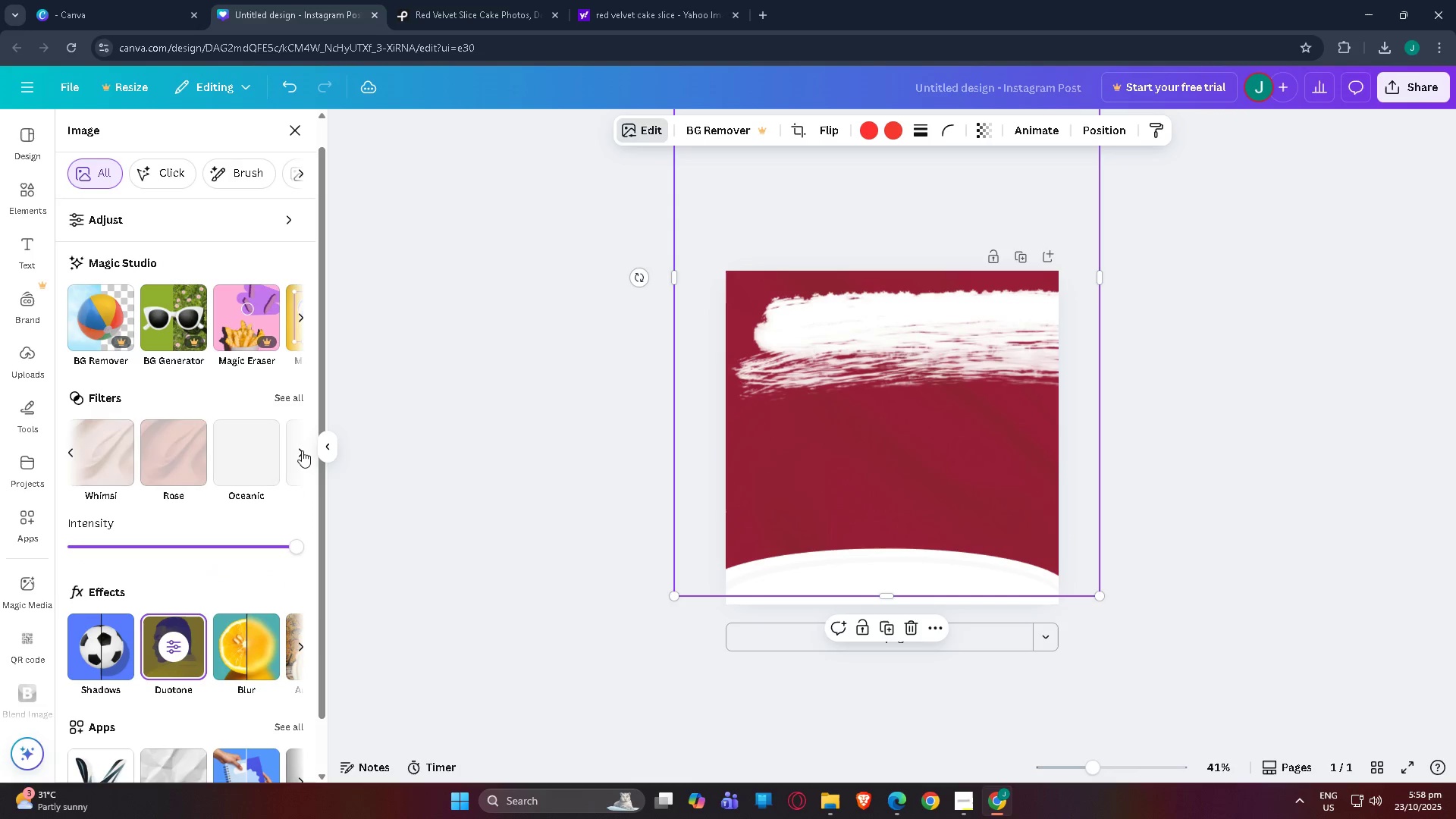 
triple_click([302, 450])
 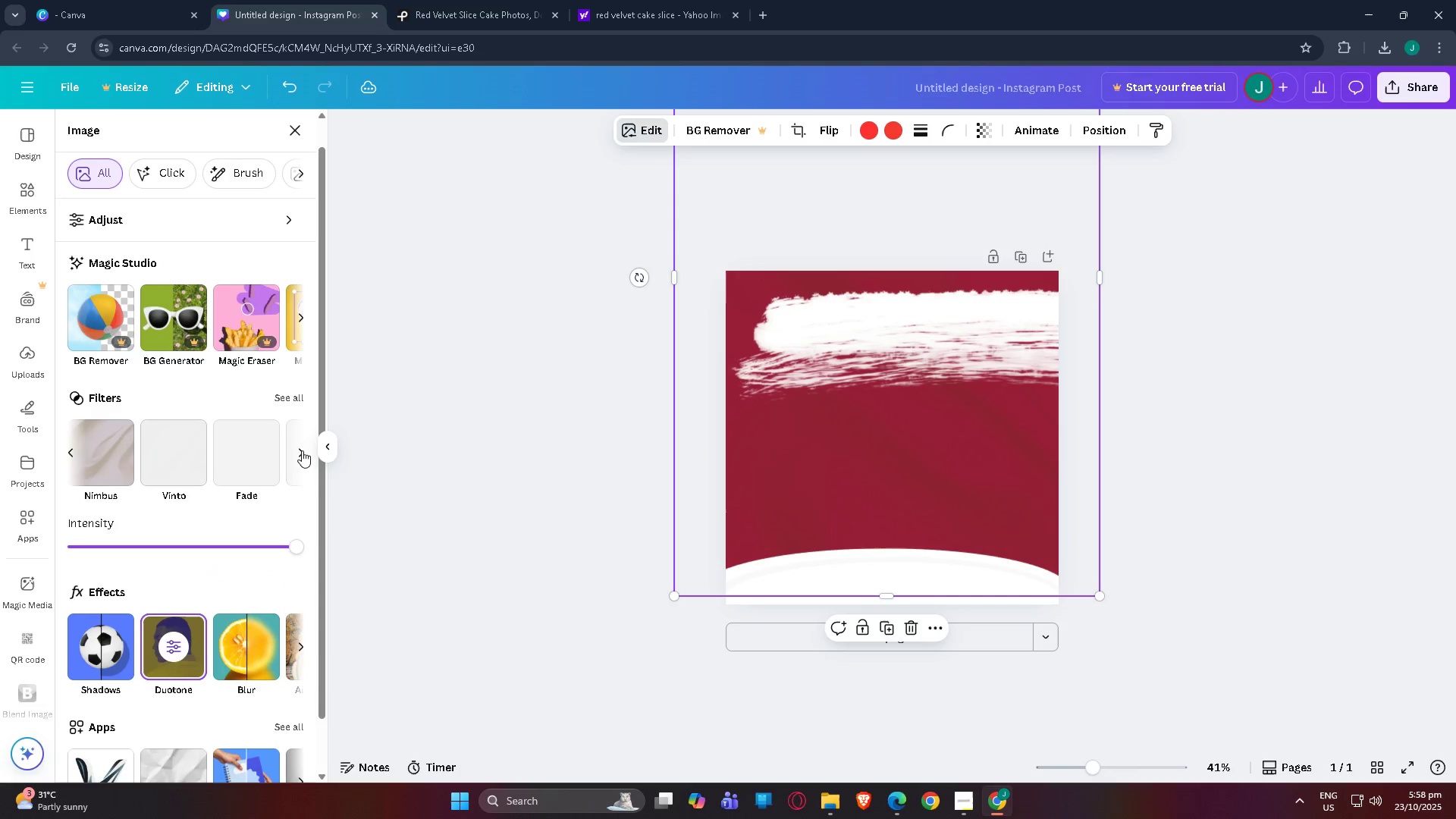 
triple_click([302, 450])
 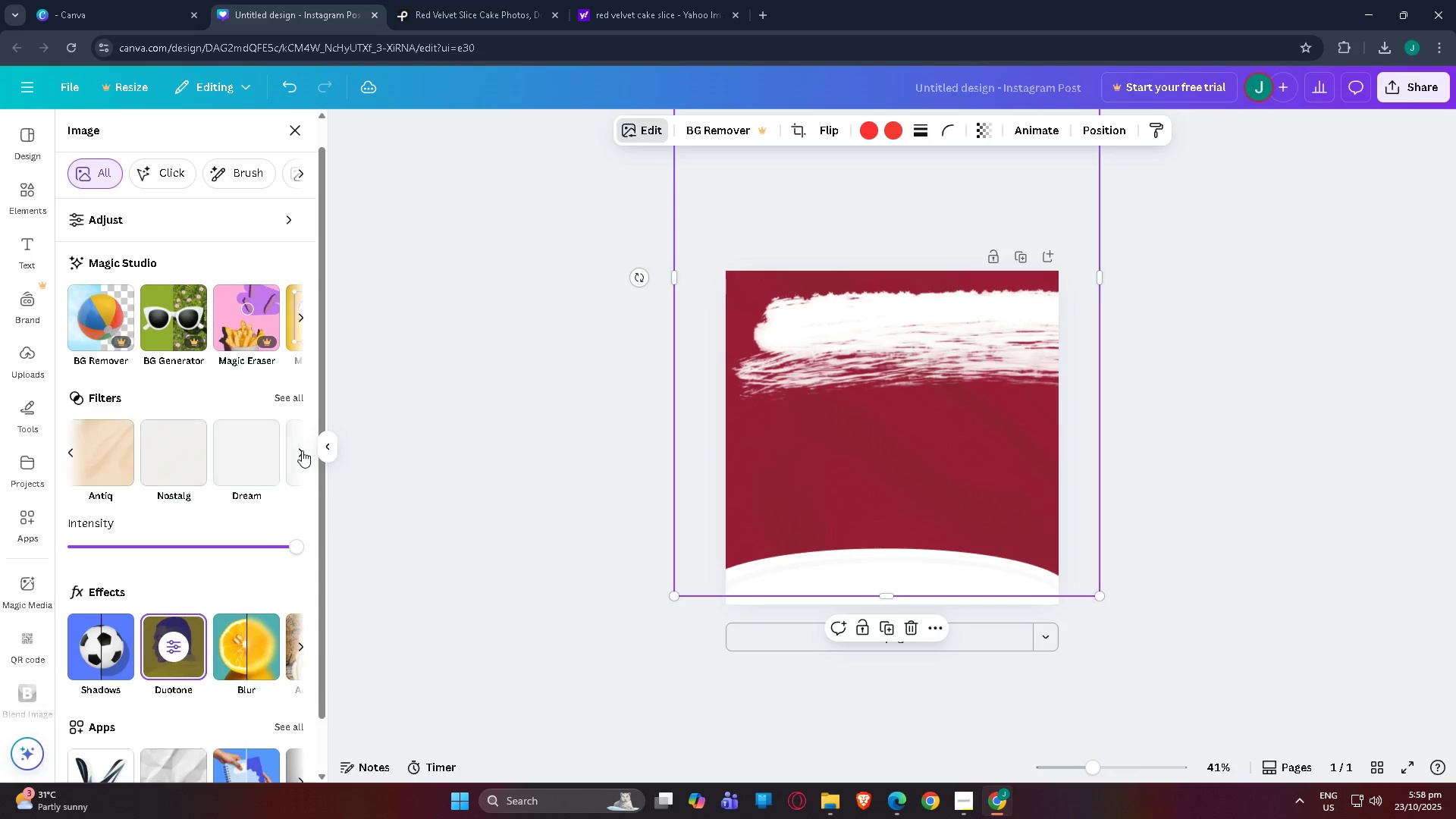 
triple_click([302, 450])
 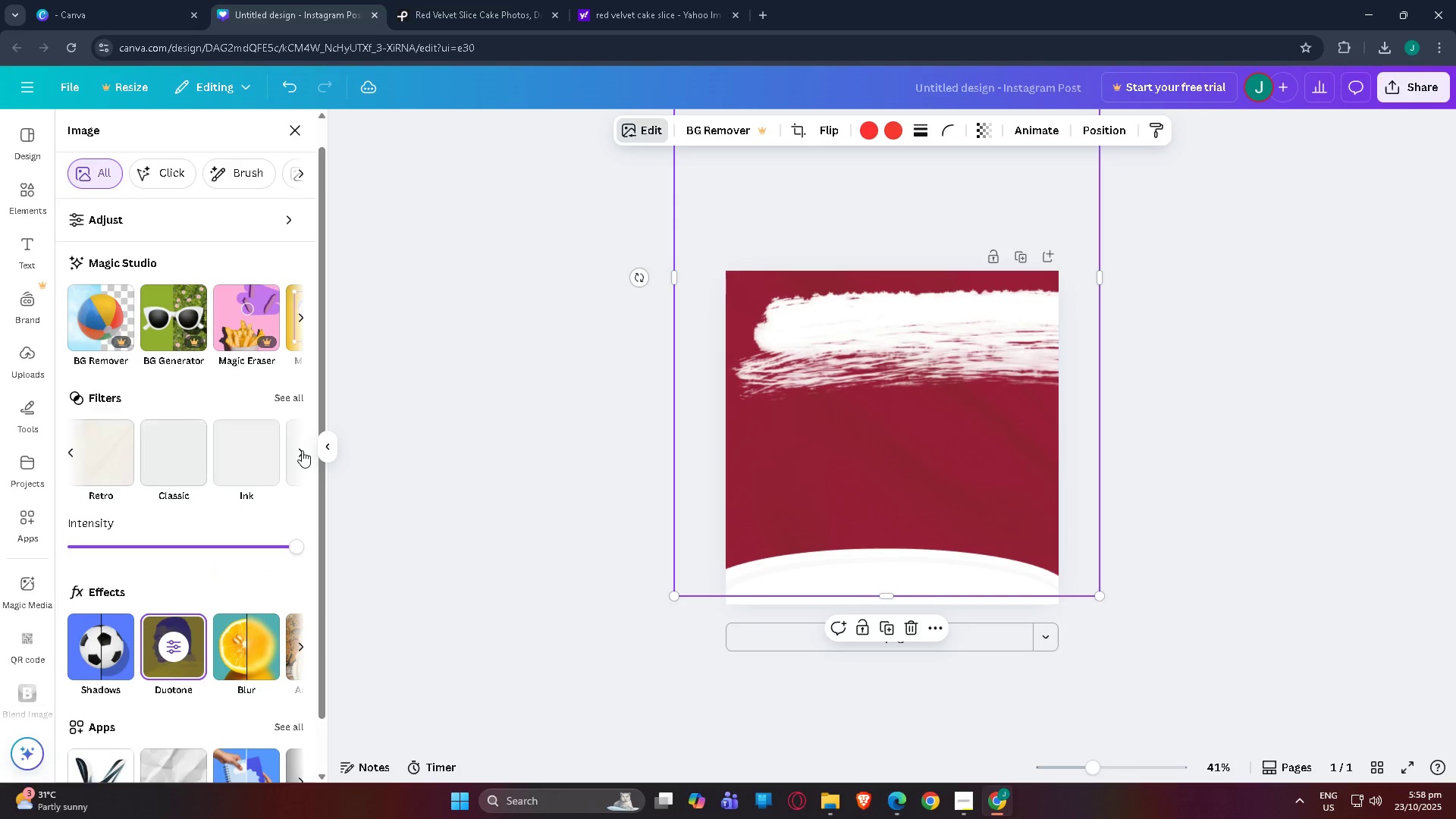 
triple_click([302, 450])
 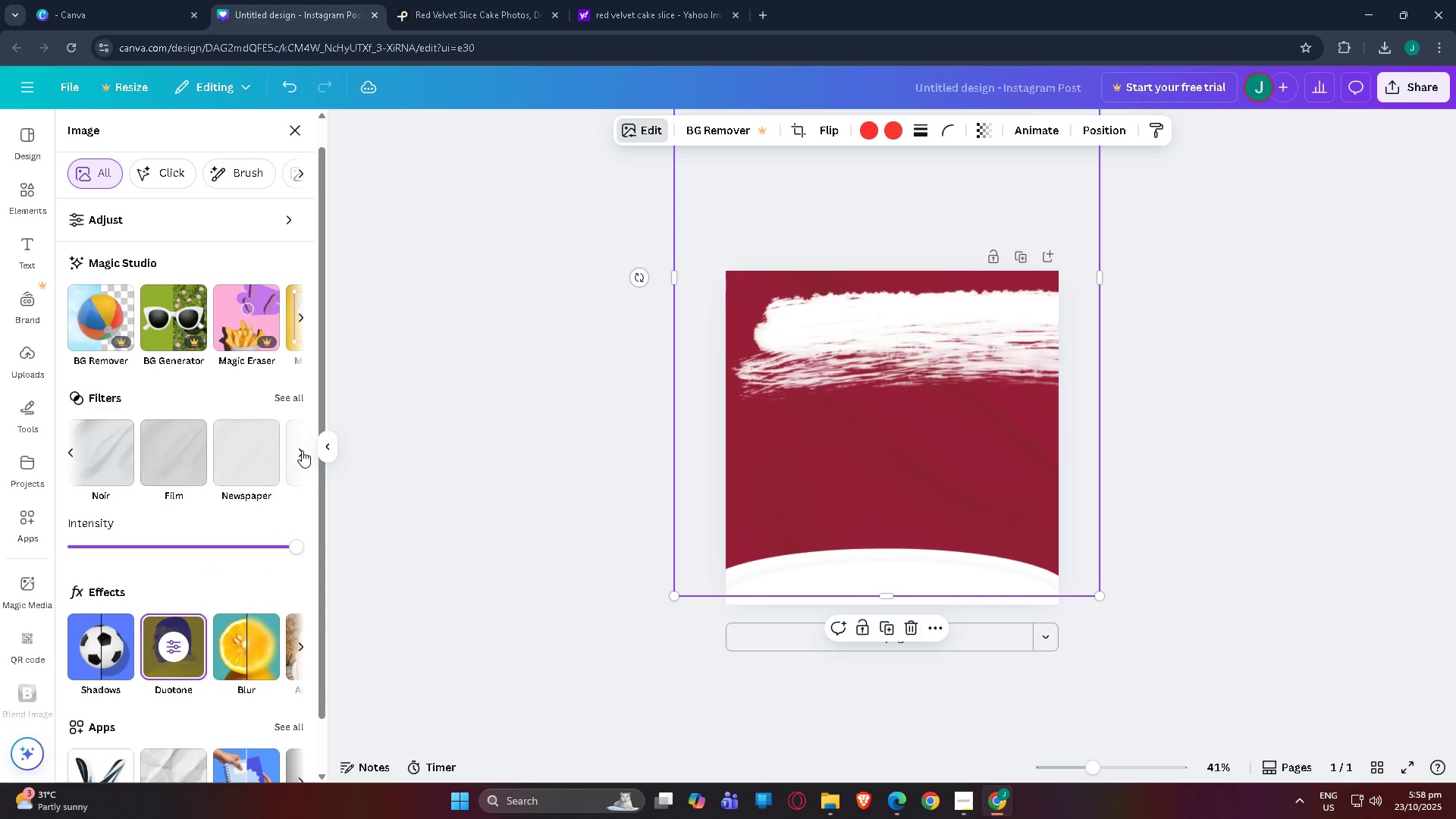 
triple_click([302, 450])
 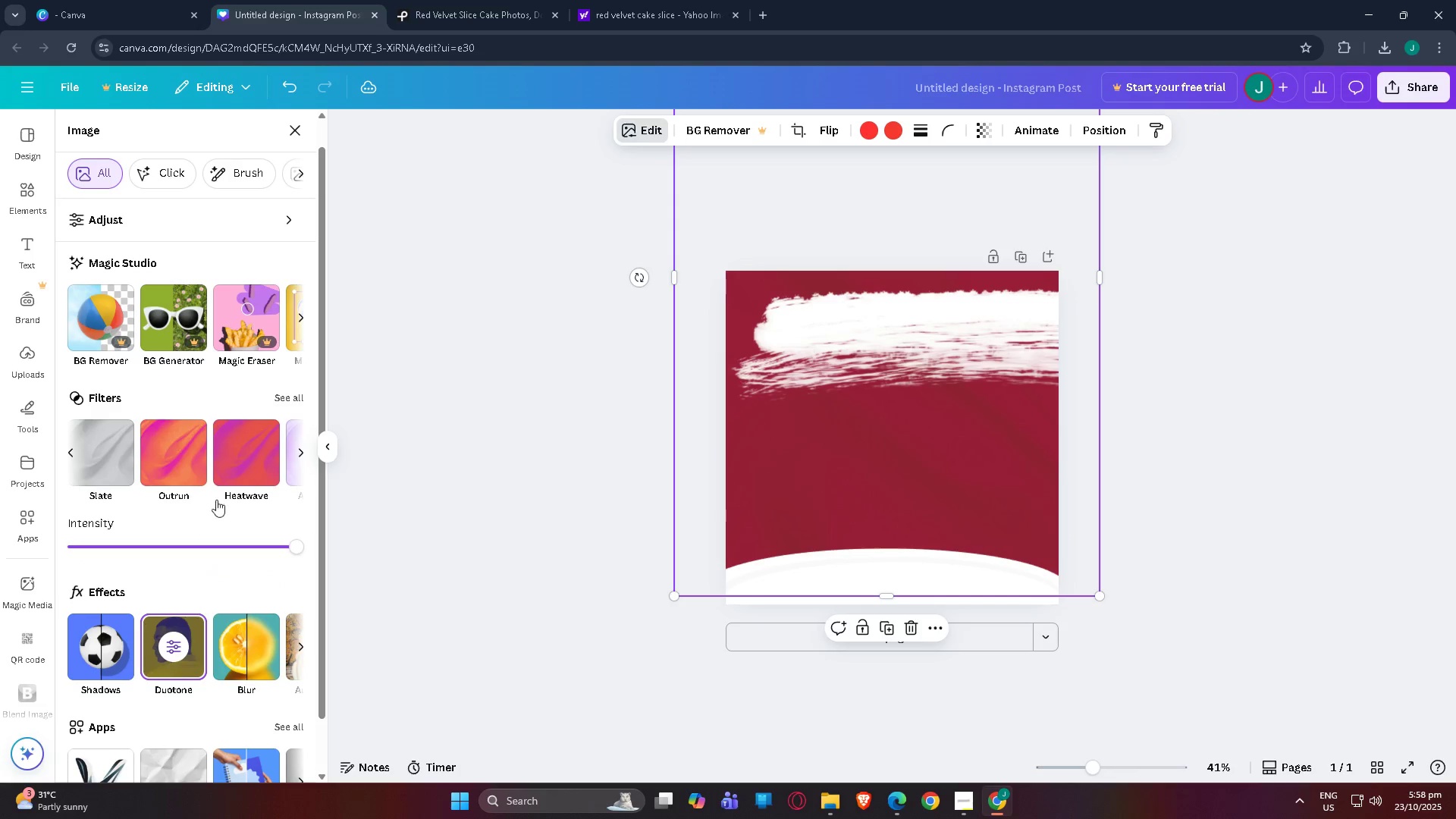 
left_click([248, 469])
 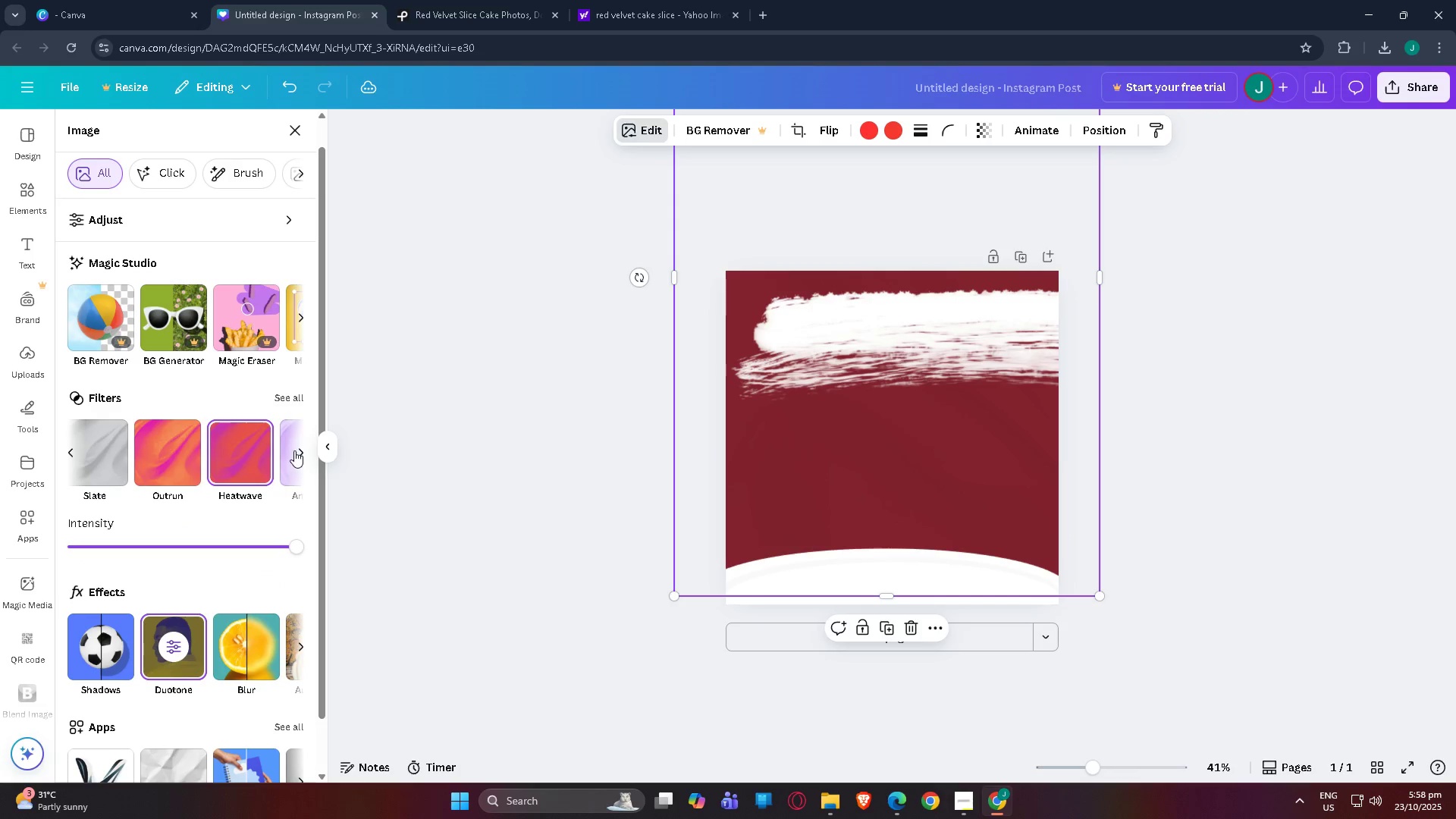 
left_click([175, 635])
 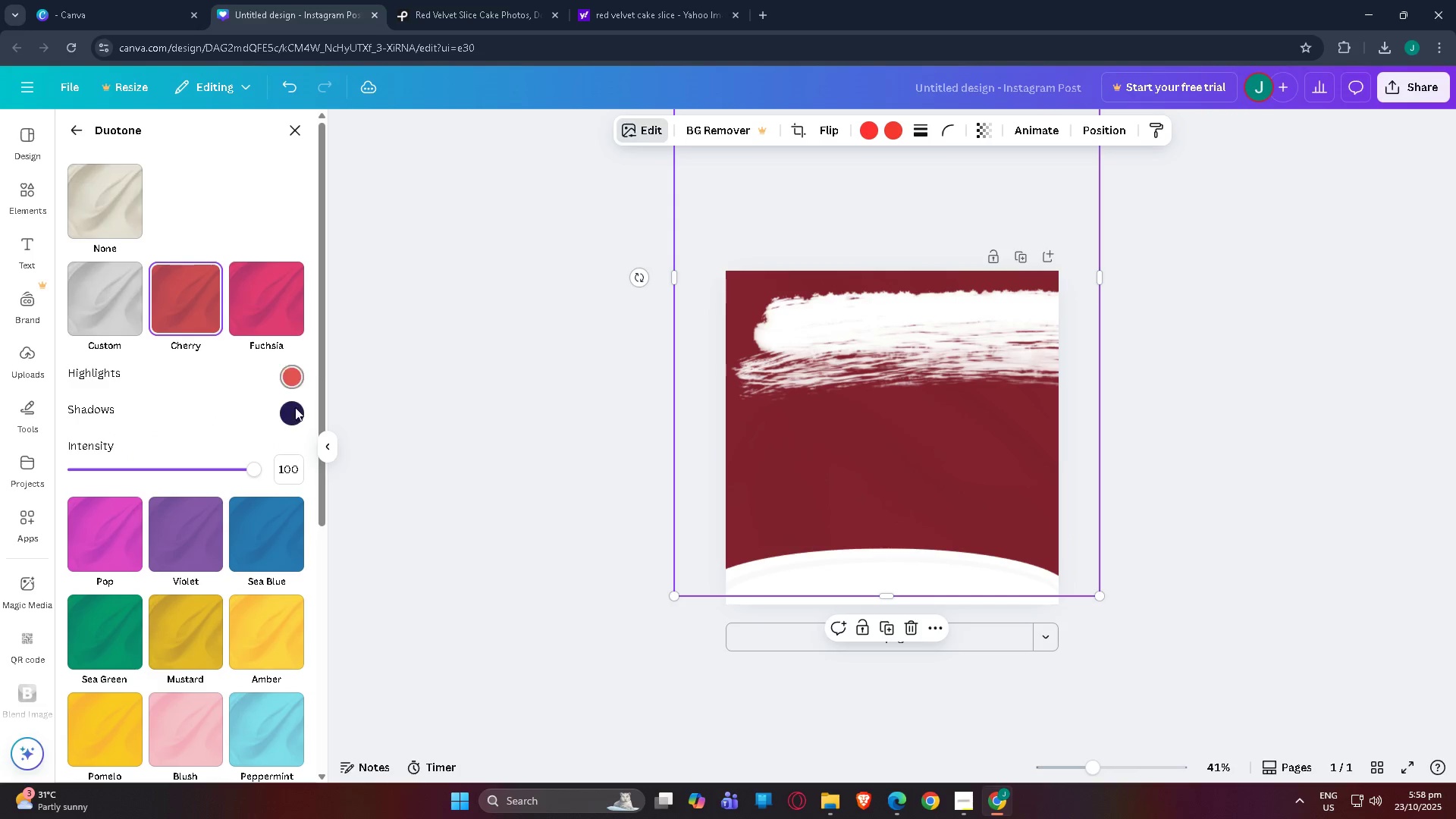 
left_click([291, 416])
 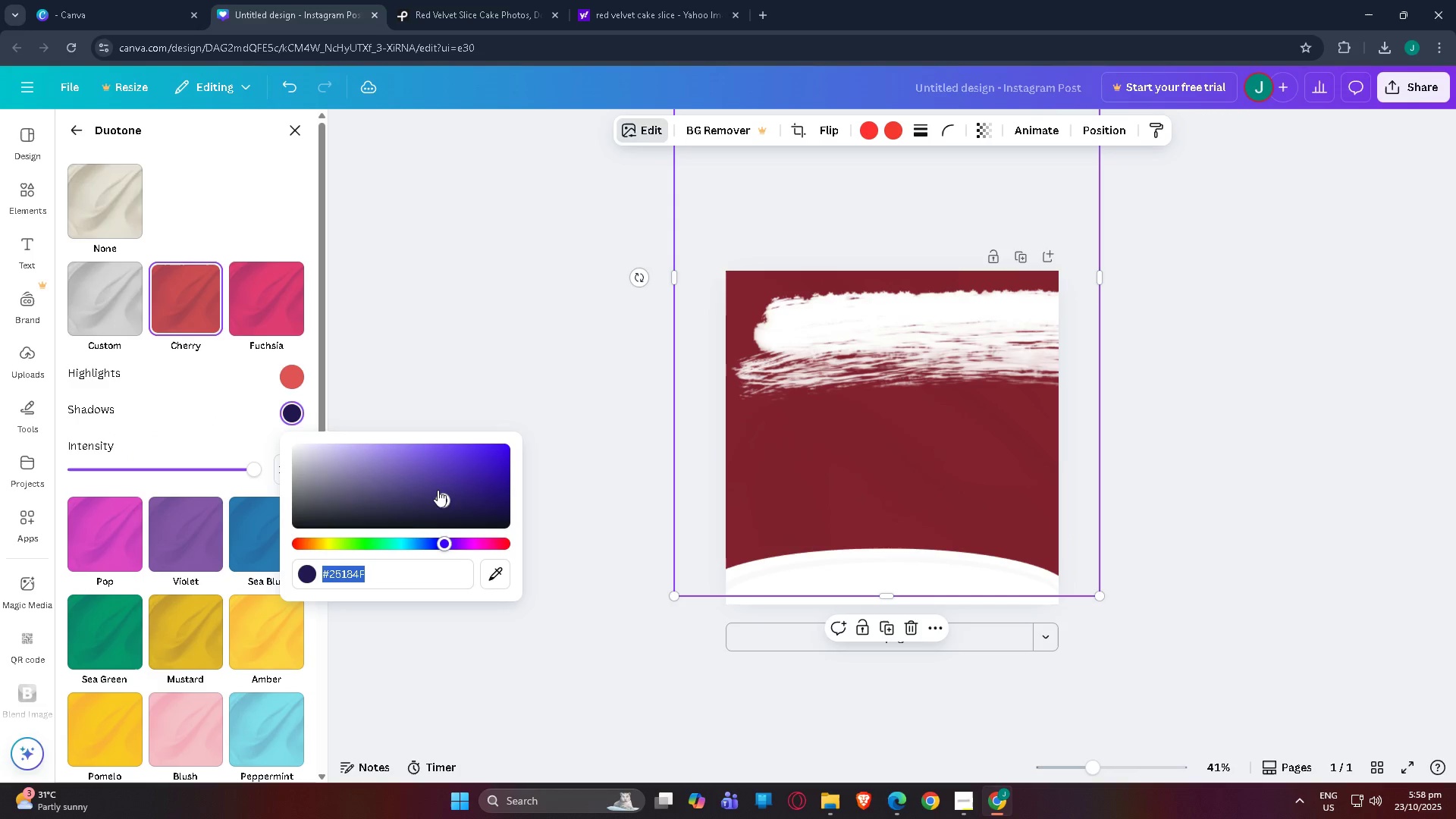 
left_click_drag(start_coordinate=[438, 492], to_coordinate=[0, 595])
 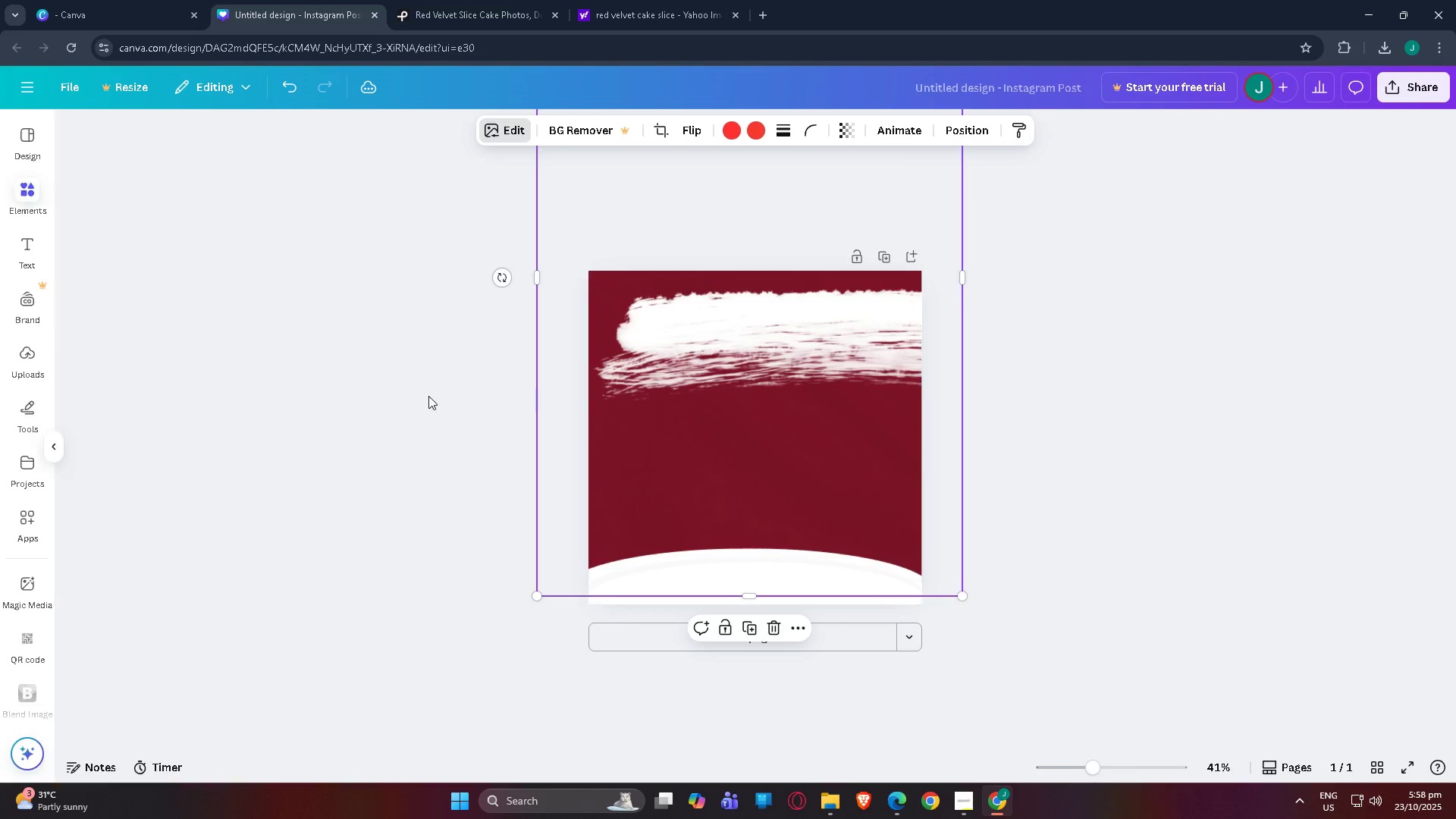 
double_click([429, 394])
 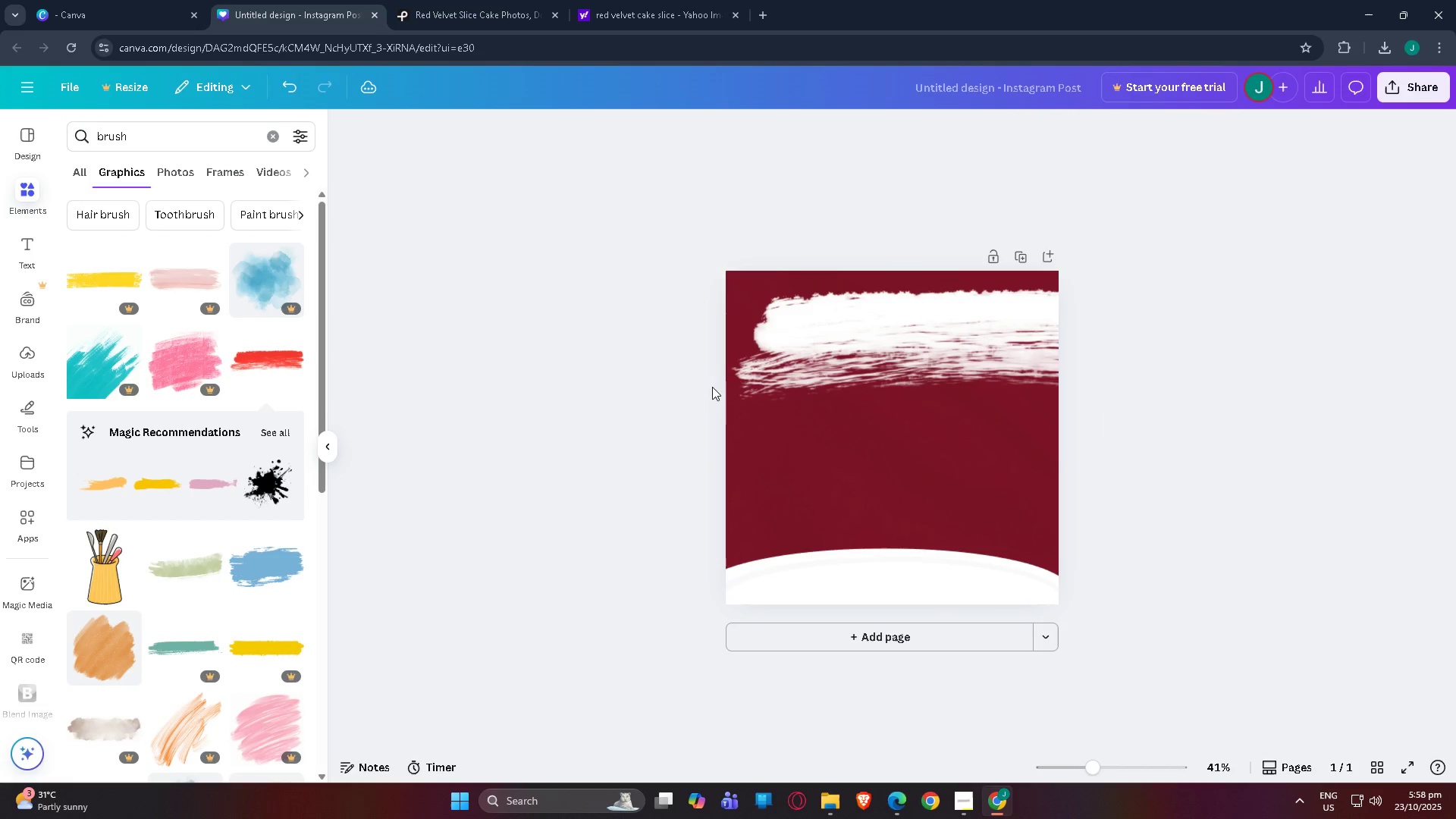 
left_click_drag(start_coordinate=[874, 352], to_coordinate=[896, 353])
 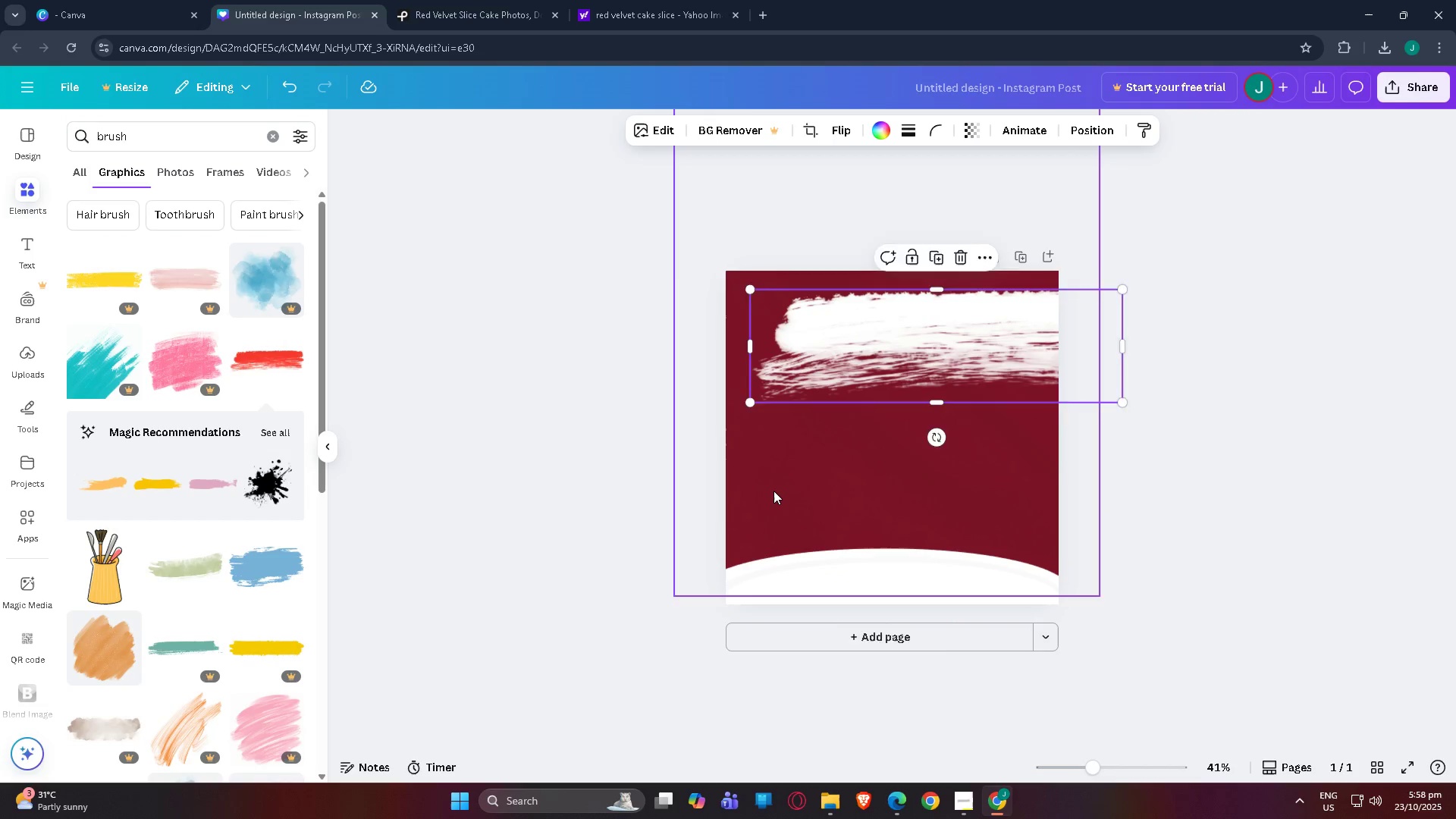 
left_click([774, 491])
 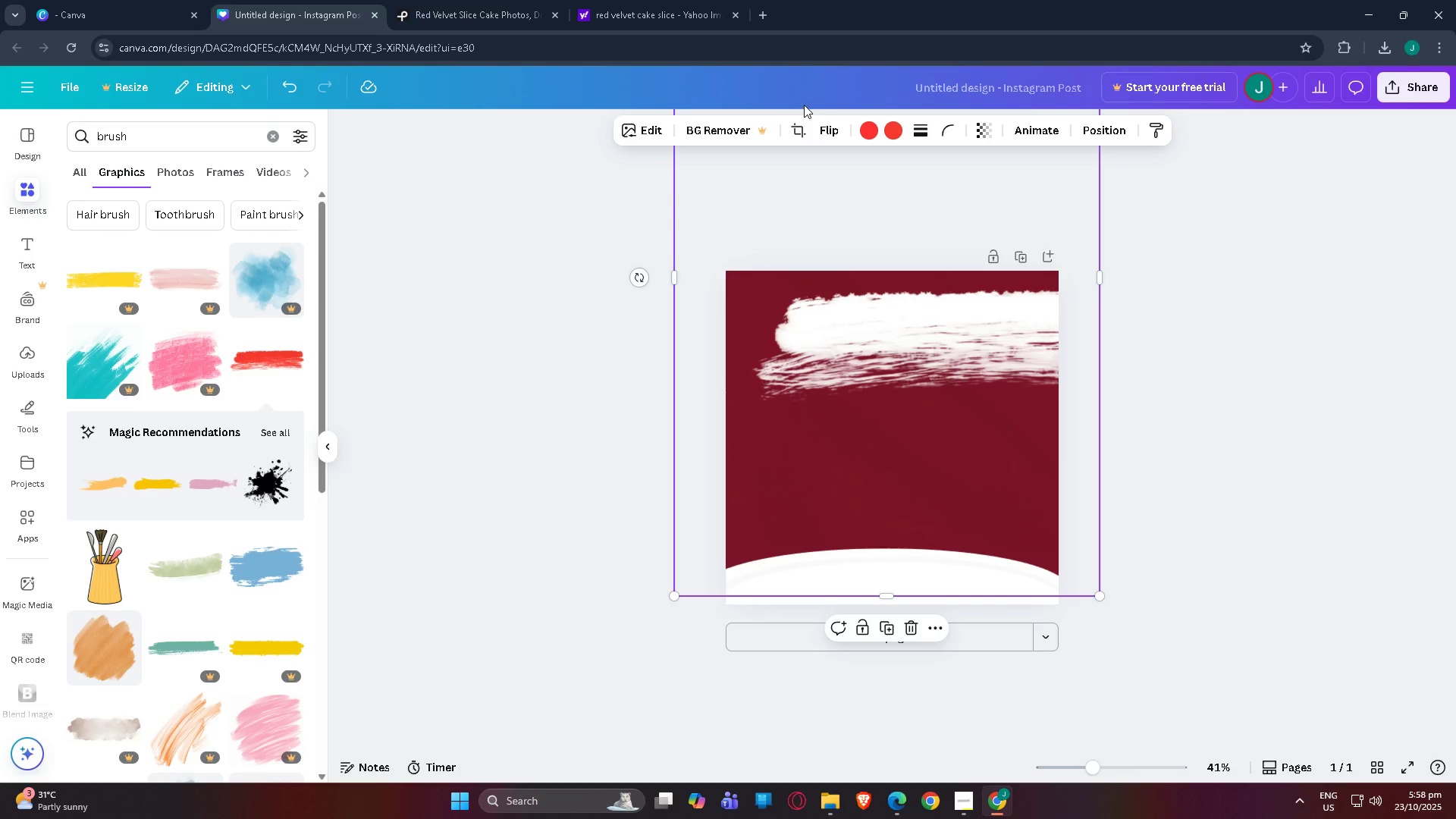 
left_click([657, 129])
 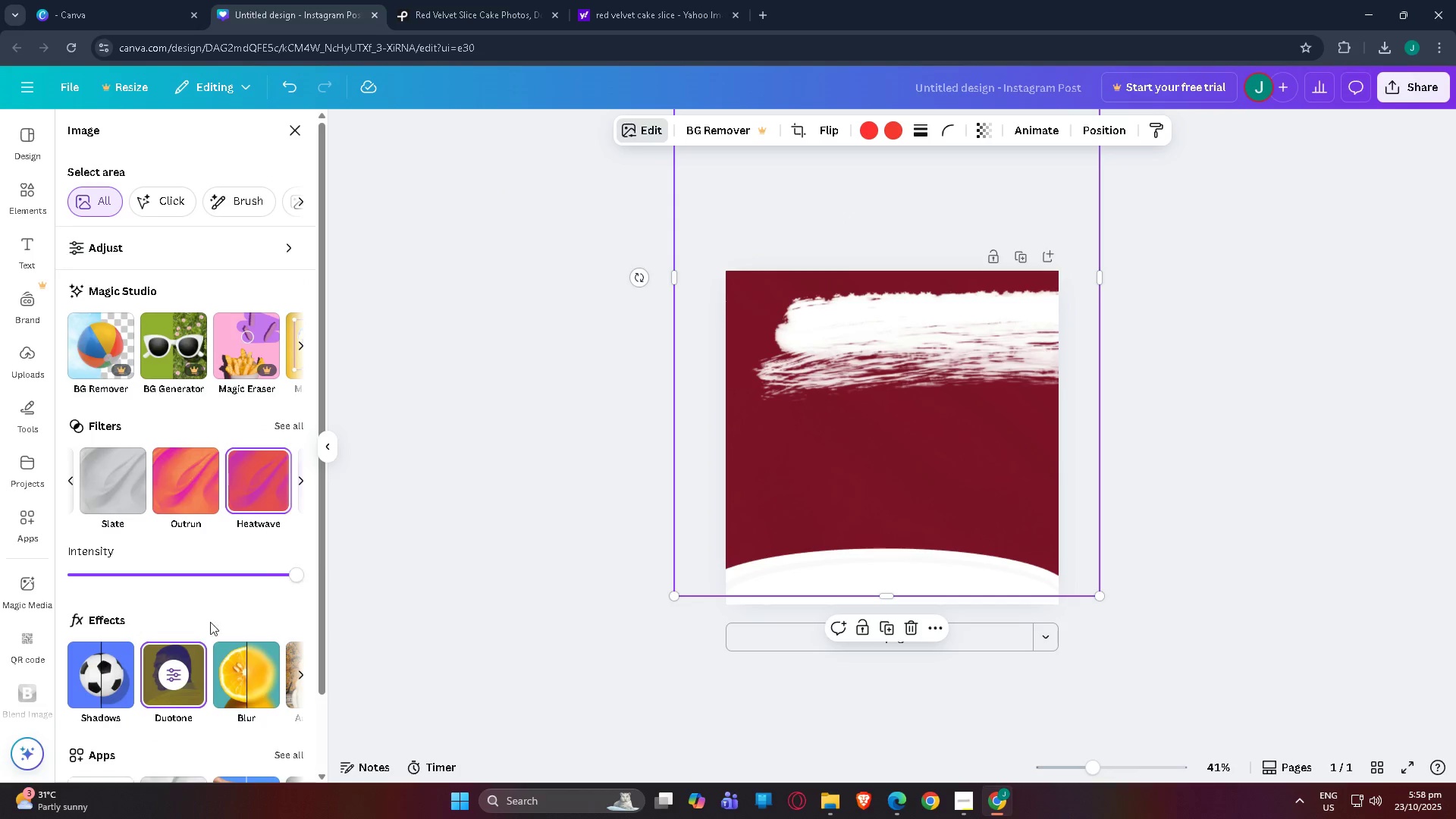 
left_click([177, 675])
 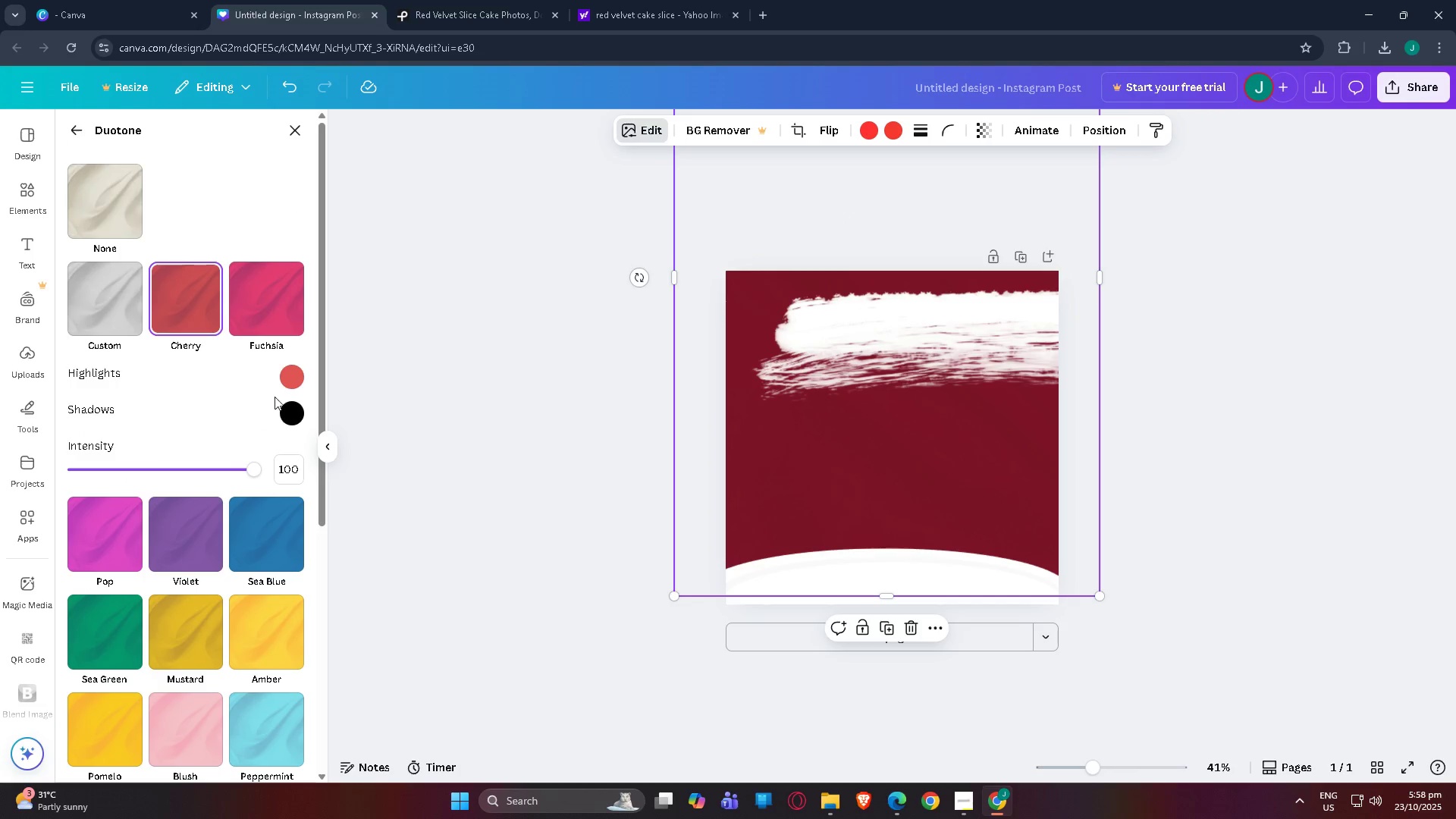 
left_click([297, 419])
 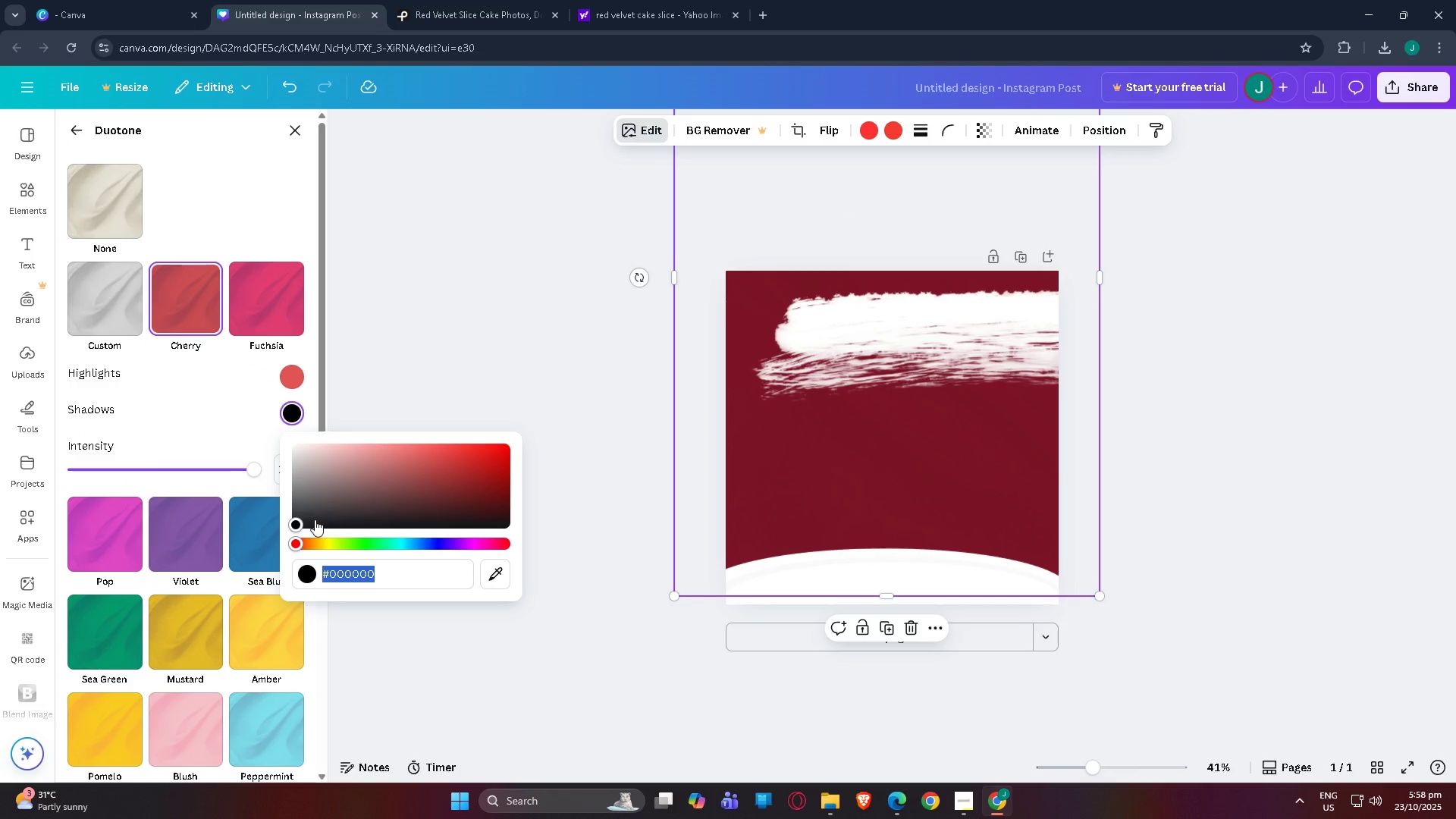 
left_click_drag(start_coordinate=[300, 523], to_coordinate=[251, 538])
 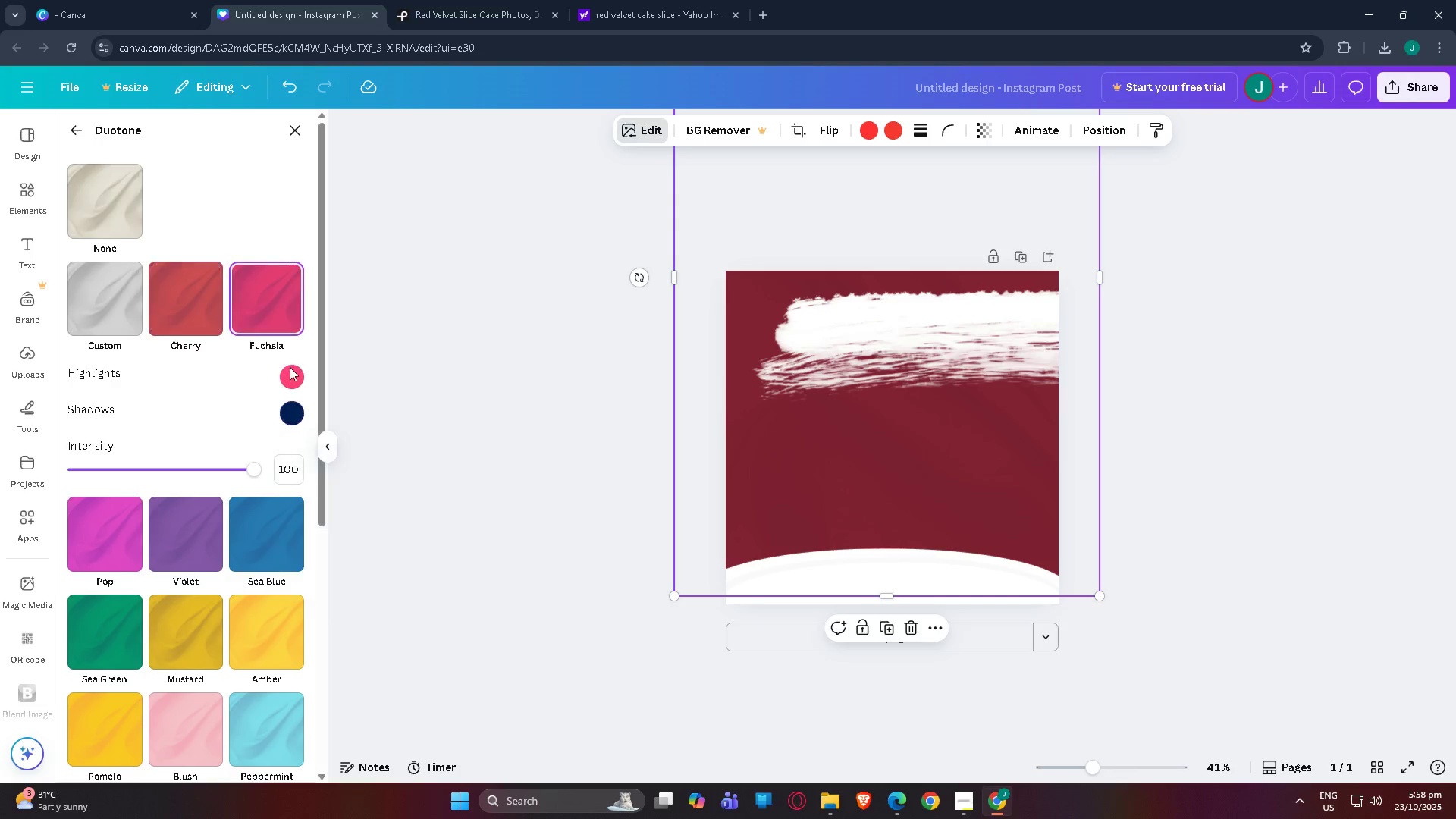 
double_click([290, 375])
 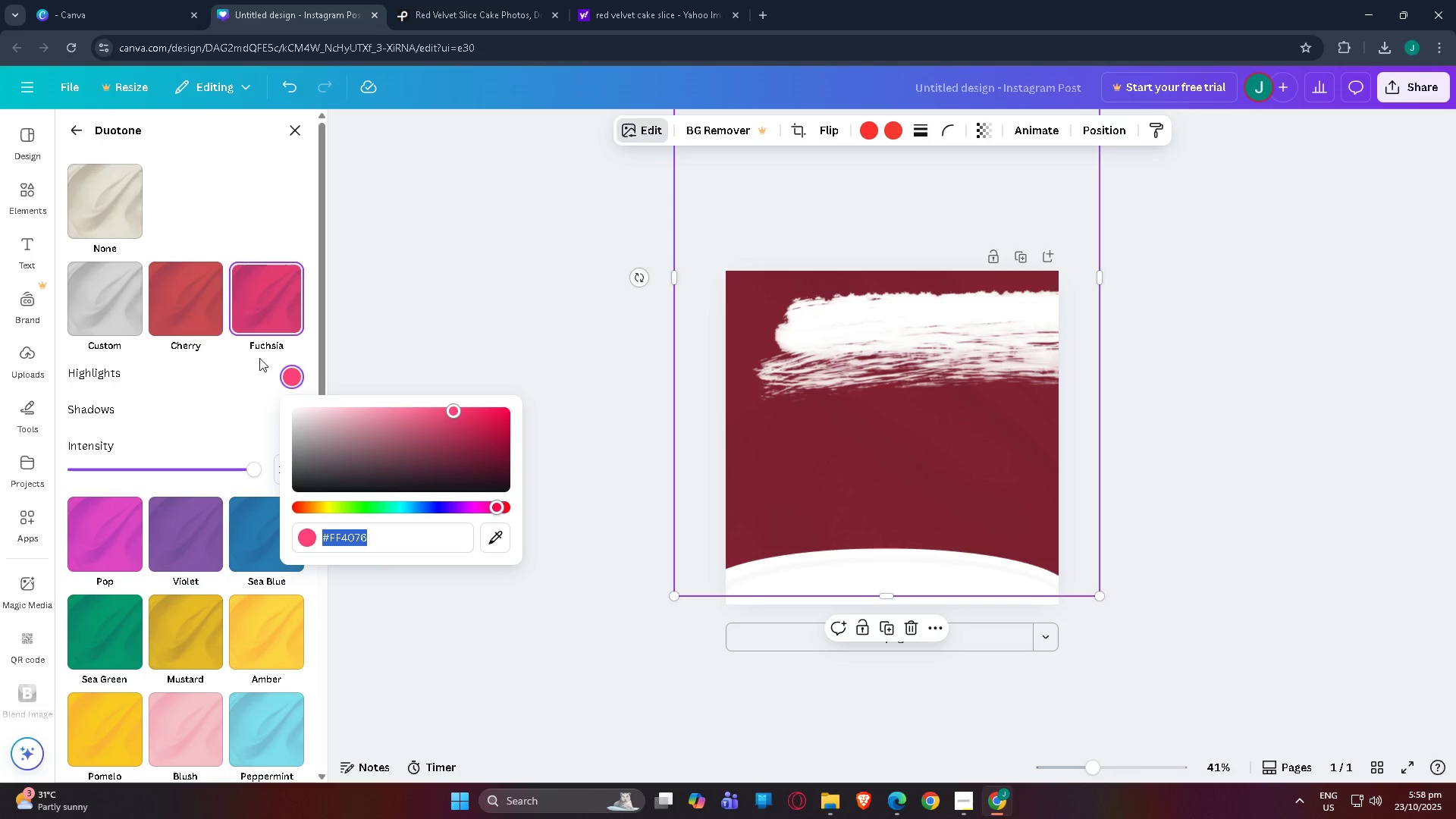 
left_click([198, 319])
 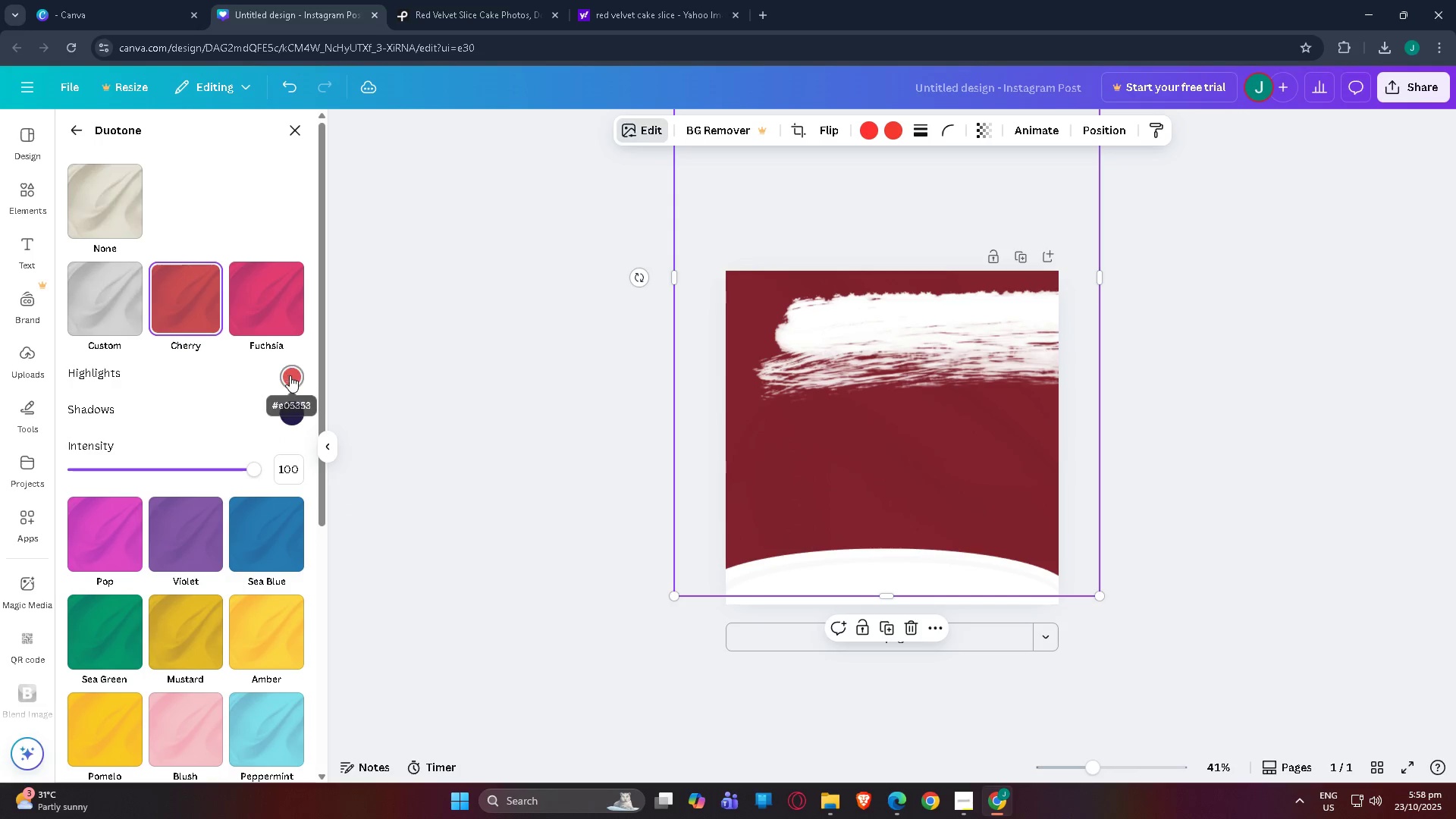 
left_click([290, 377])
 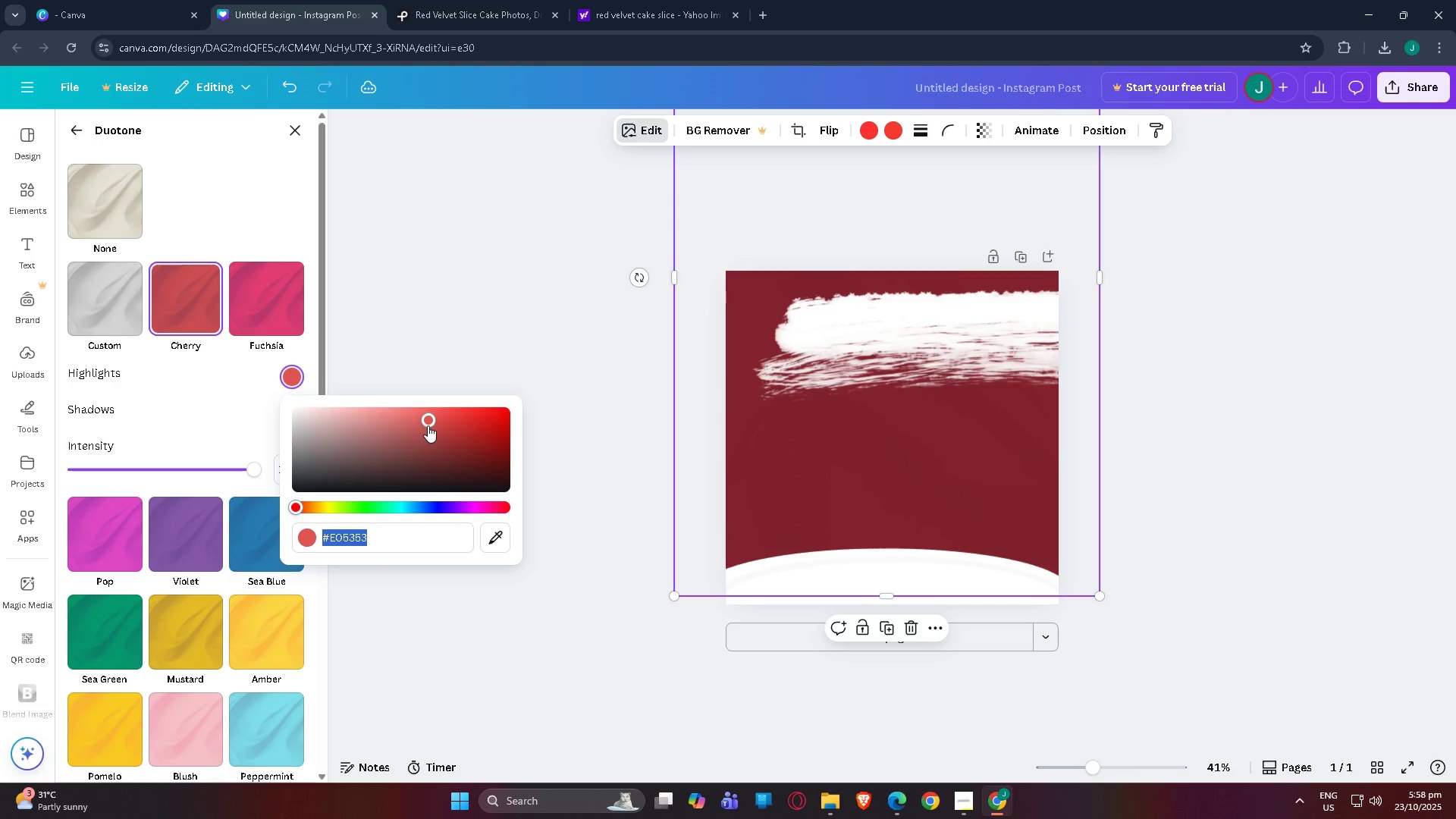 
left_click_drag(start_coordinate=[428, 422], to_coordinate=[554, 372])
 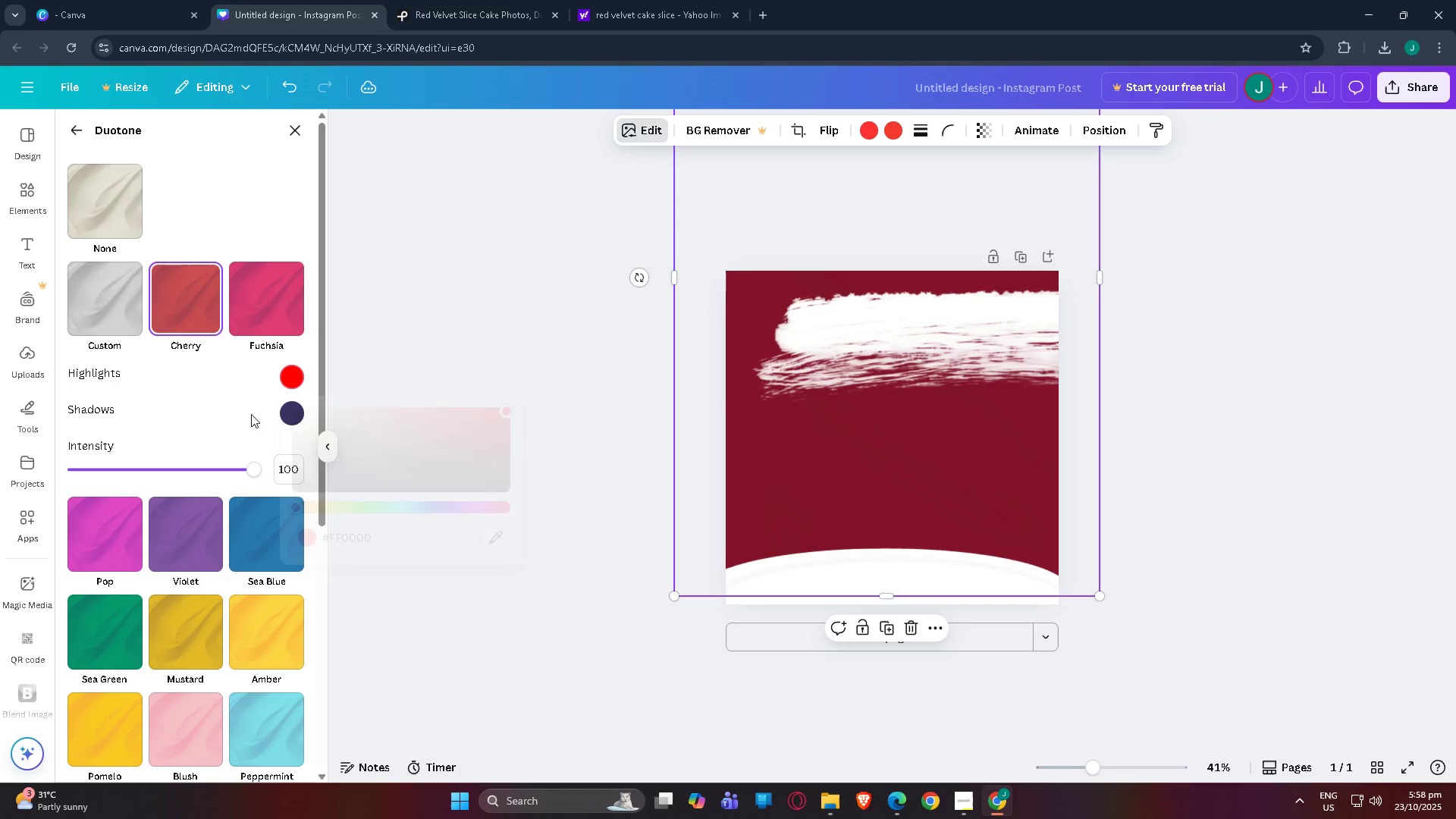 
double_click([303, 409])
 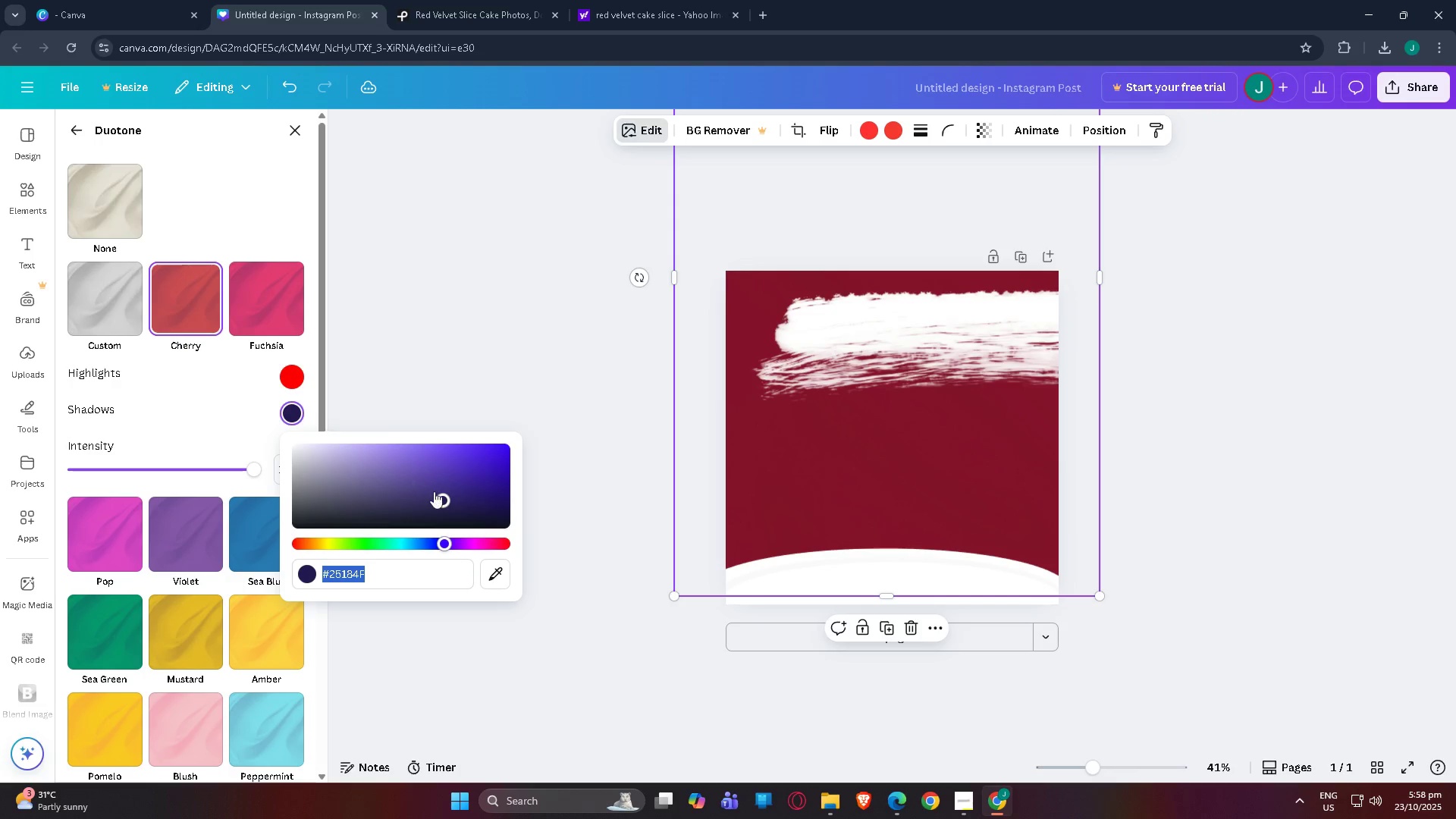 
left_click_drag(start_coordinate=[435, 496], to_coordinate=[151, 568])
 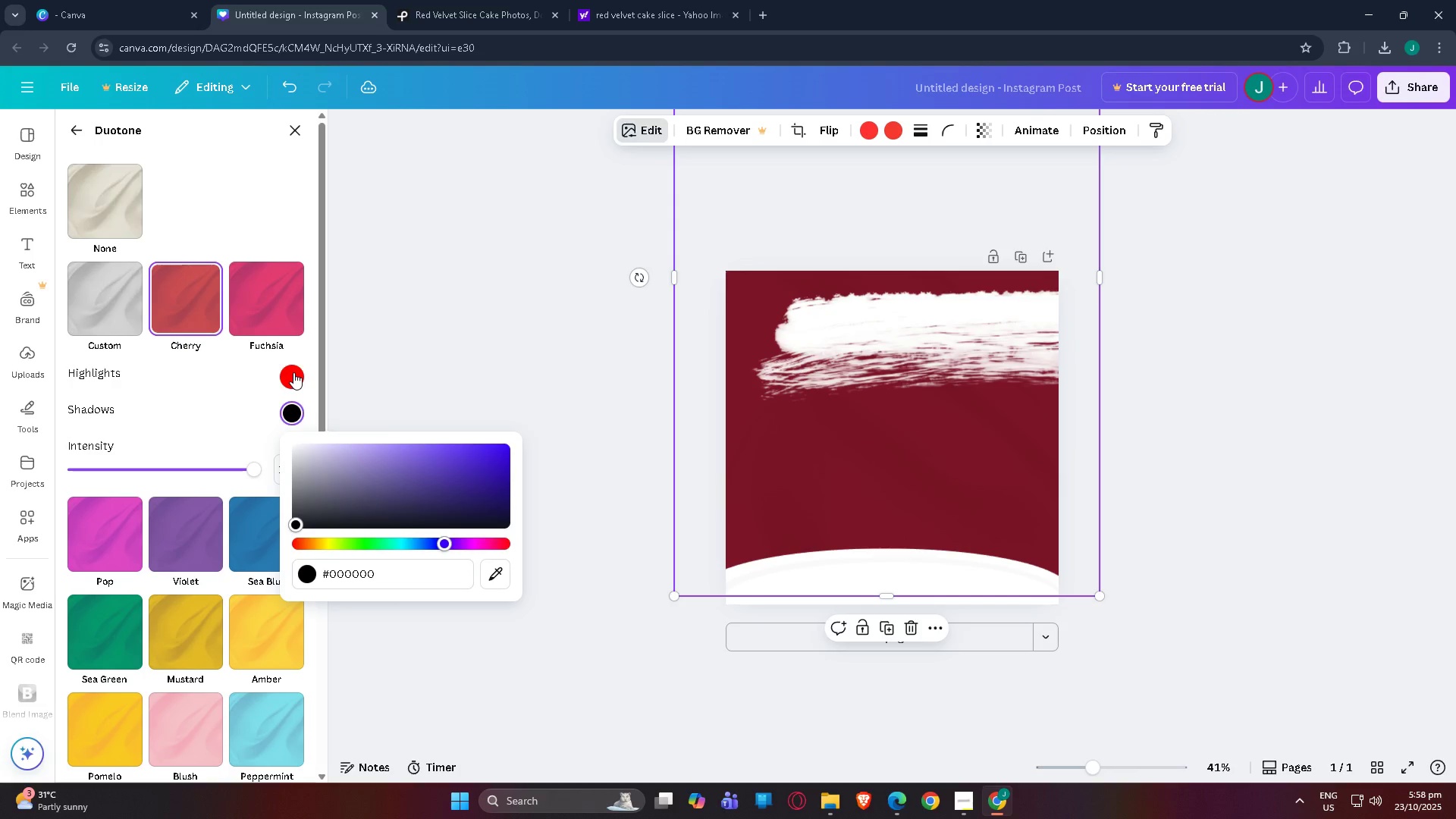 
left_click([293, 373])
 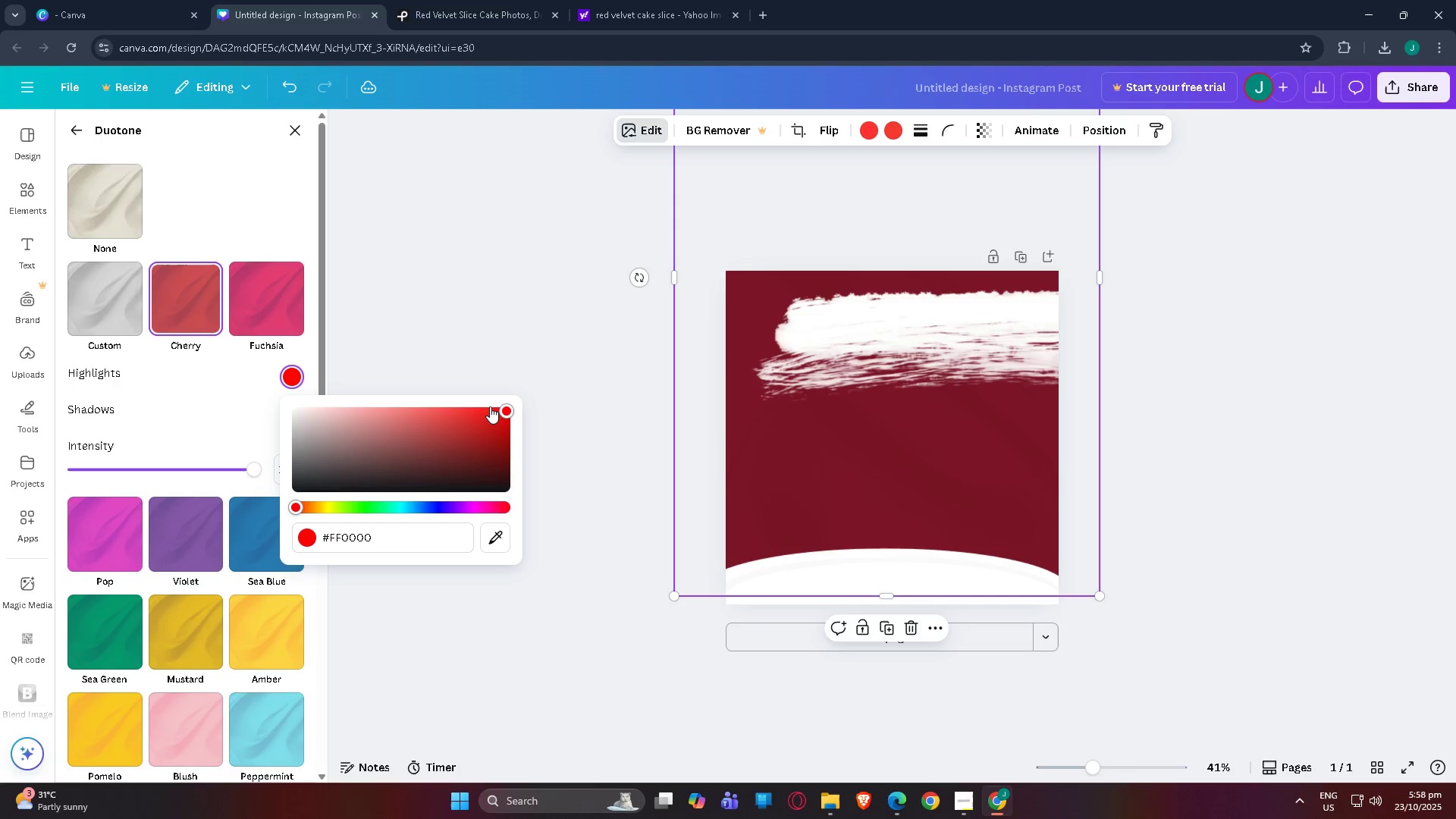 
left_click_drag(start_coordinate=[500, 406], to_coordinate=[455, 421])
 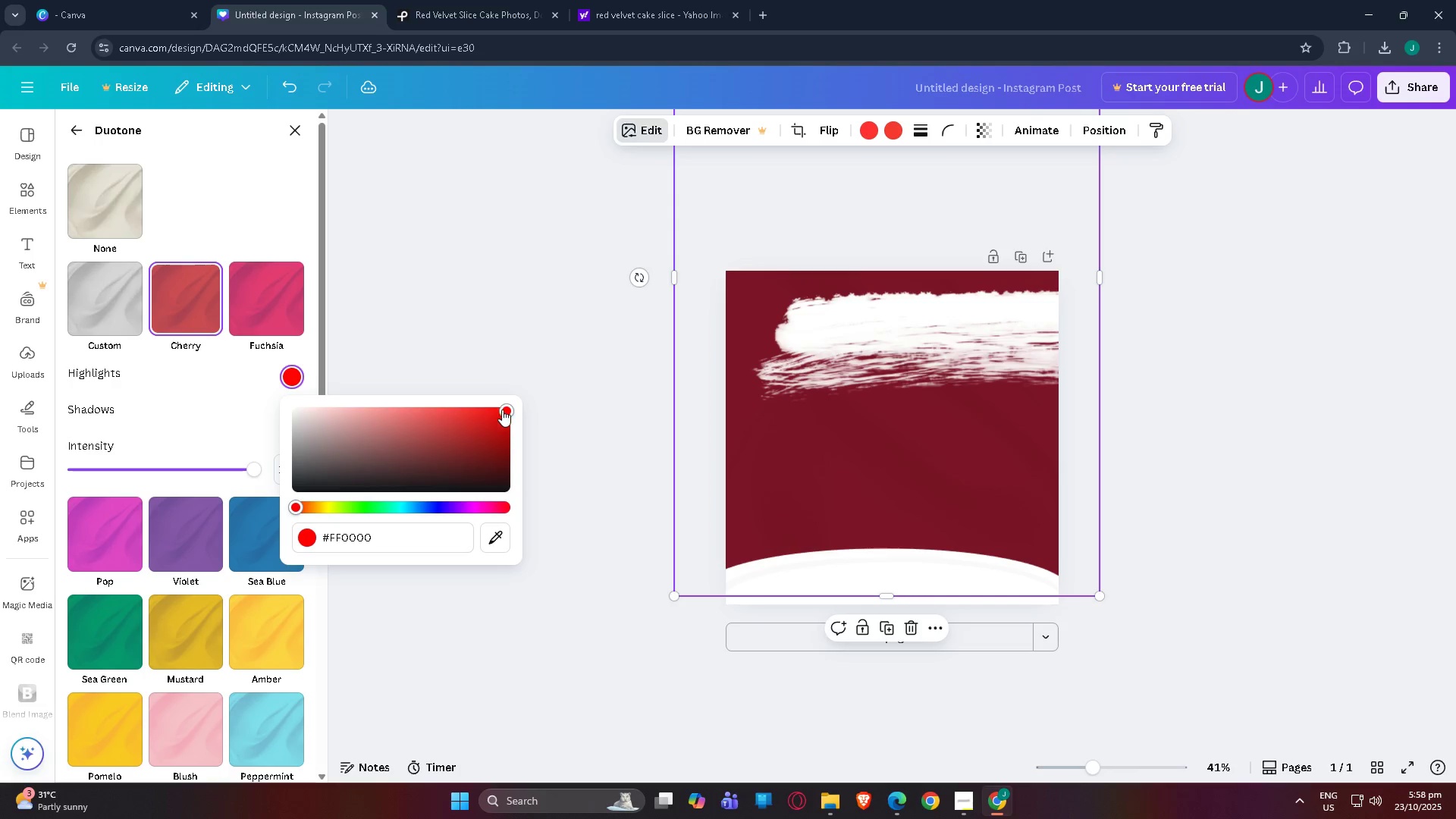 
left_click_drag(start_coordinate=[502, 410], to_coordinate=[561, 364])
 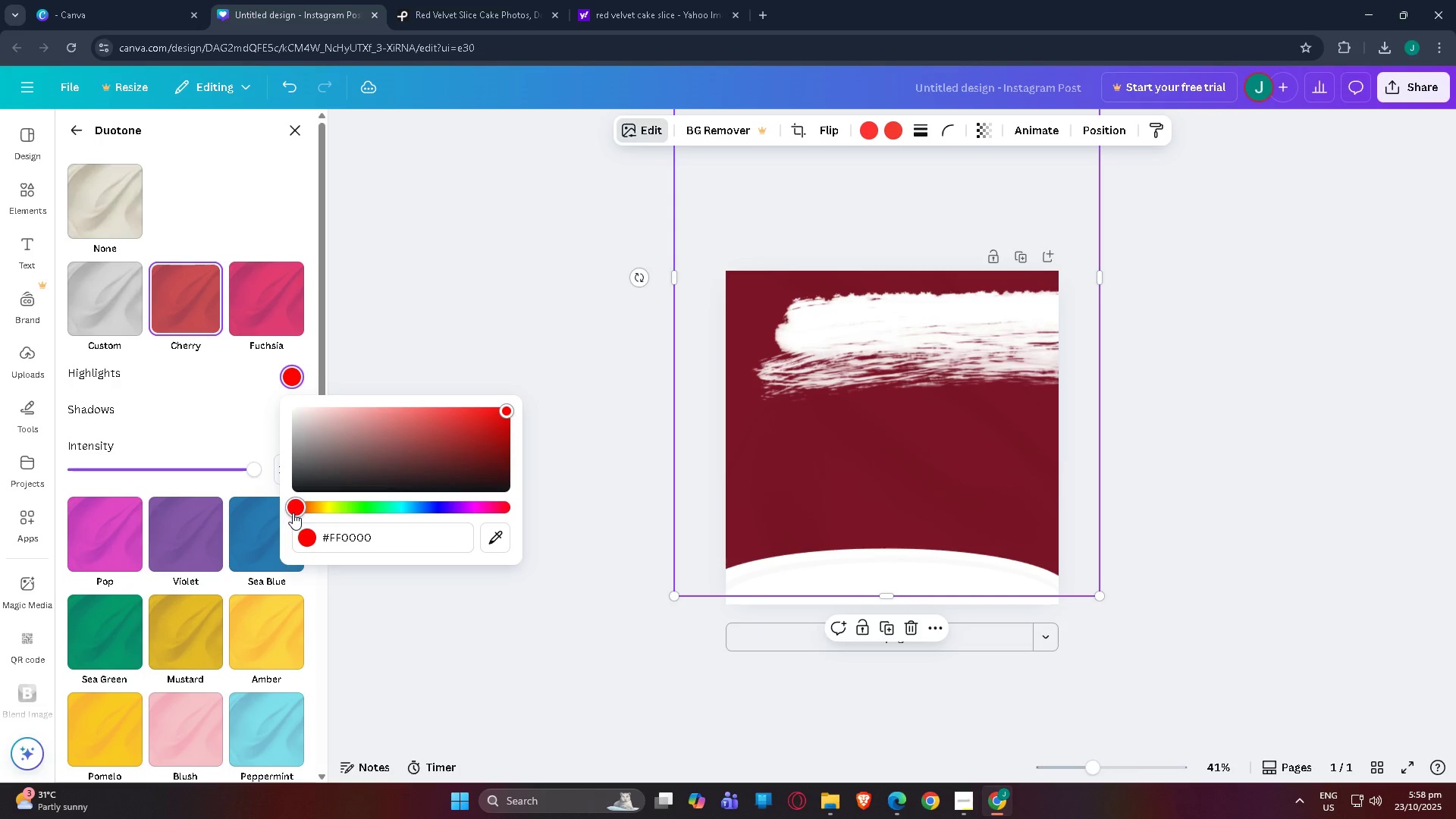 
left_click_drag(start_coordinate=[496, 413], to_coordinate=[507, 392])
 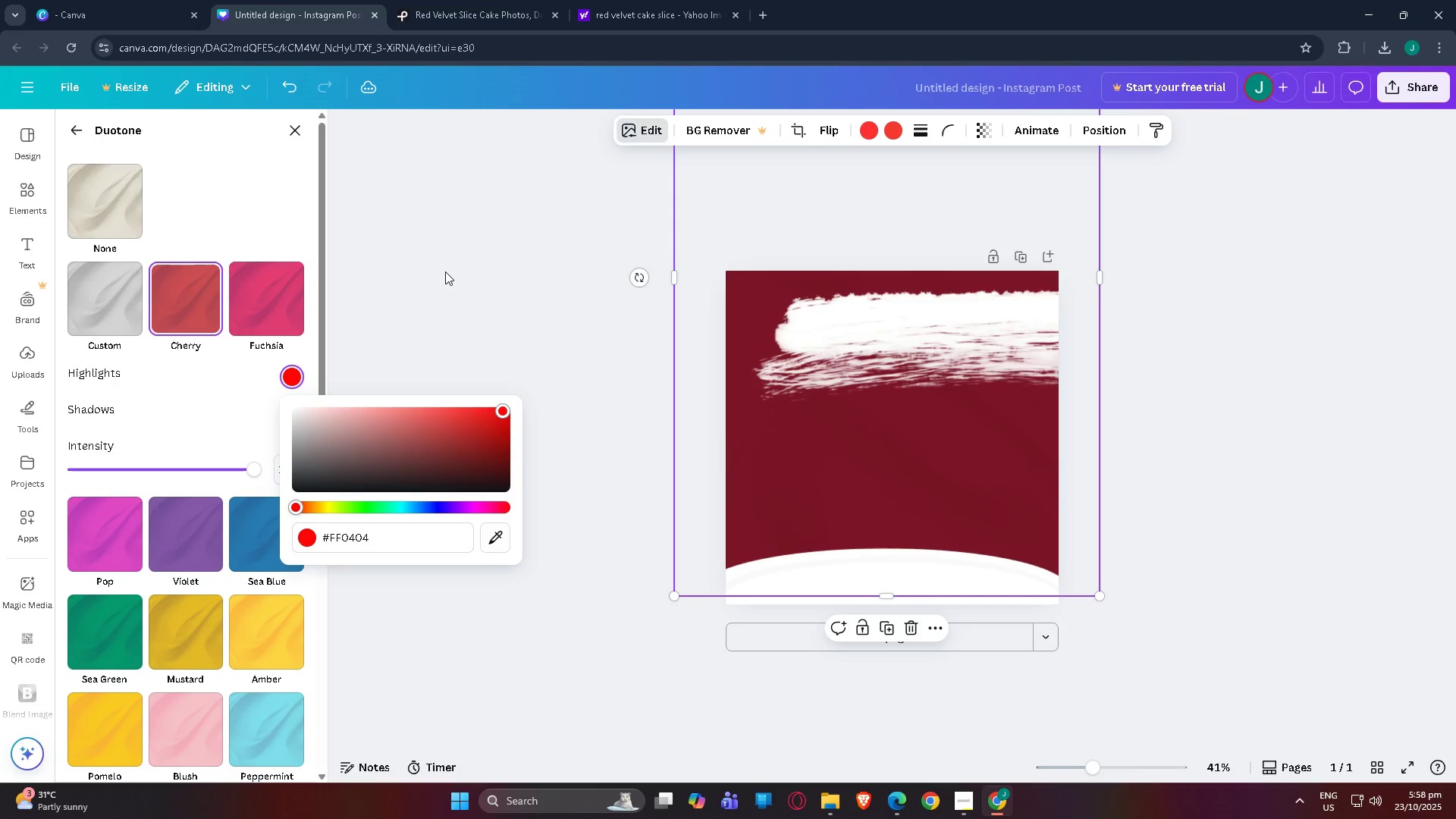 
left_click([445, 271])
 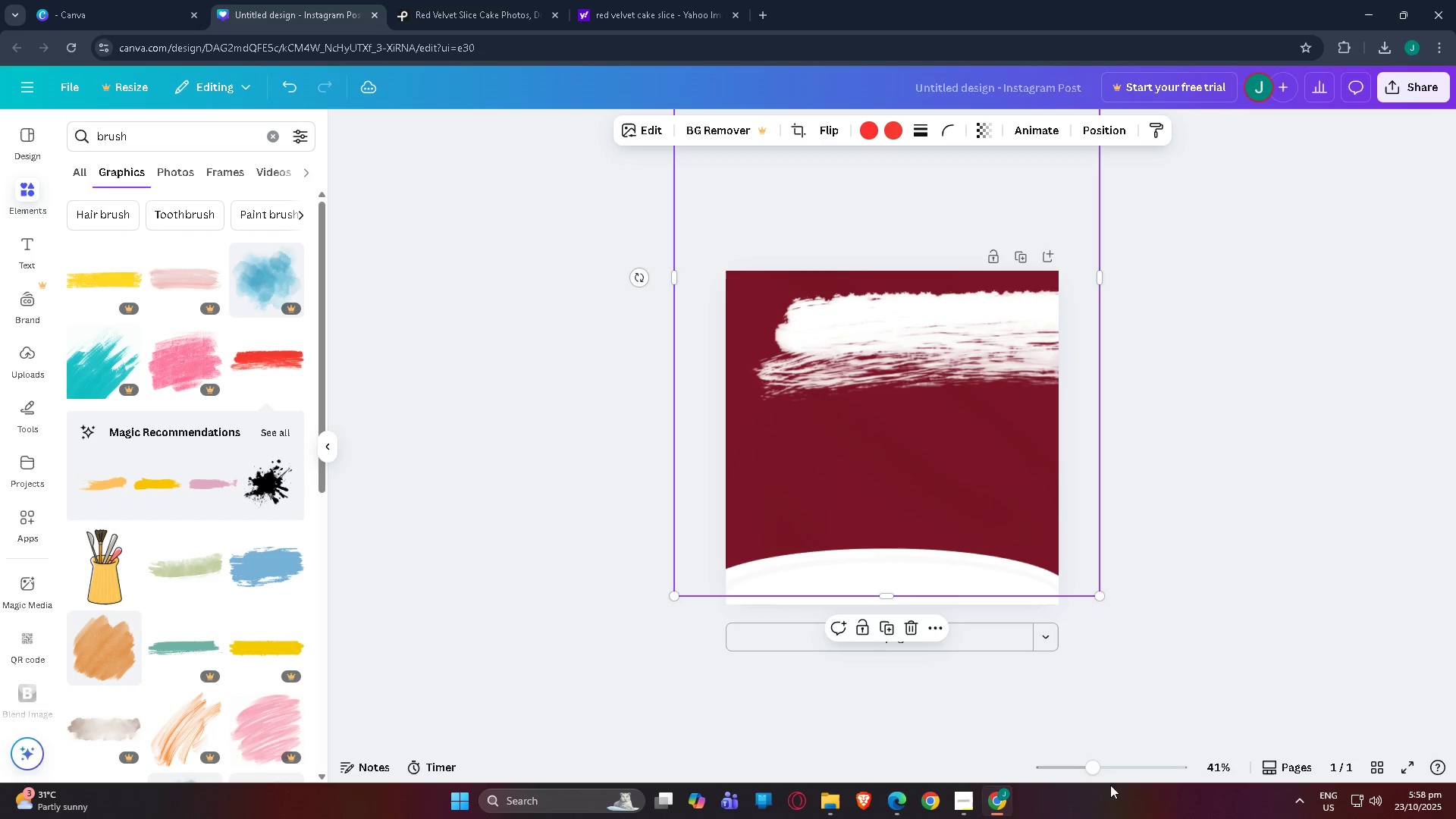 
left_click_drag(start_coordinate=[1110, 769], to_coordinate=[1111, 765])
 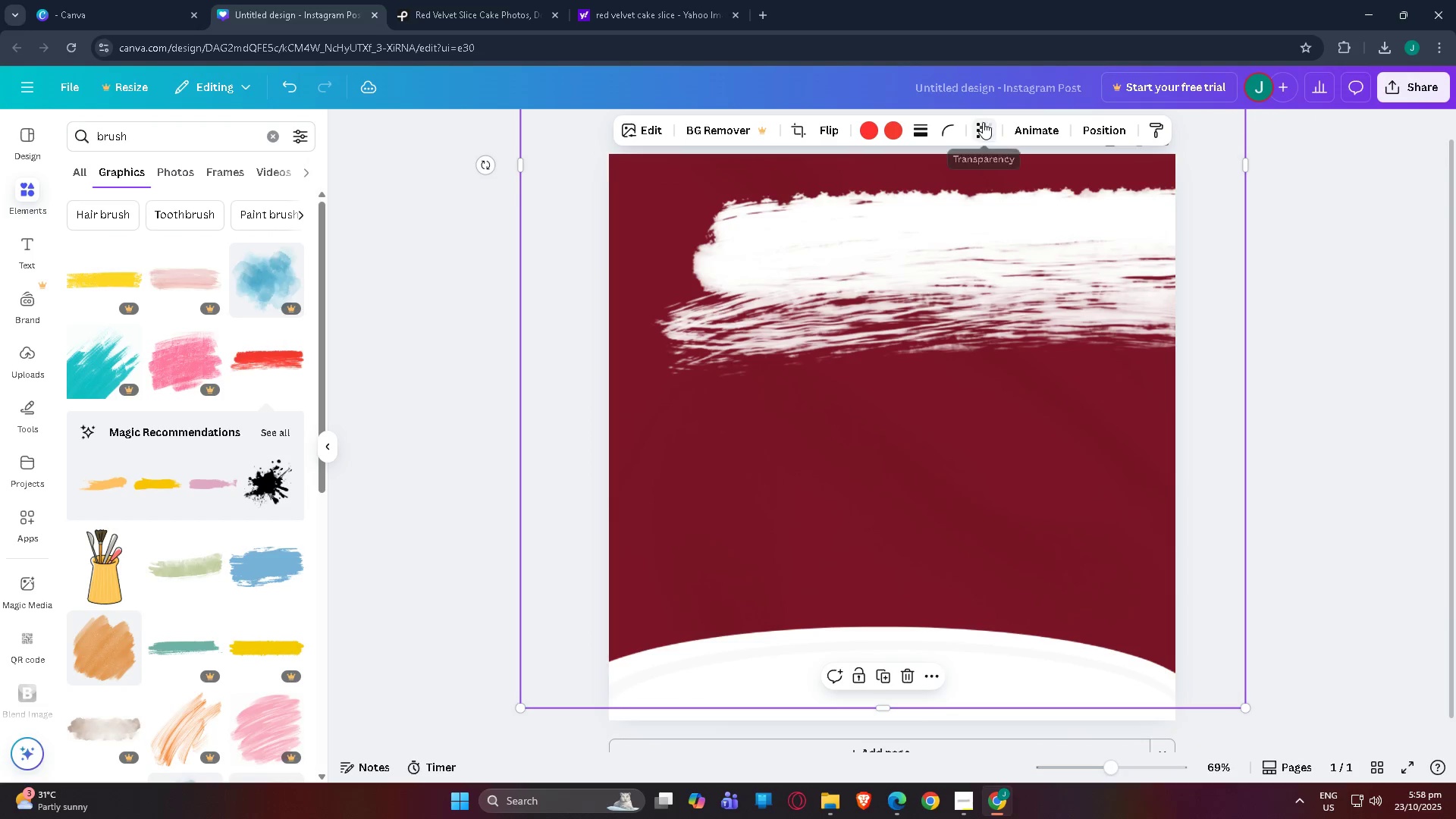 
left_click([983, 122])
 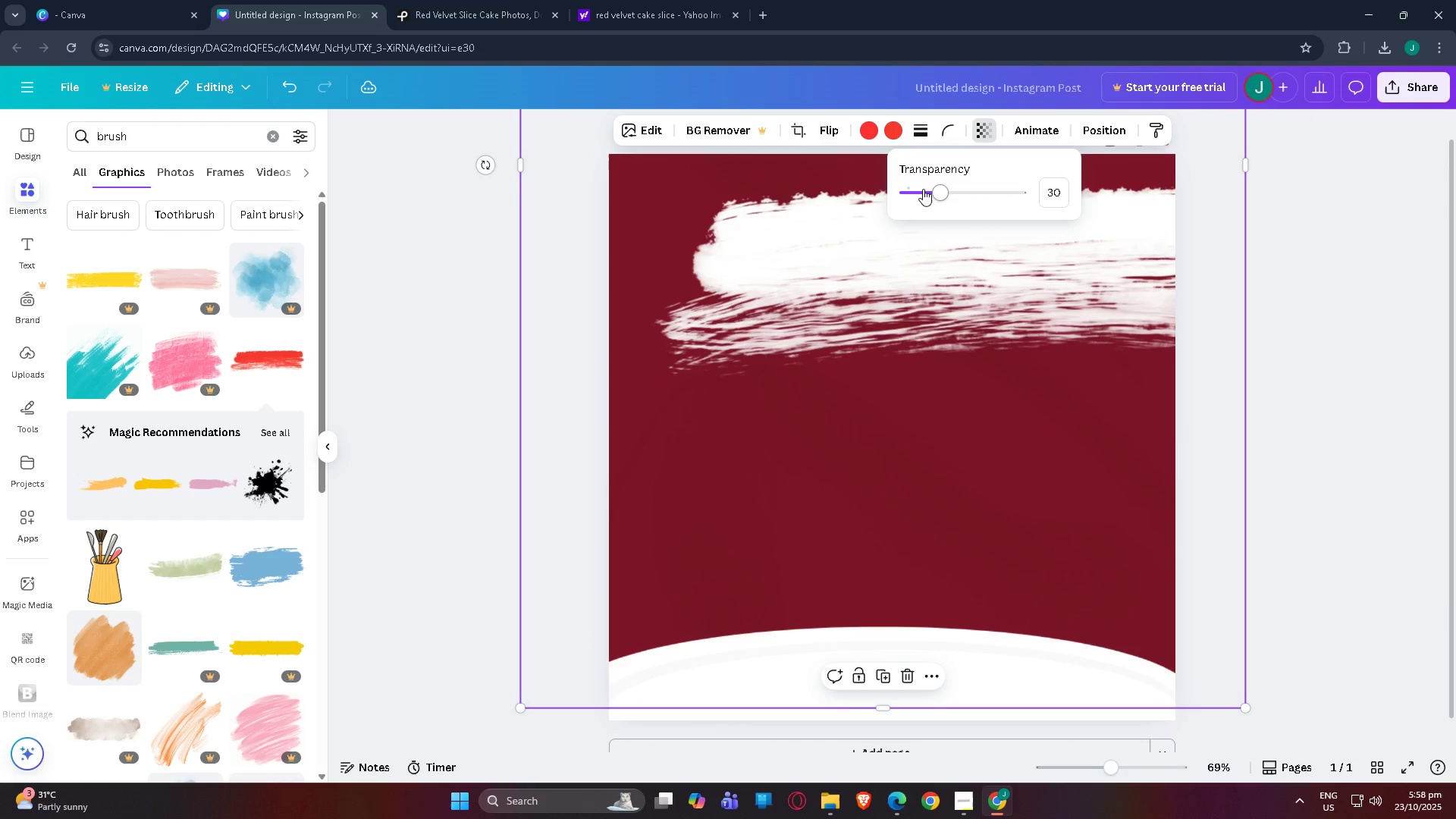 
left_click_drag(start_coordinate=[939, 193], to_coordinate=[949, 191])
 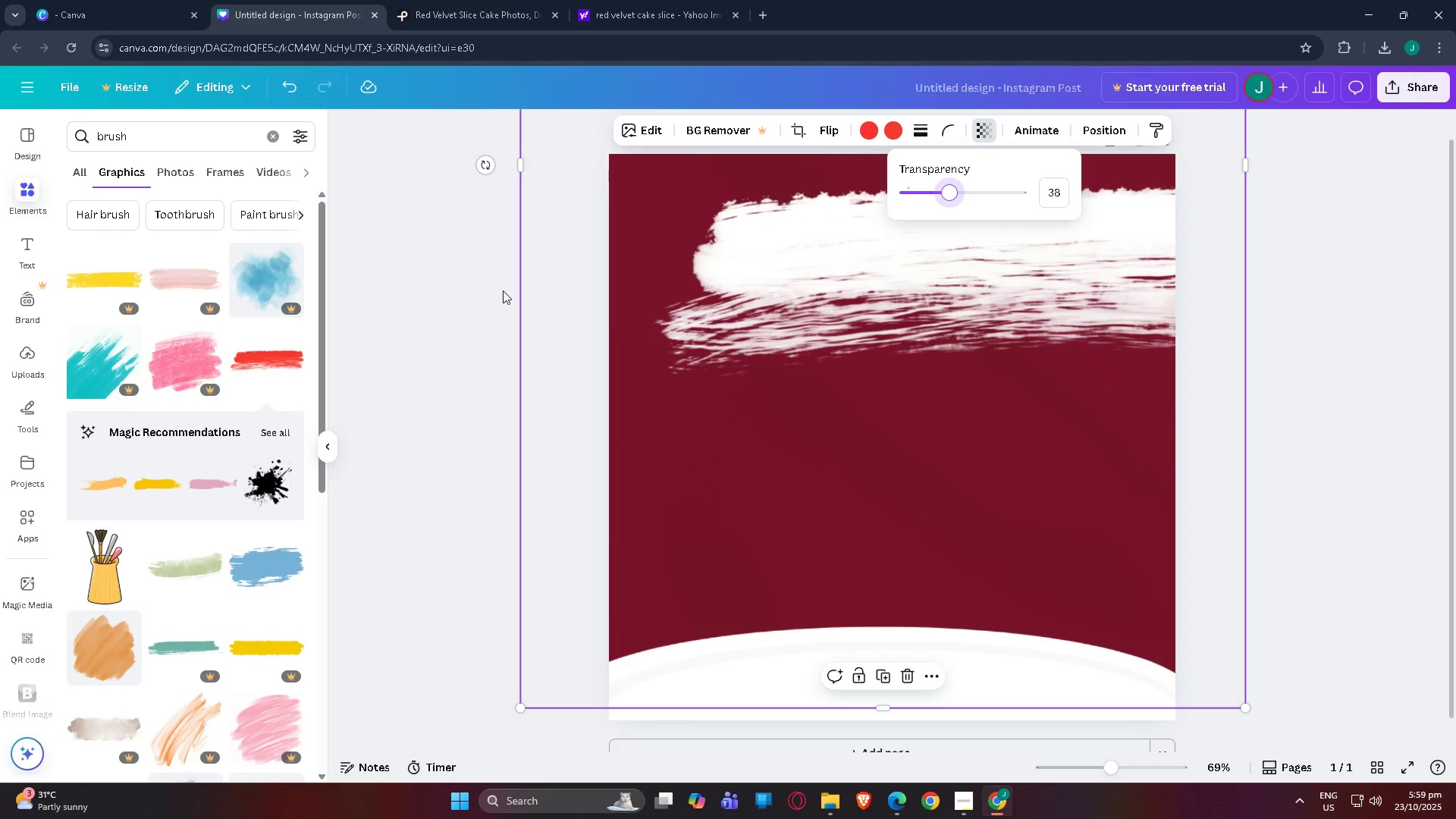 
left_click([503, 290])
 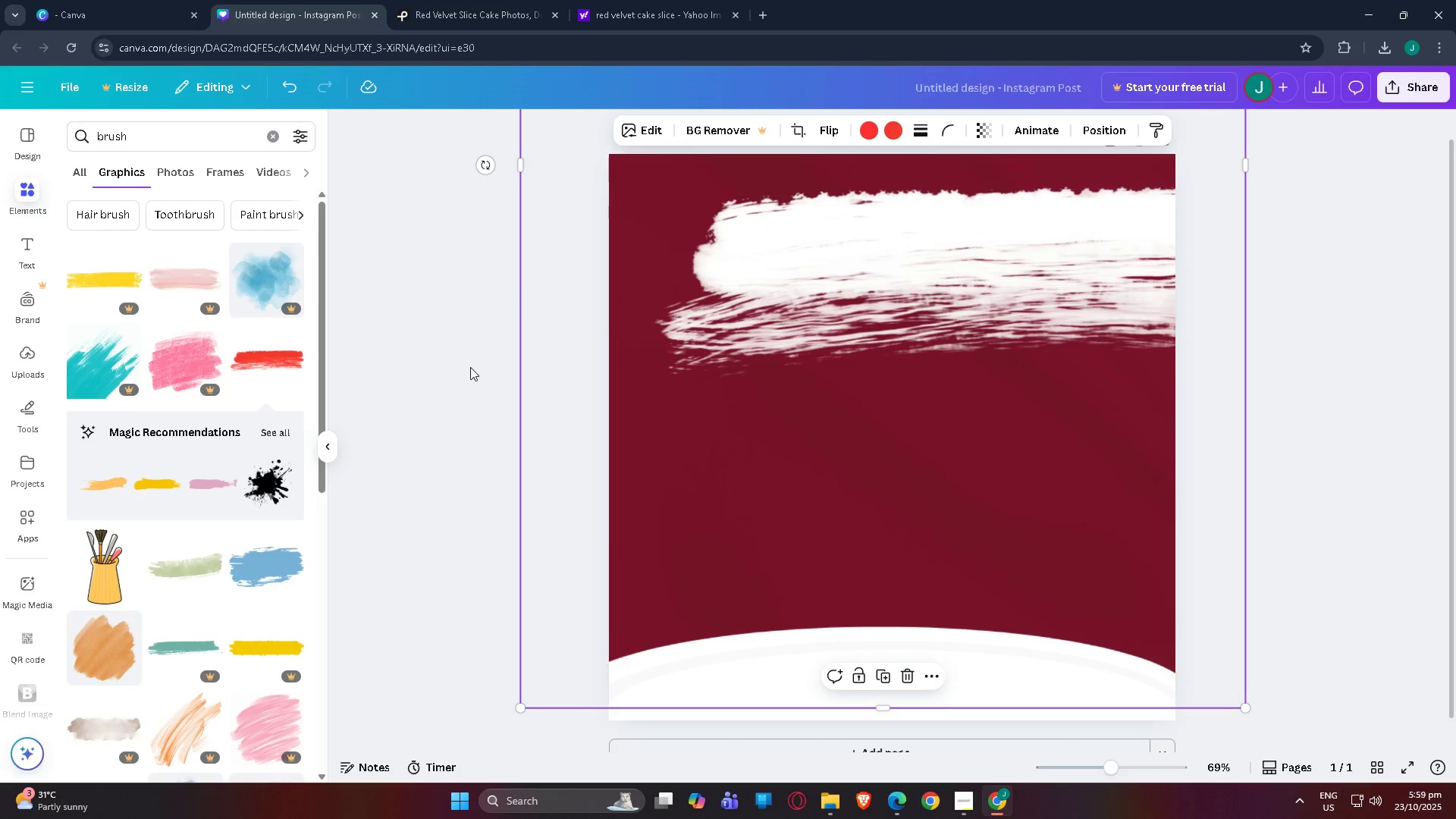 
scroll: coordinate [507, 447], scroll_direction: up, amount: 5.0
 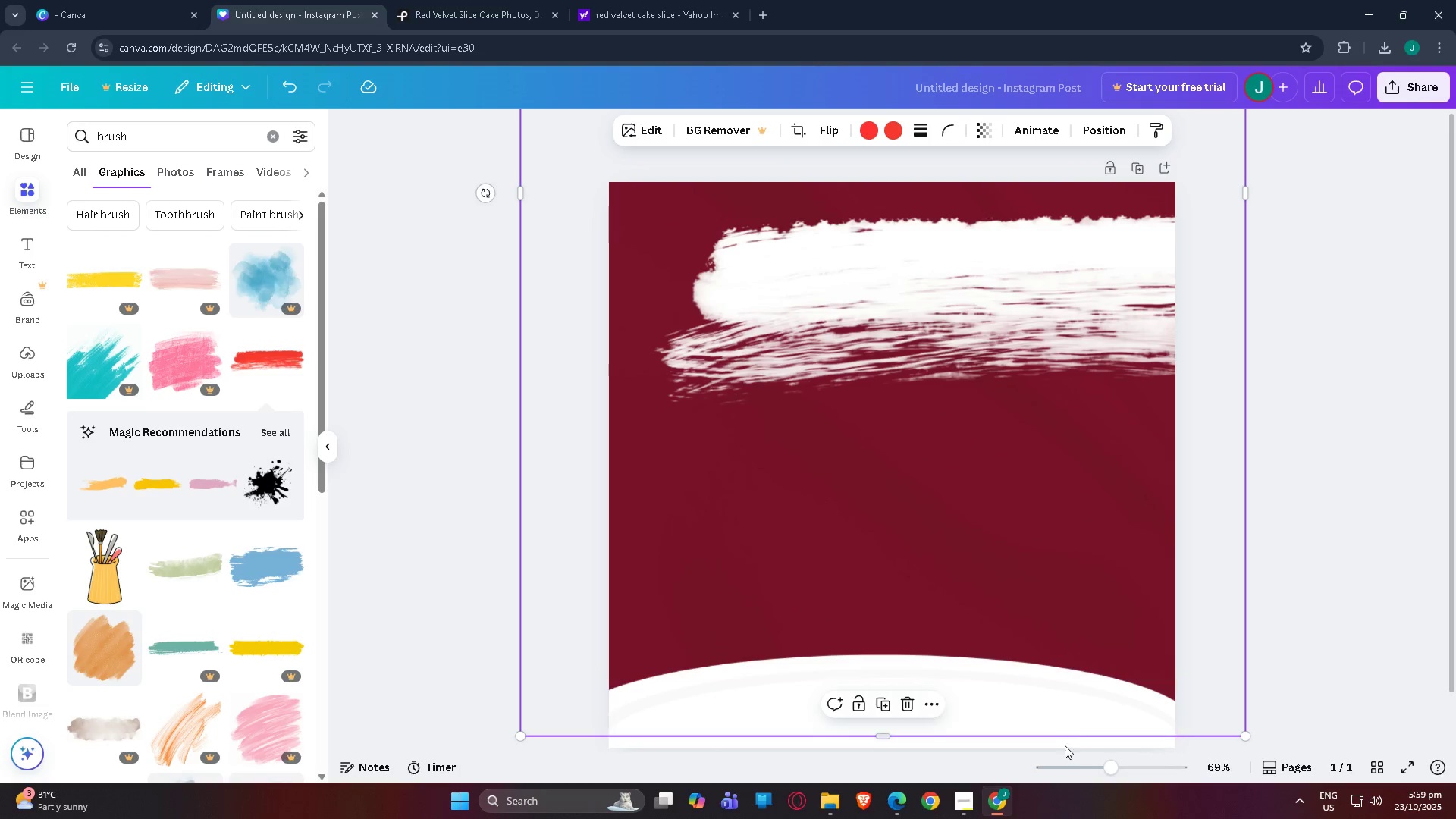 
left_click_drag(start_coordinate=[1075, 769], to_coordinate=[1096, 769])
 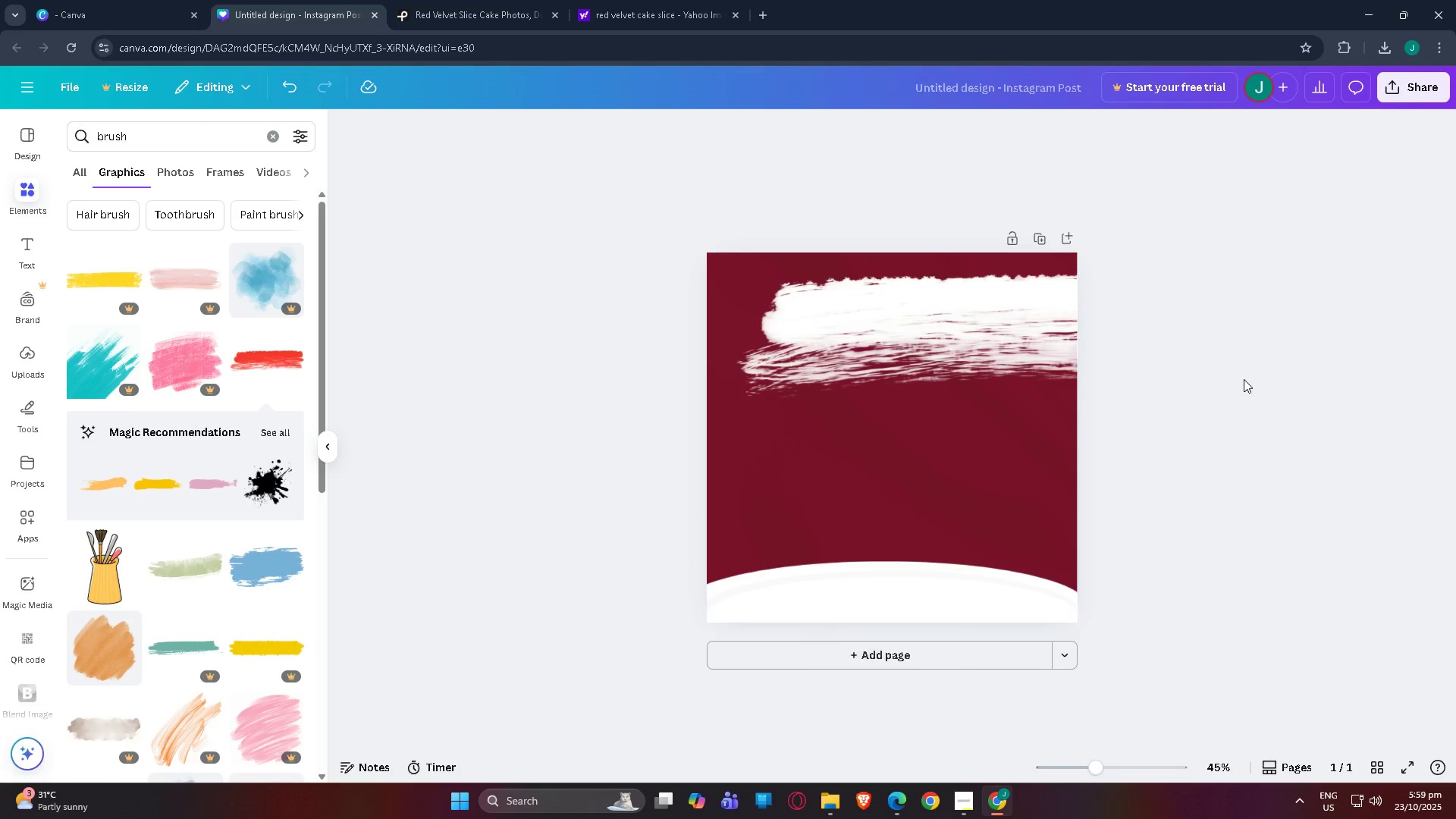 
double_click([1244, 379])
 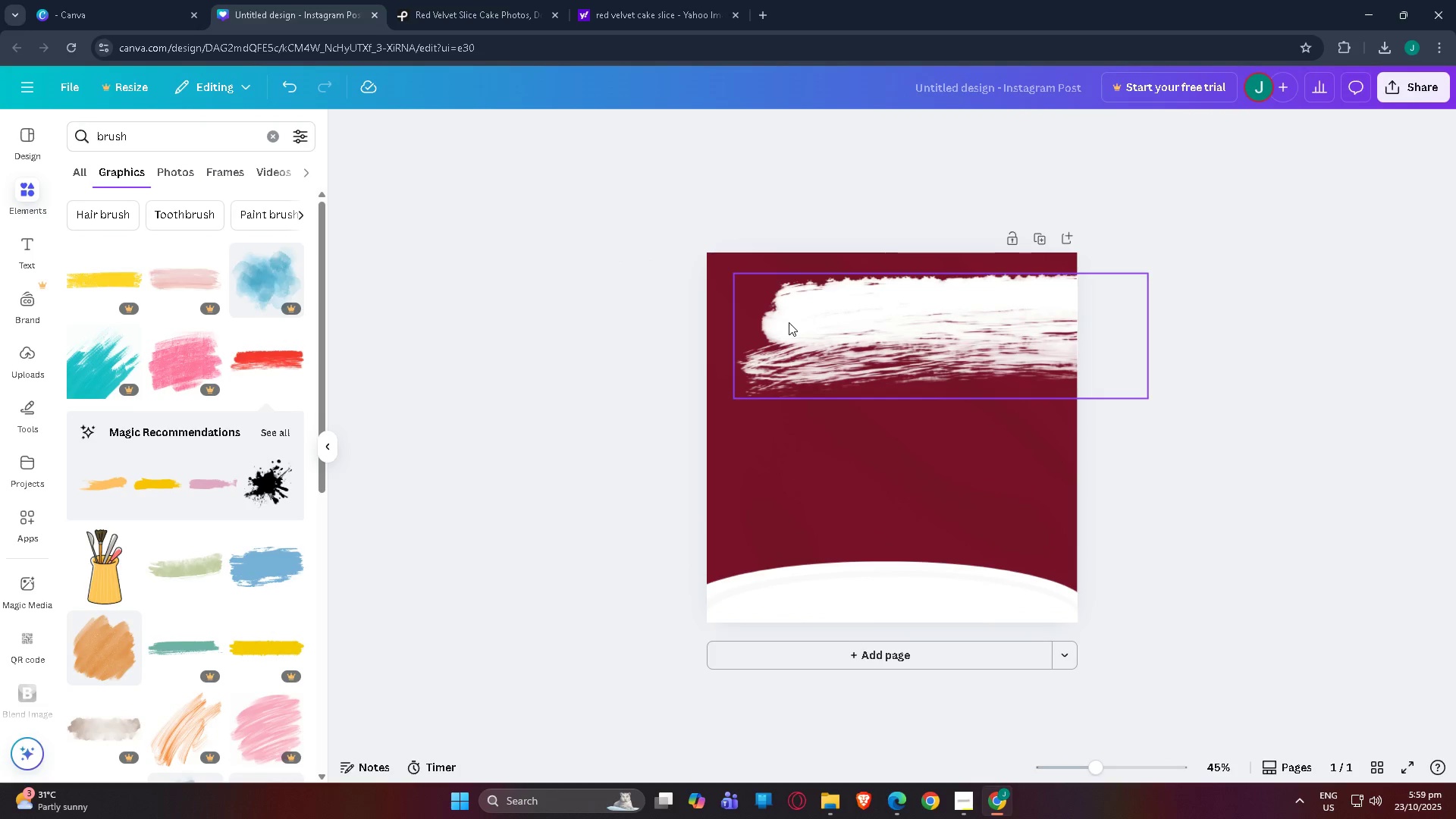 
left_click([789, 322])
 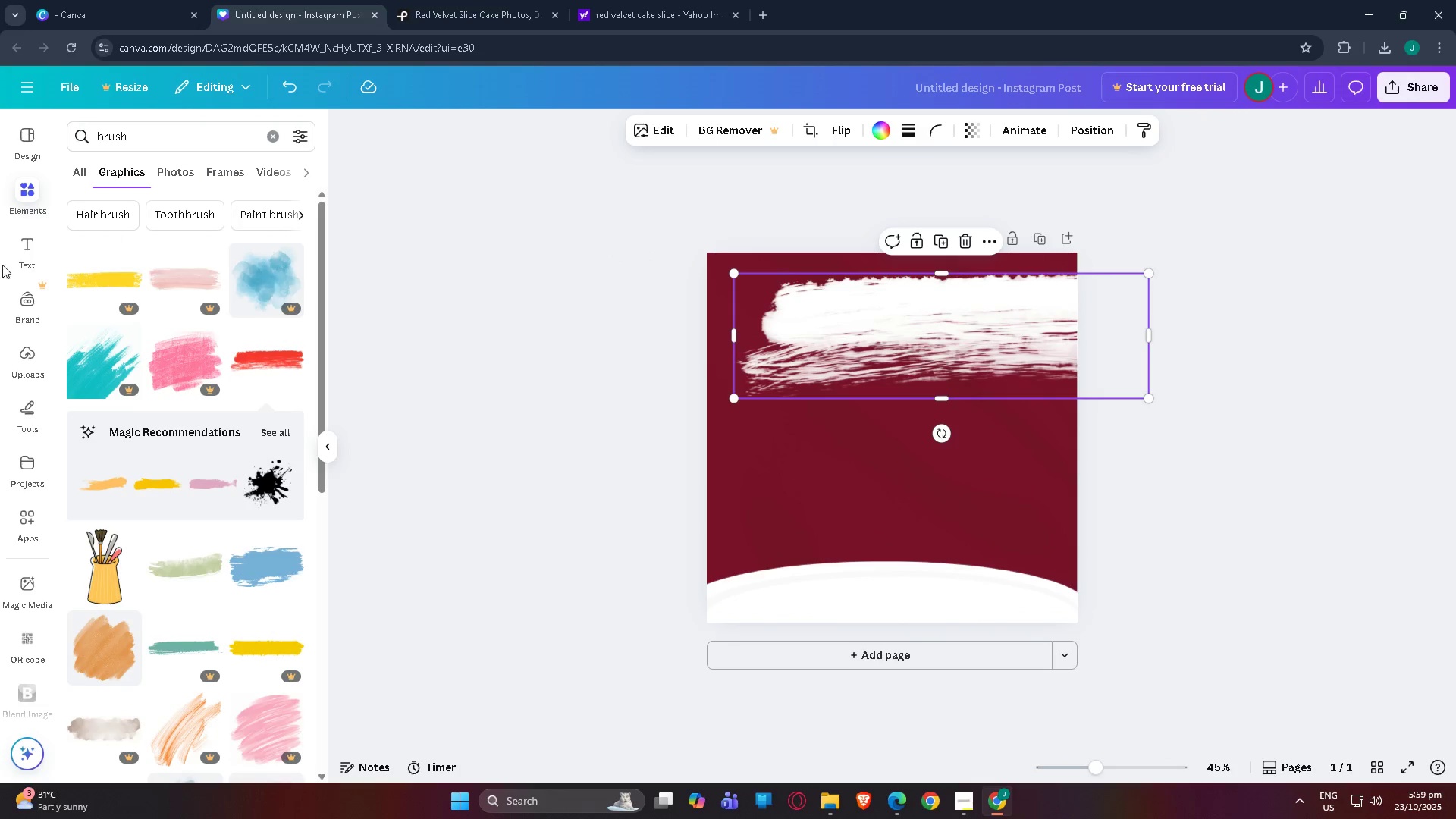 
left_click([12, 231])
 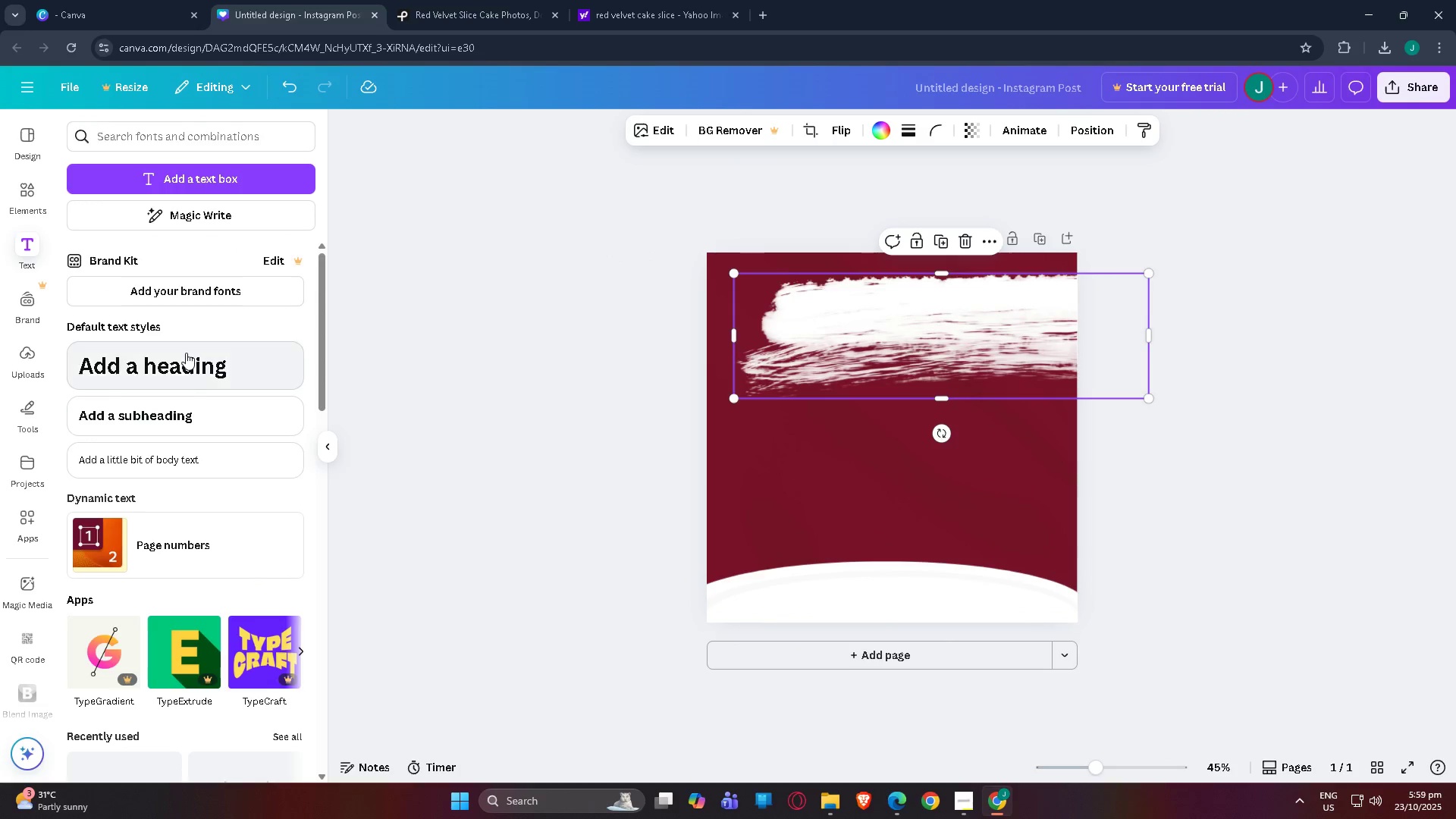 
left_click([185, 353])
 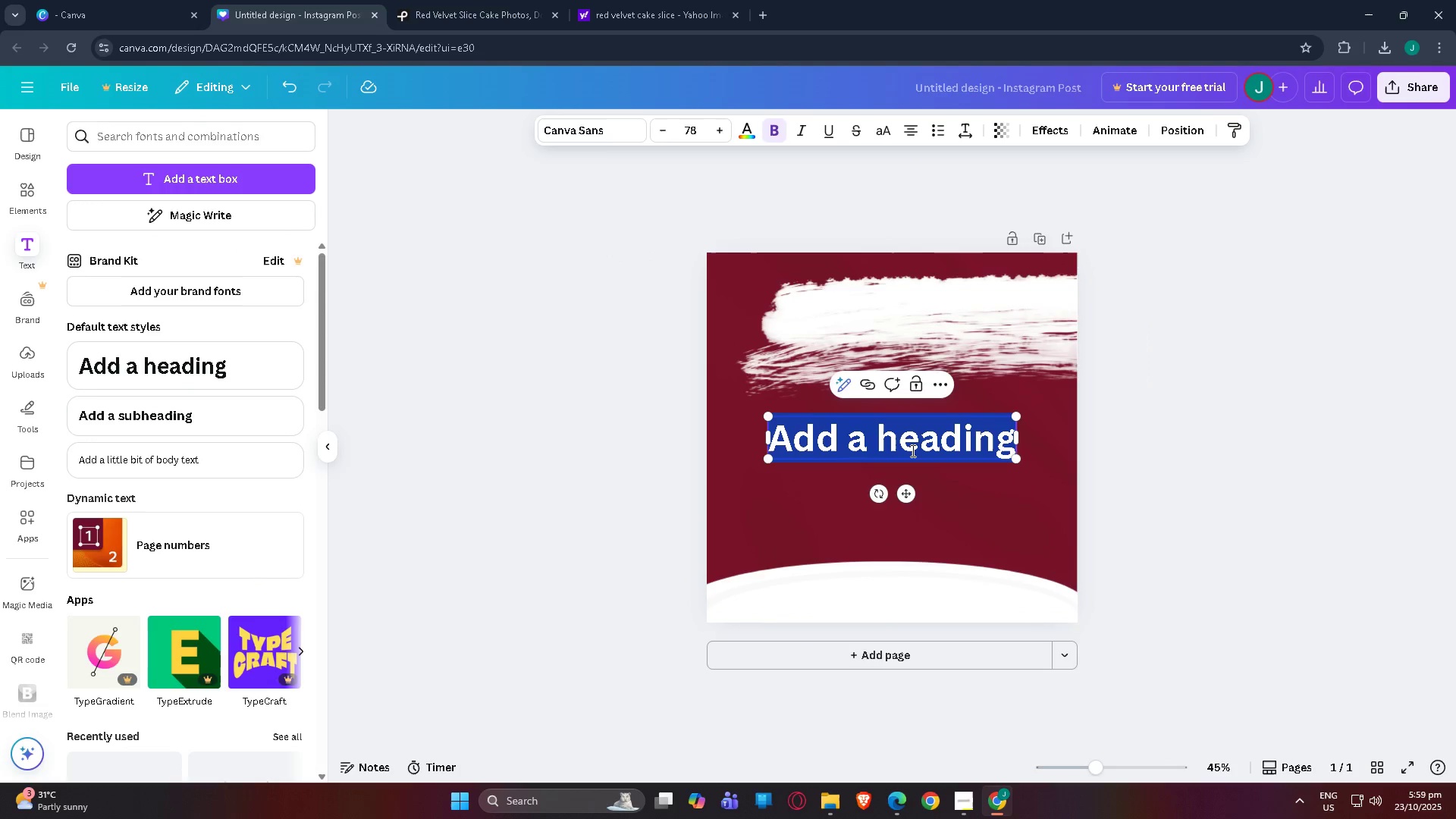 
double_click([912, 450])
 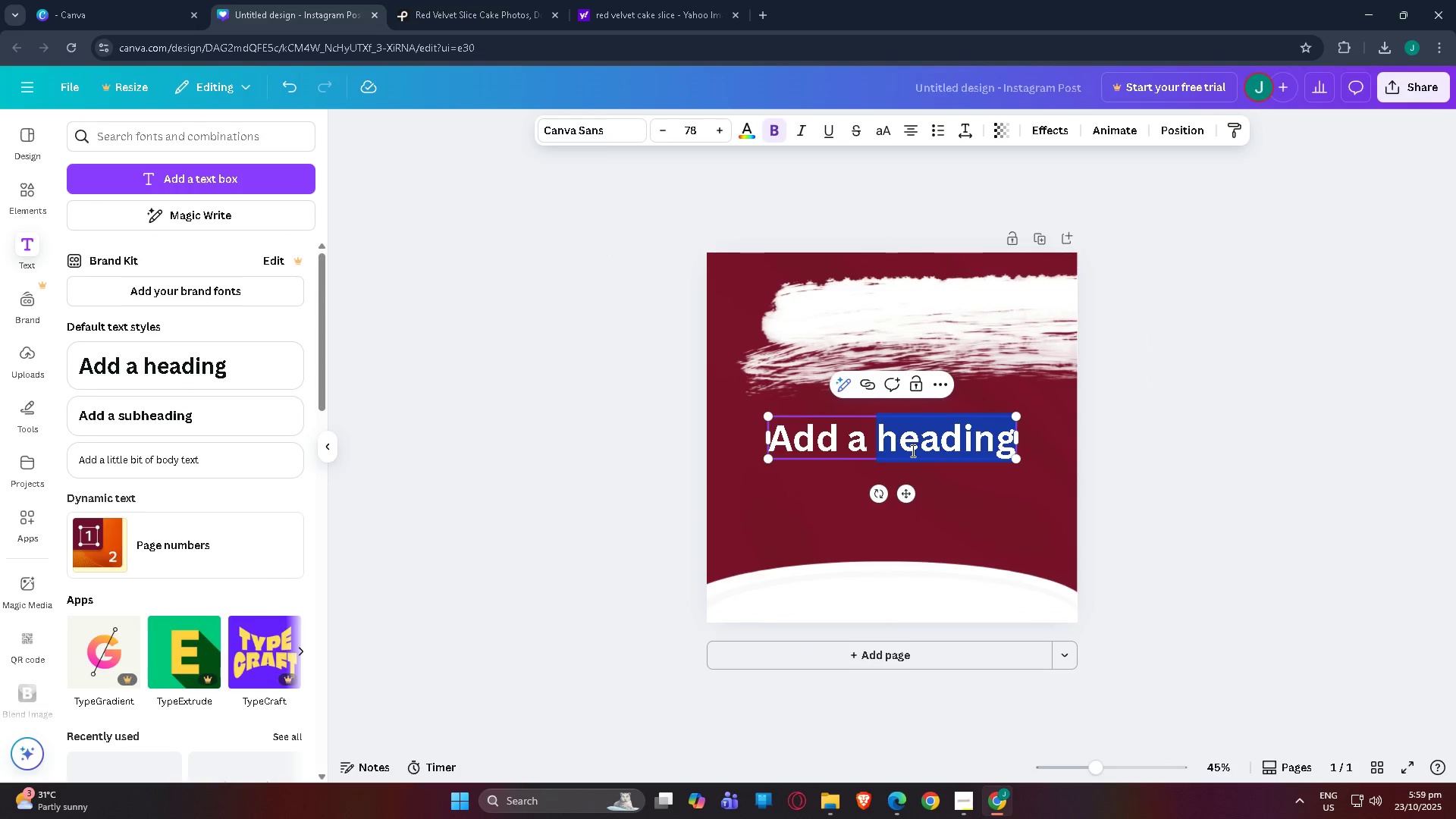 
triple_click([912, 450])
 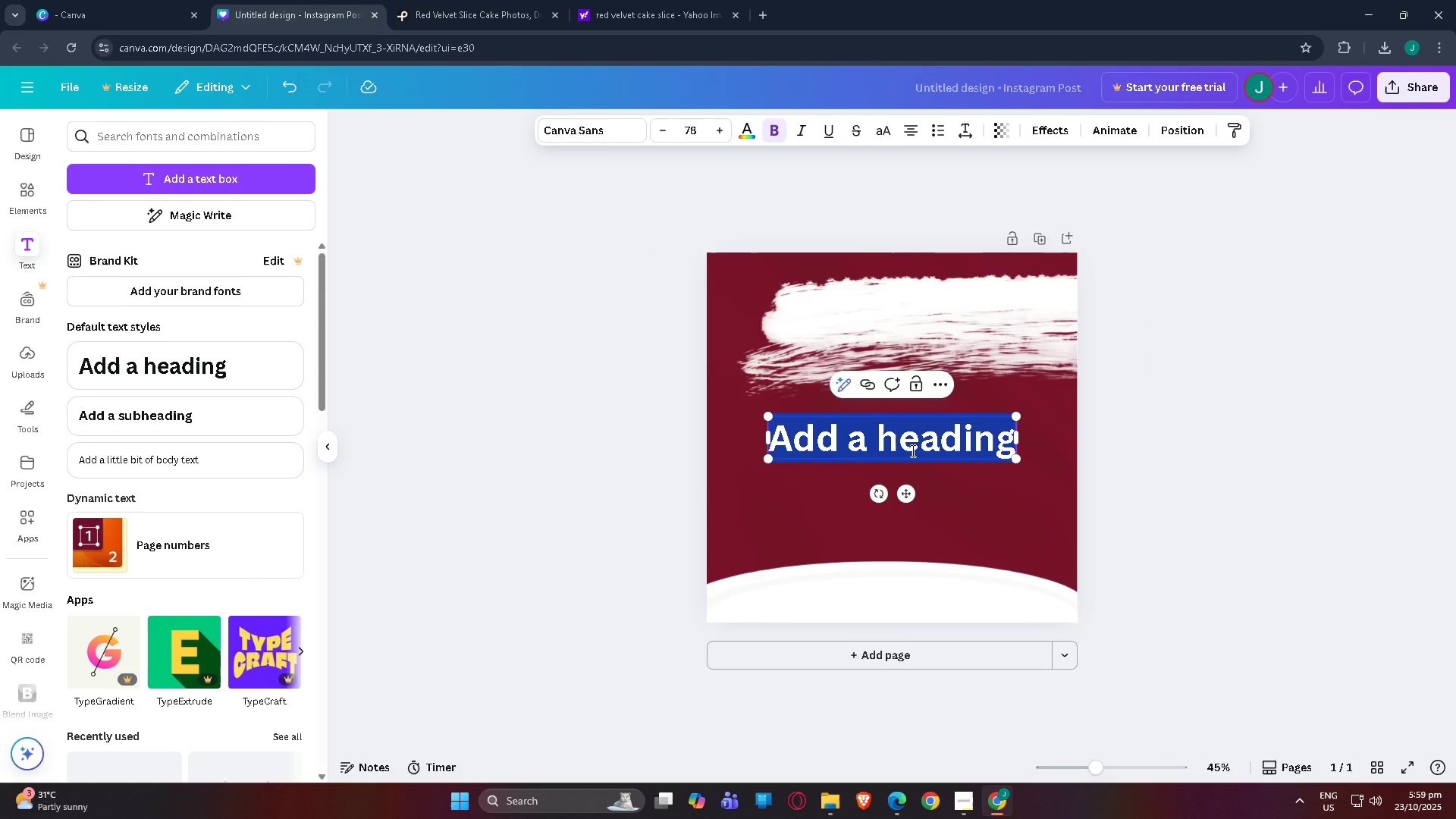 
type(RED VELVET)
 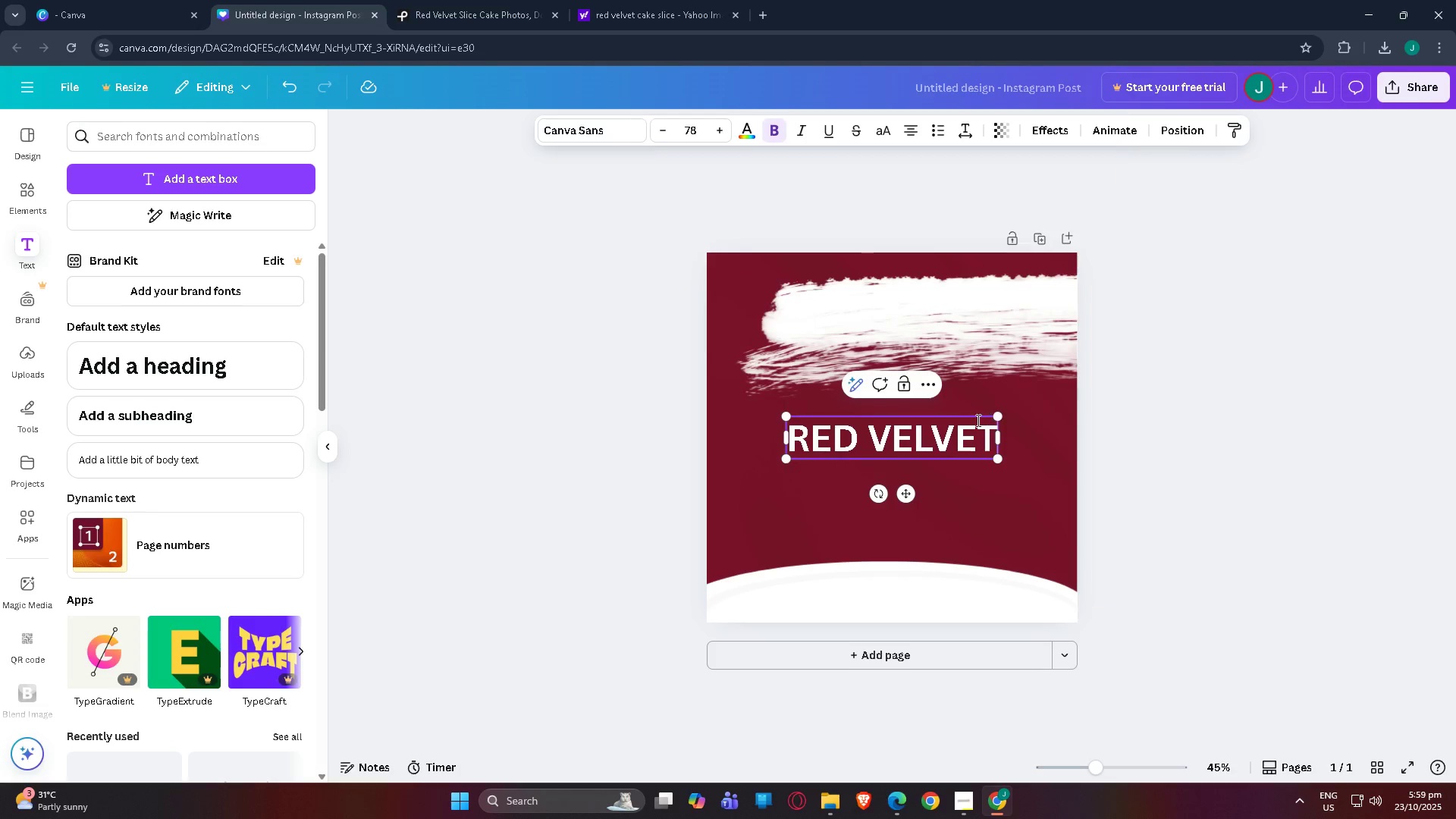 
left_click([982, 443])
 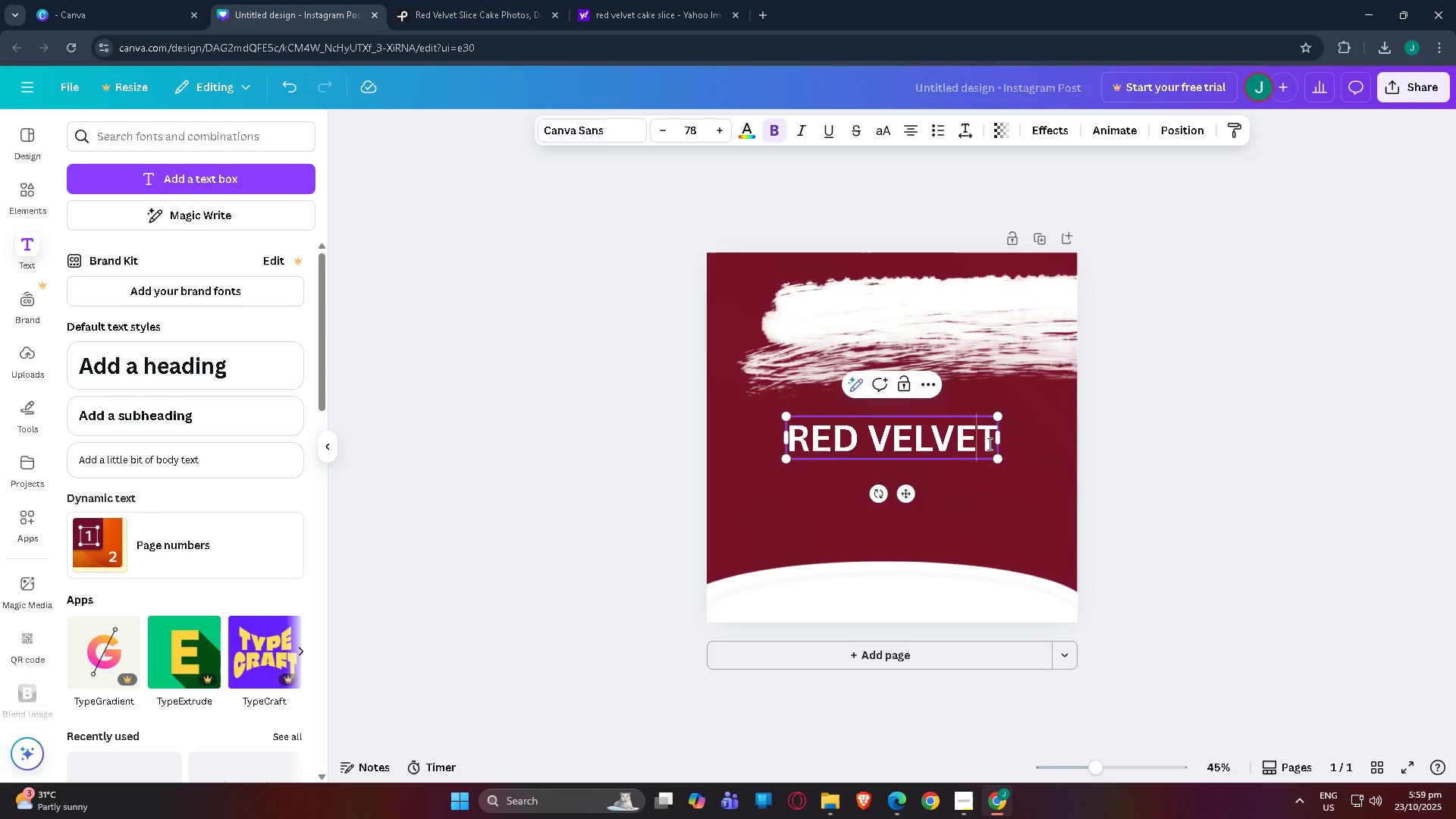 
left_click_drag(start_coordinate=[988, 444], to_coordinate=[780, 428])
 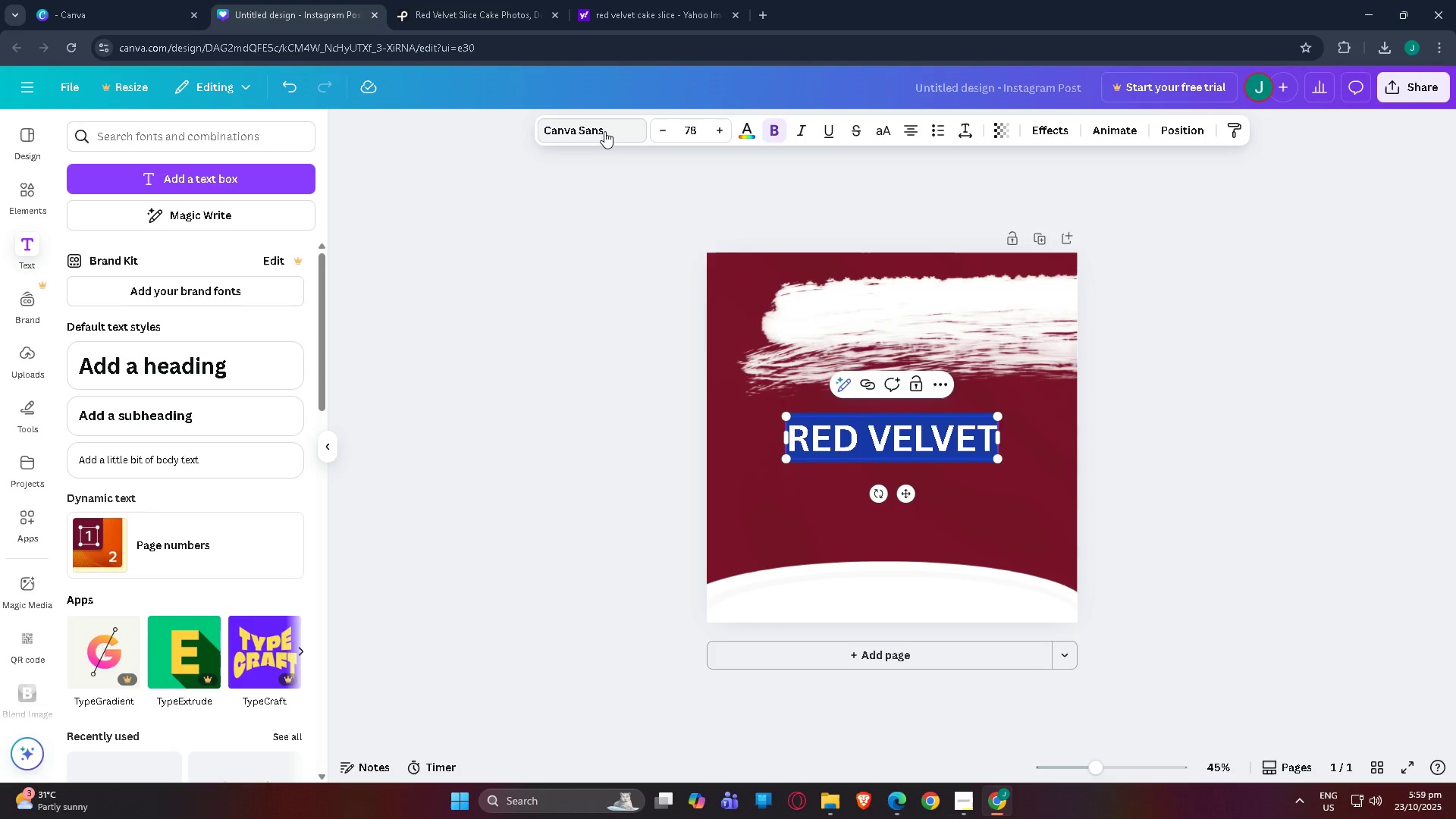 
left_click([604, 131])
 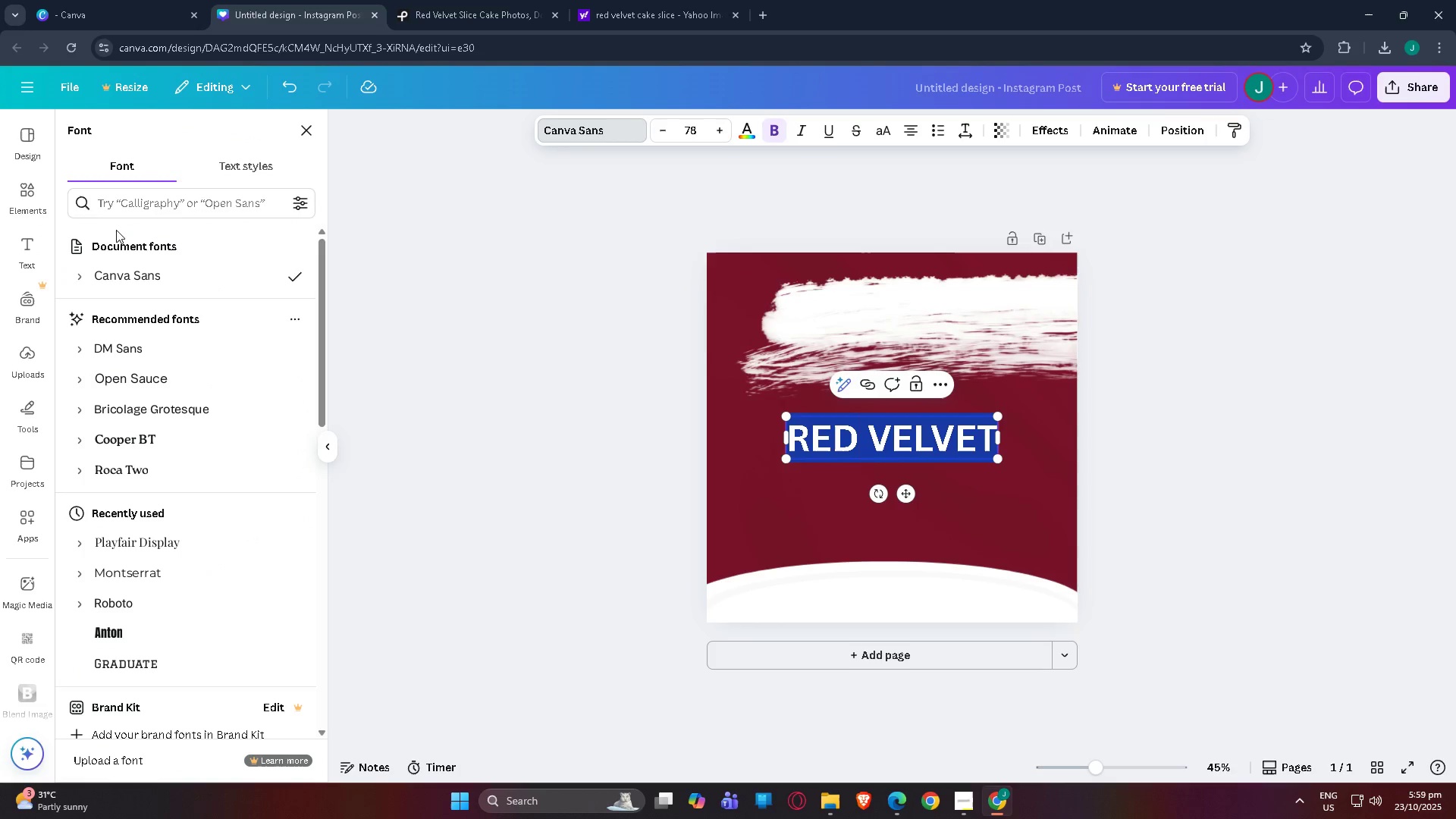 
scroll: coordinate [143, 406], scroll_direction: down, amount: 1.0
 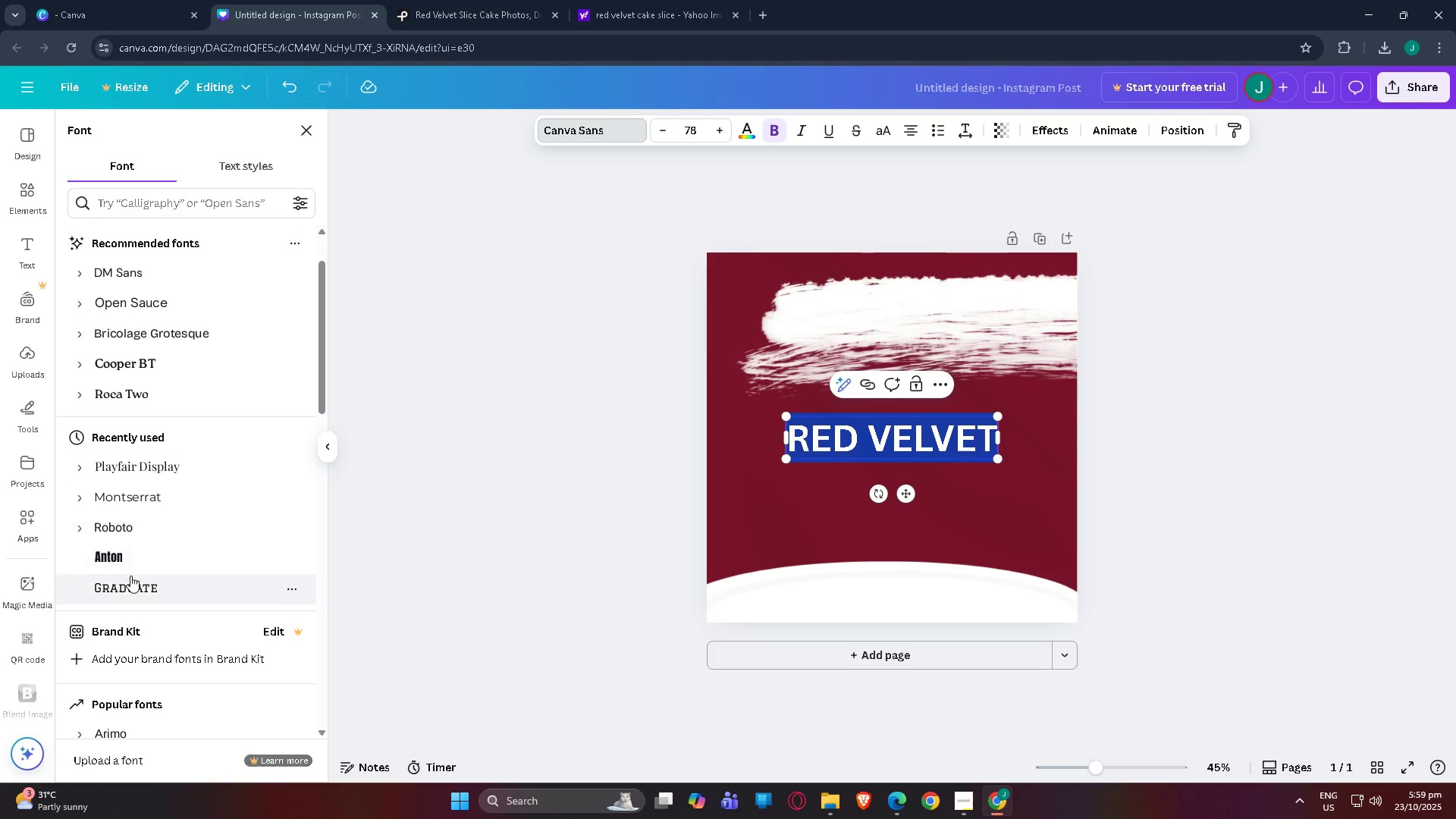 
left_click([130, 552])
 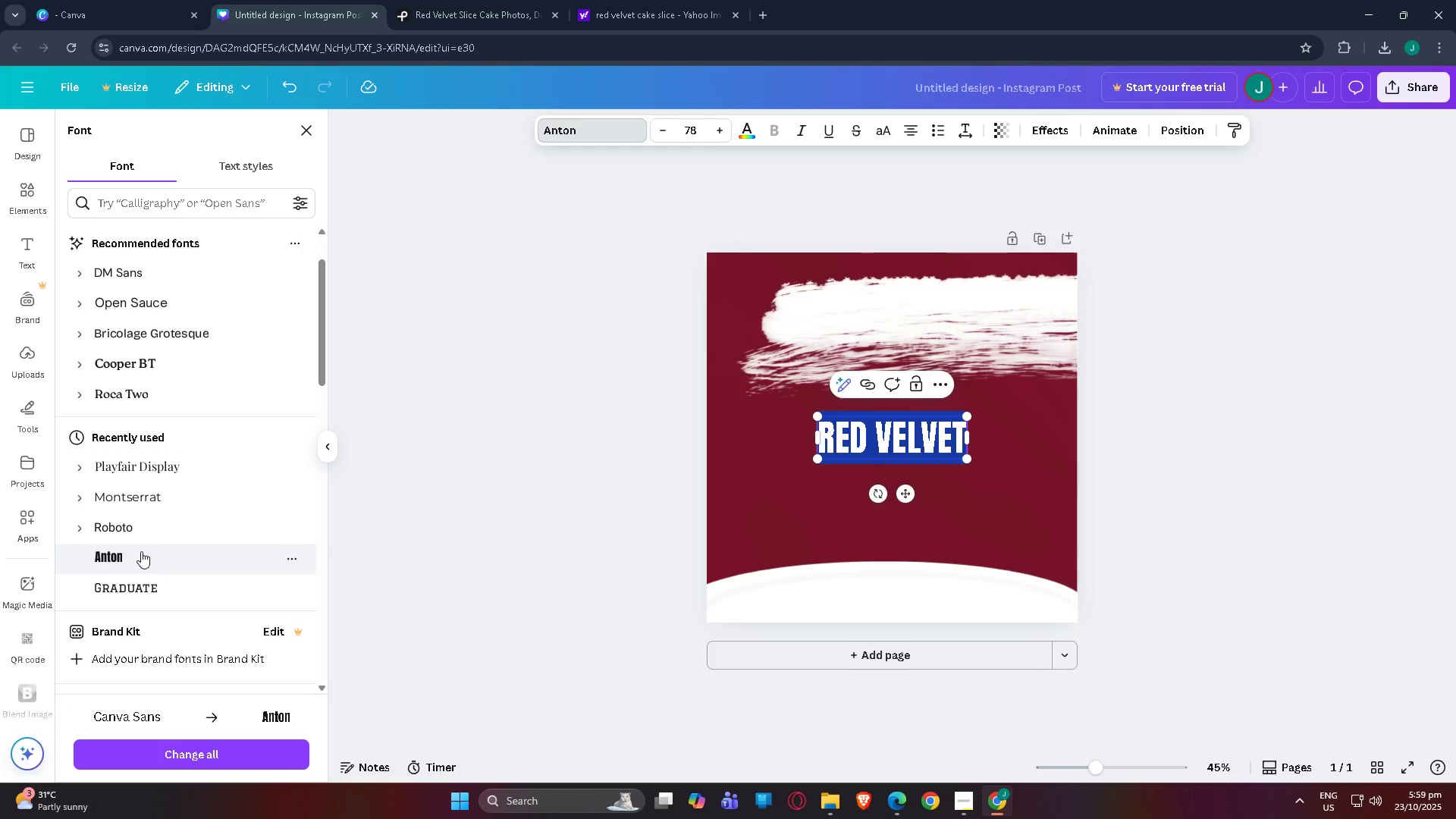 
scroll: coordinate [150, 457], scroll_direction: down, amount: 6.0
 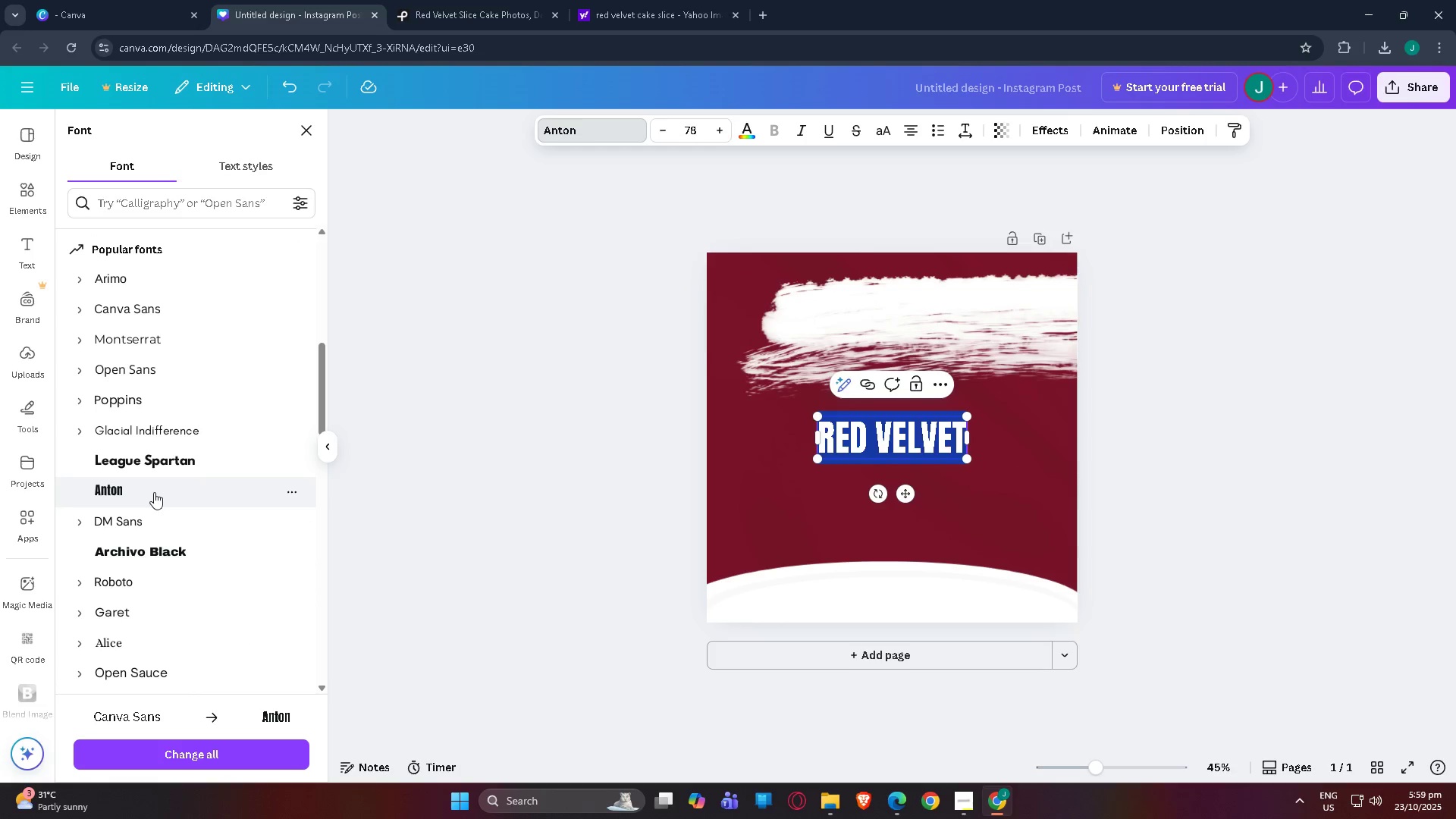 
left_click([153, 491])
 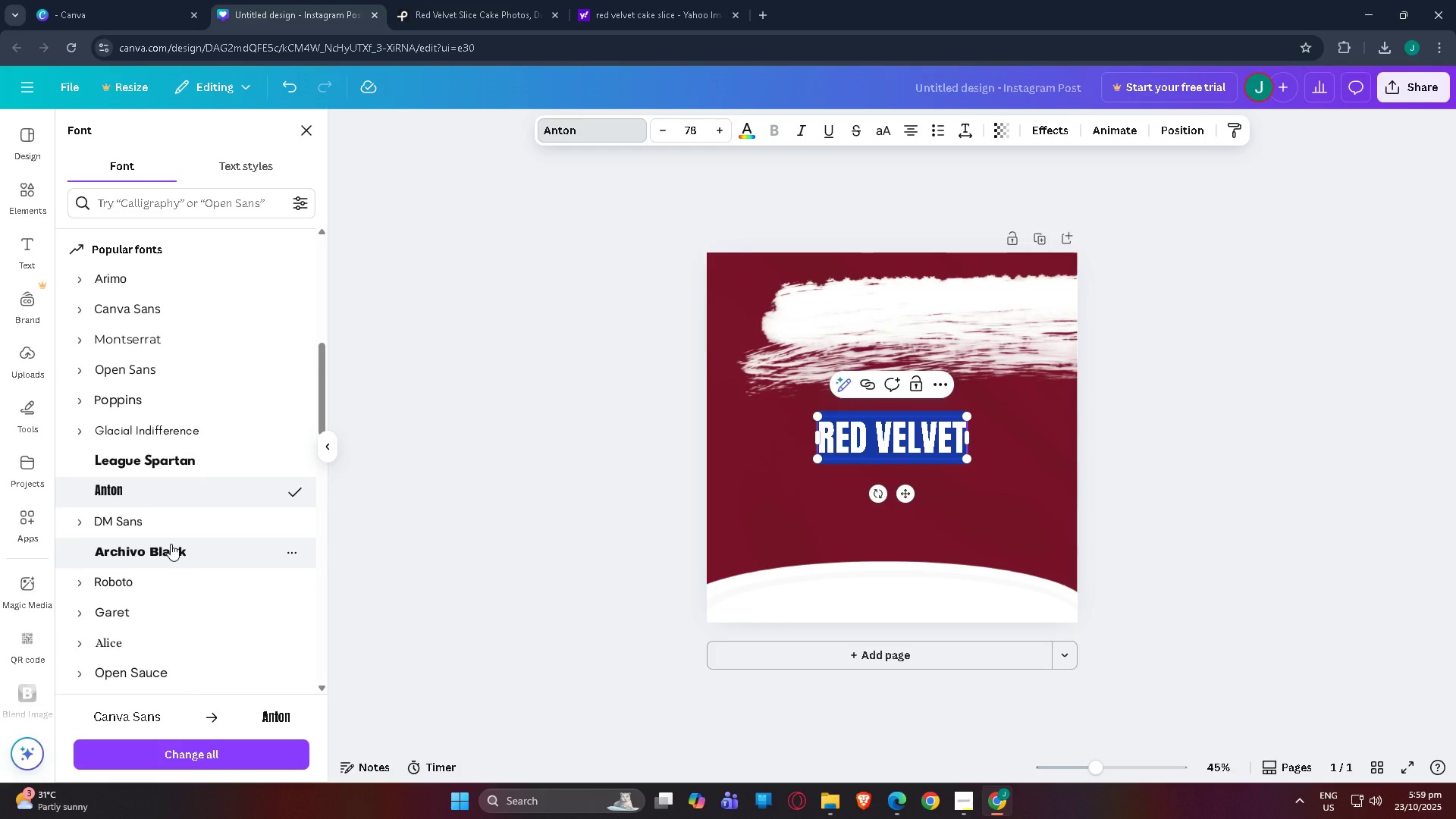 
scroll: coordinate [171, 544], scroll_direction: down, amount: 2.0
 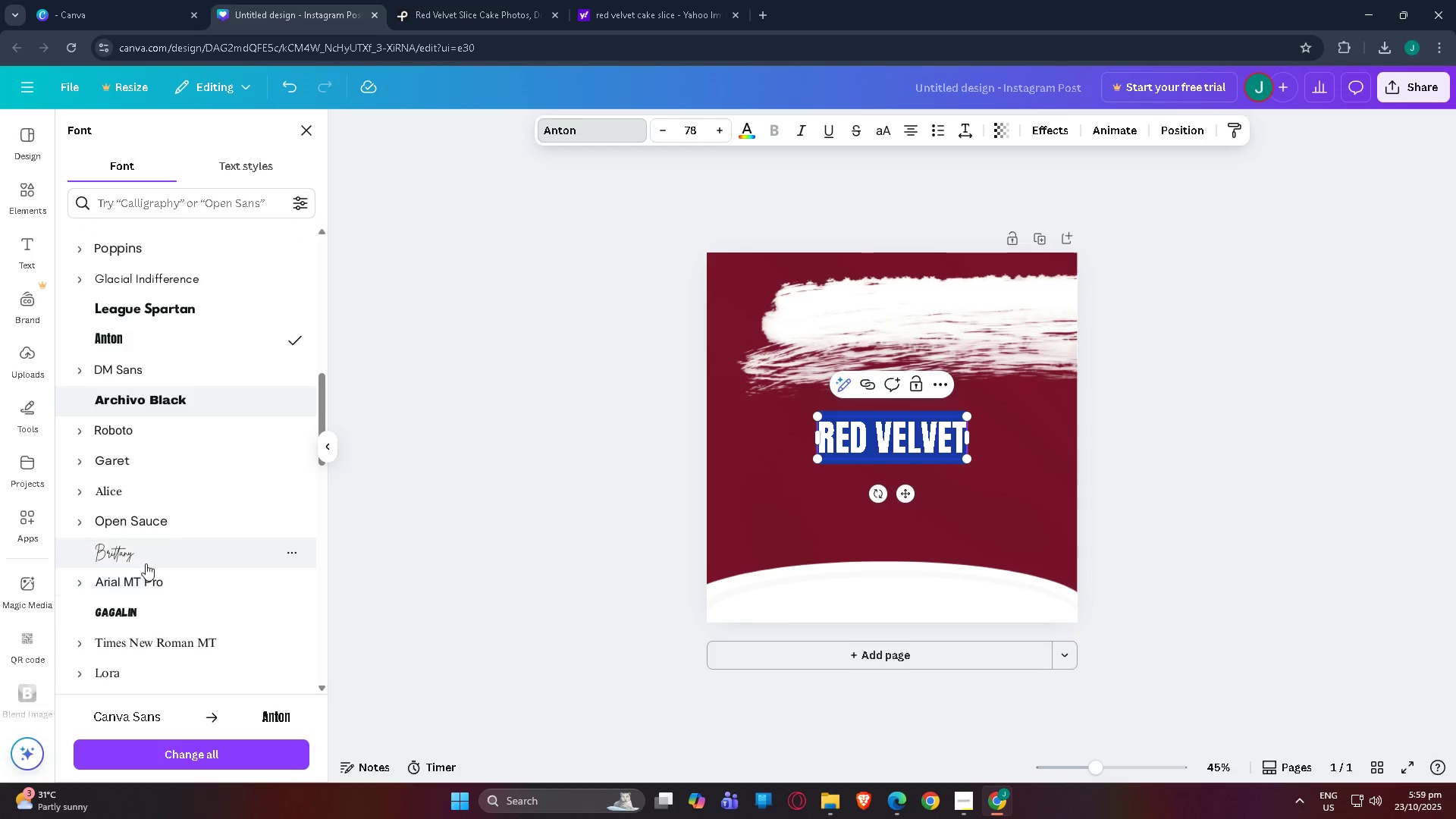 
left_click([145, 560])
 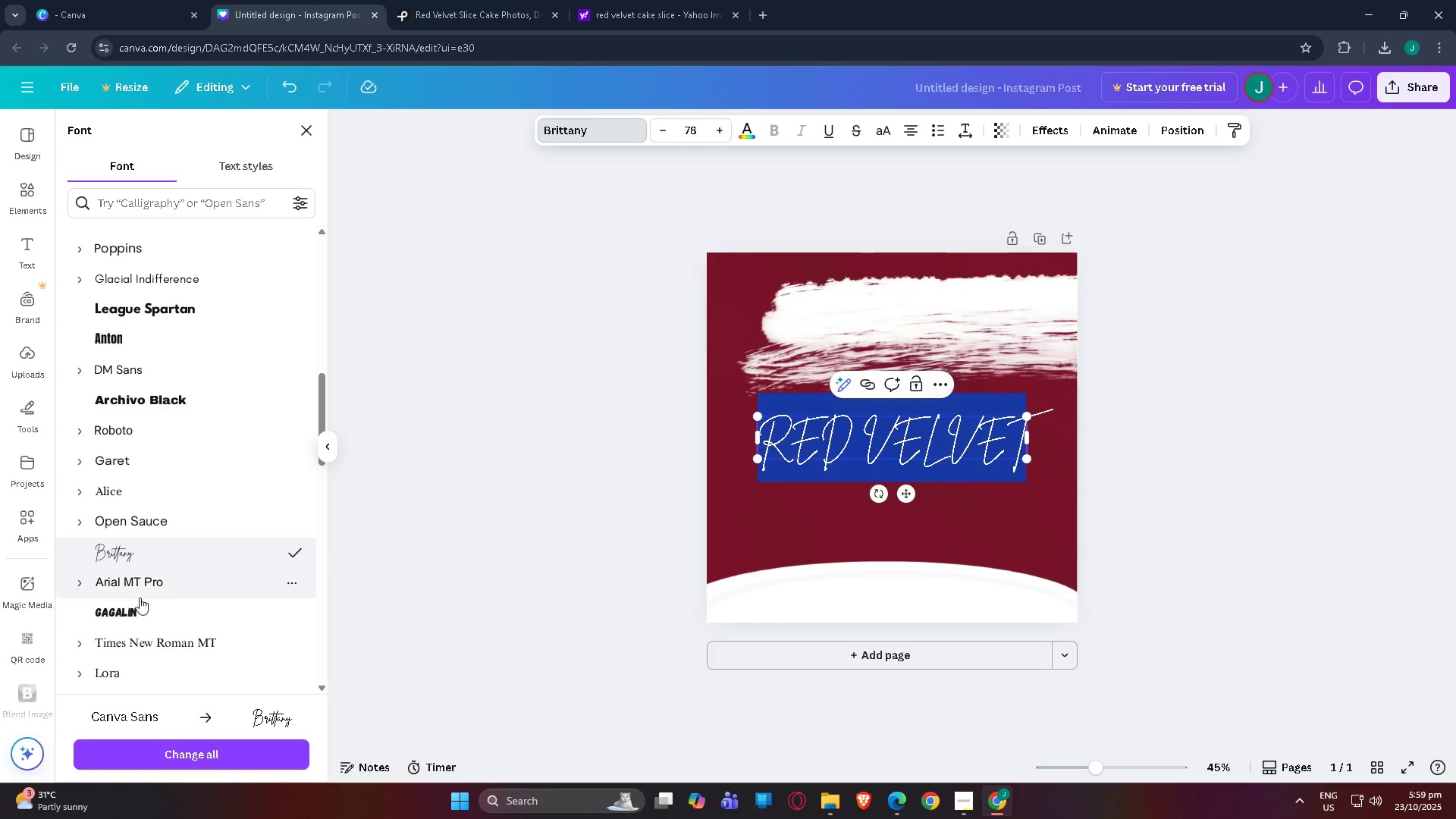 
left_click([138, 604])
 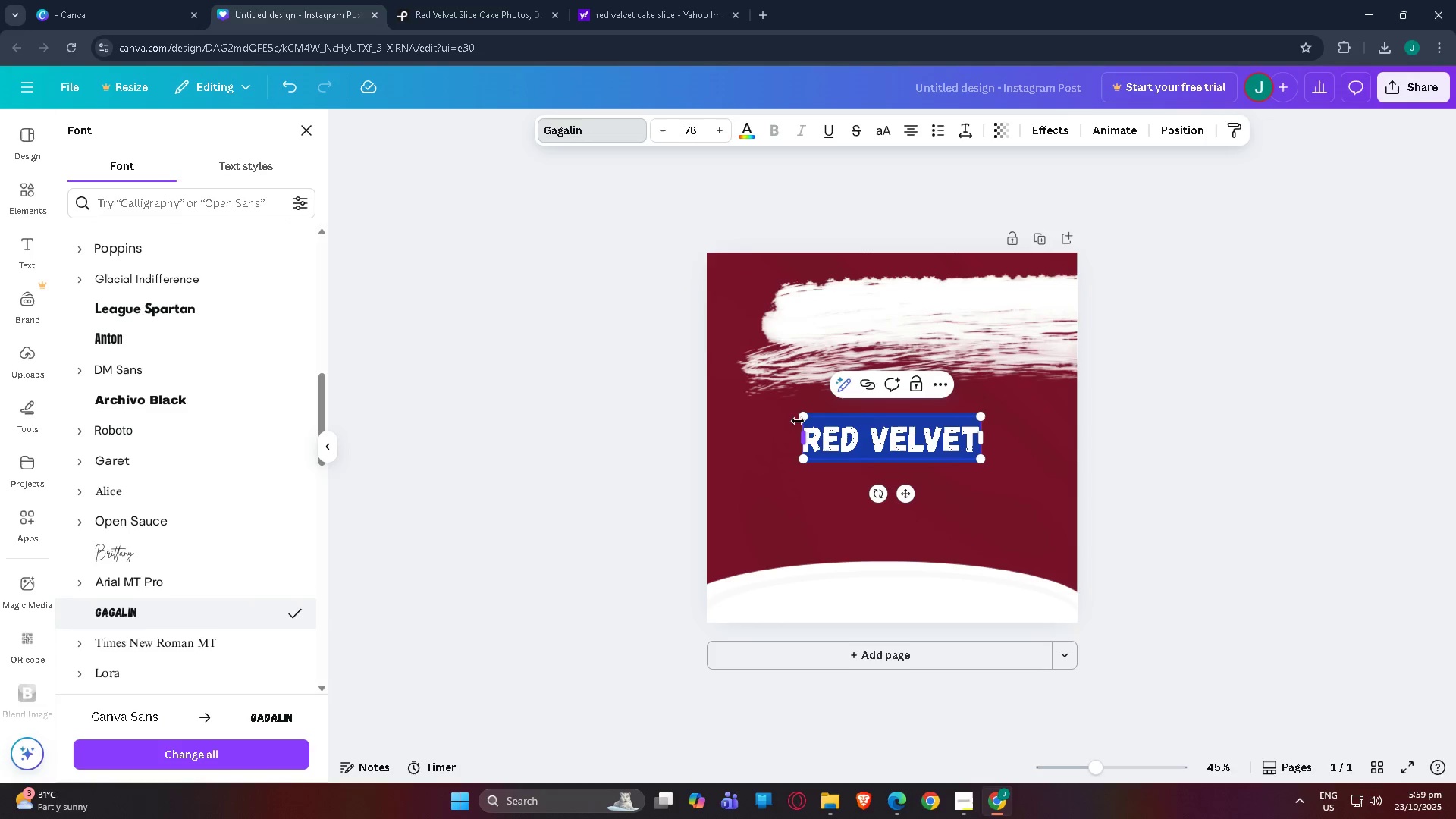 
left_click_drag(start_coordinate=[806, 418], to_coordinate=[664, 349])
 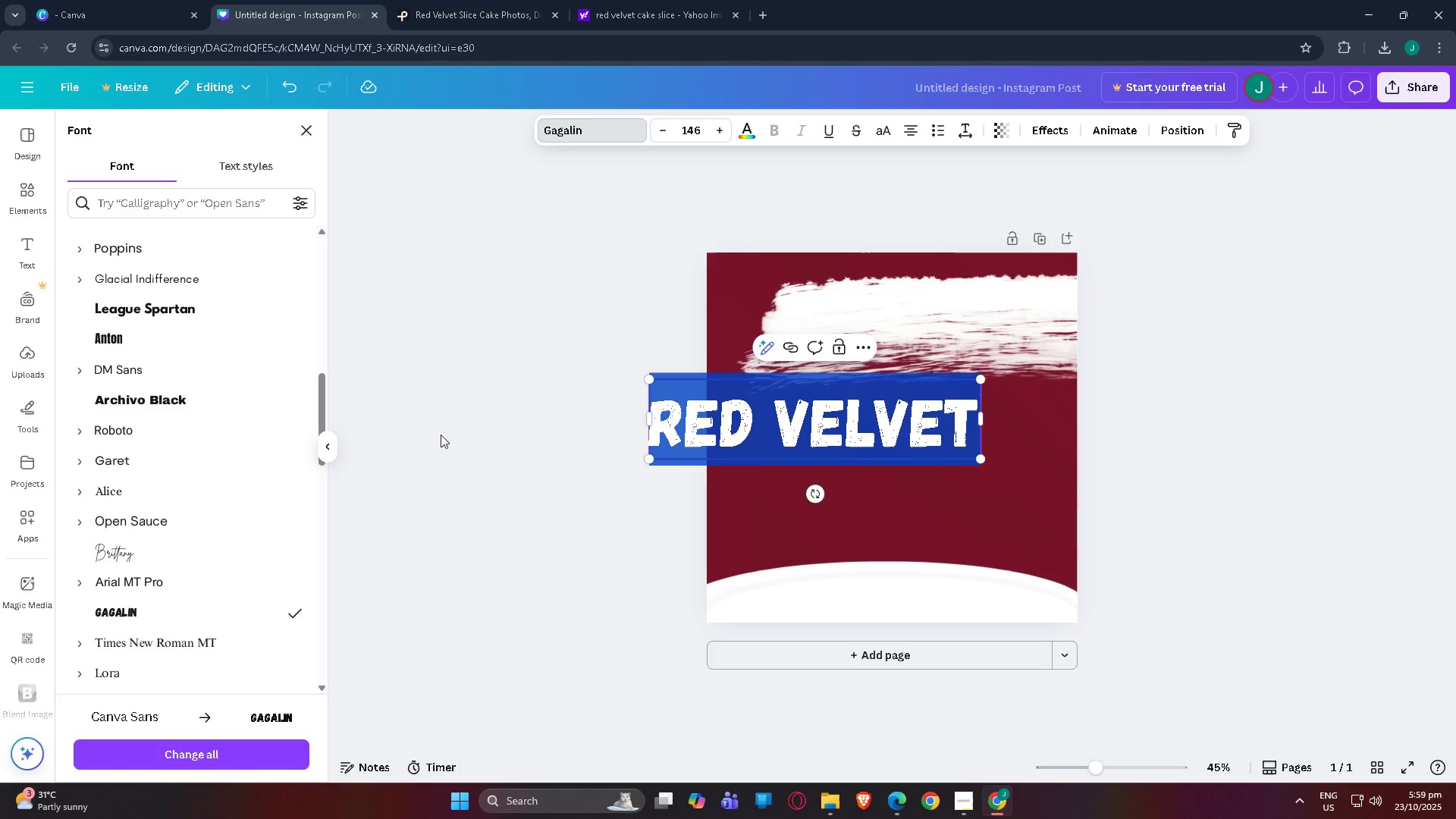 
scroll: coordinate [136, 497], scroll_direction: down, amount: 2.0
 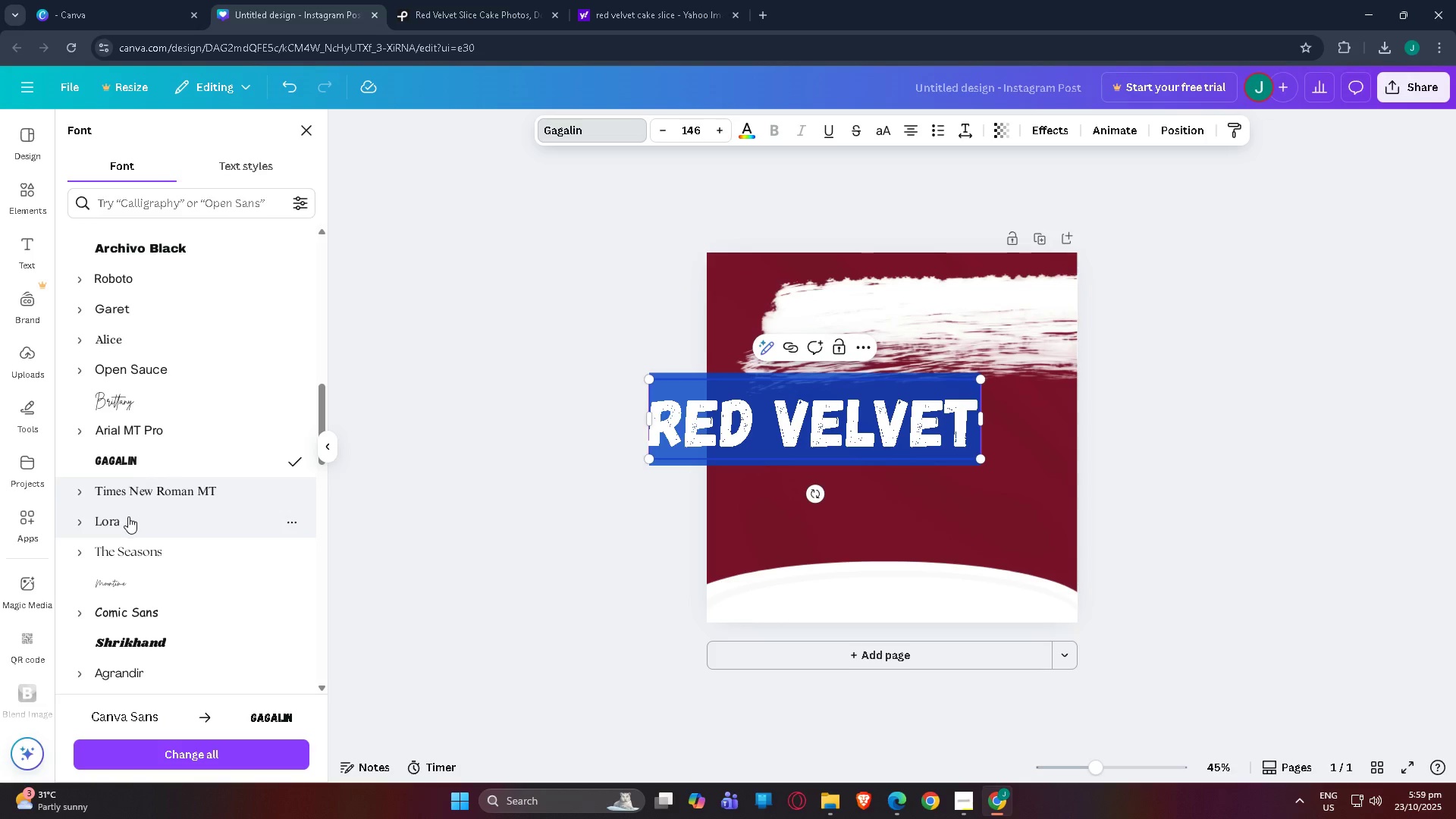 
left_click([128, 516])
 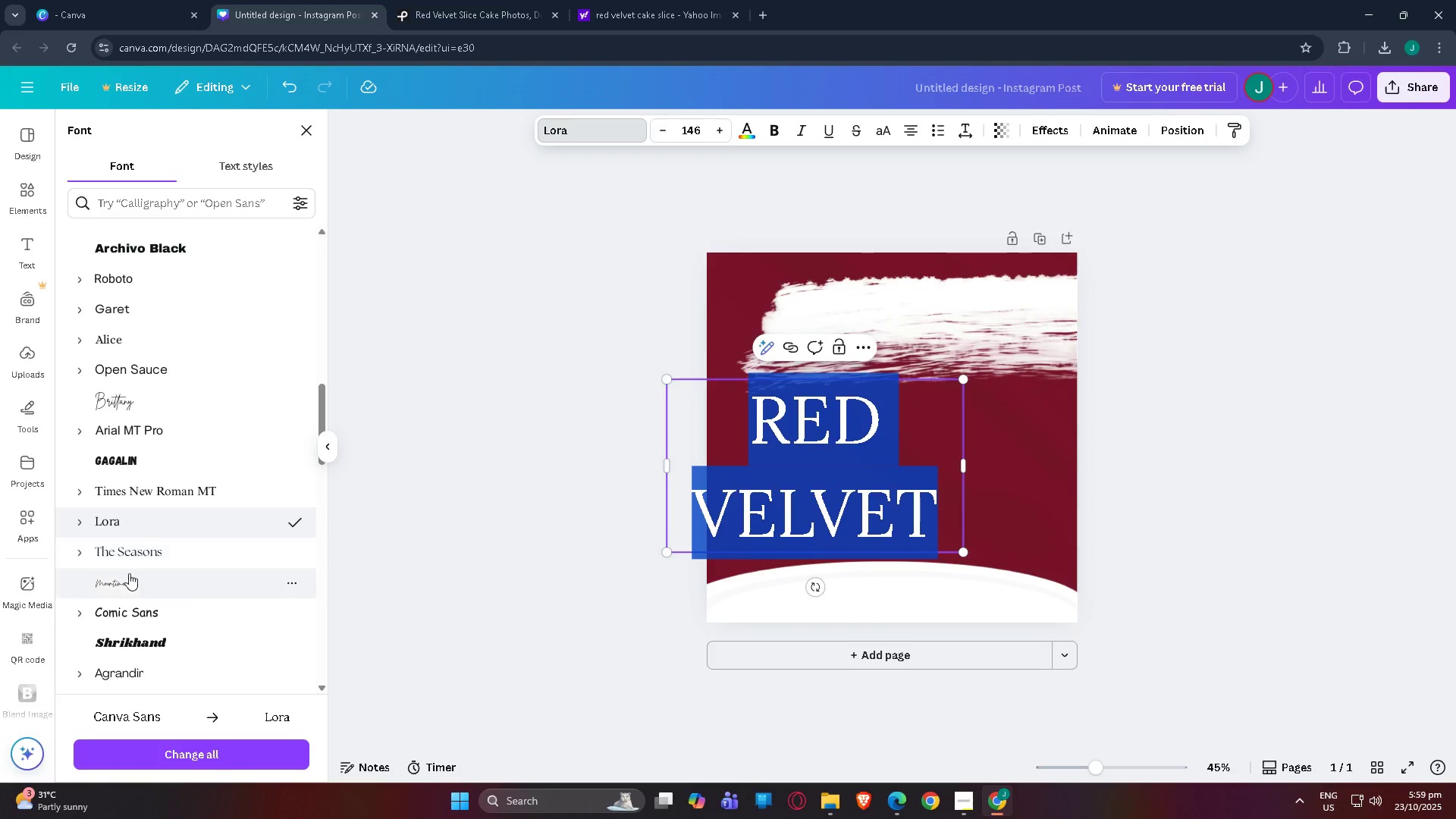 
left_click([129, 559])
 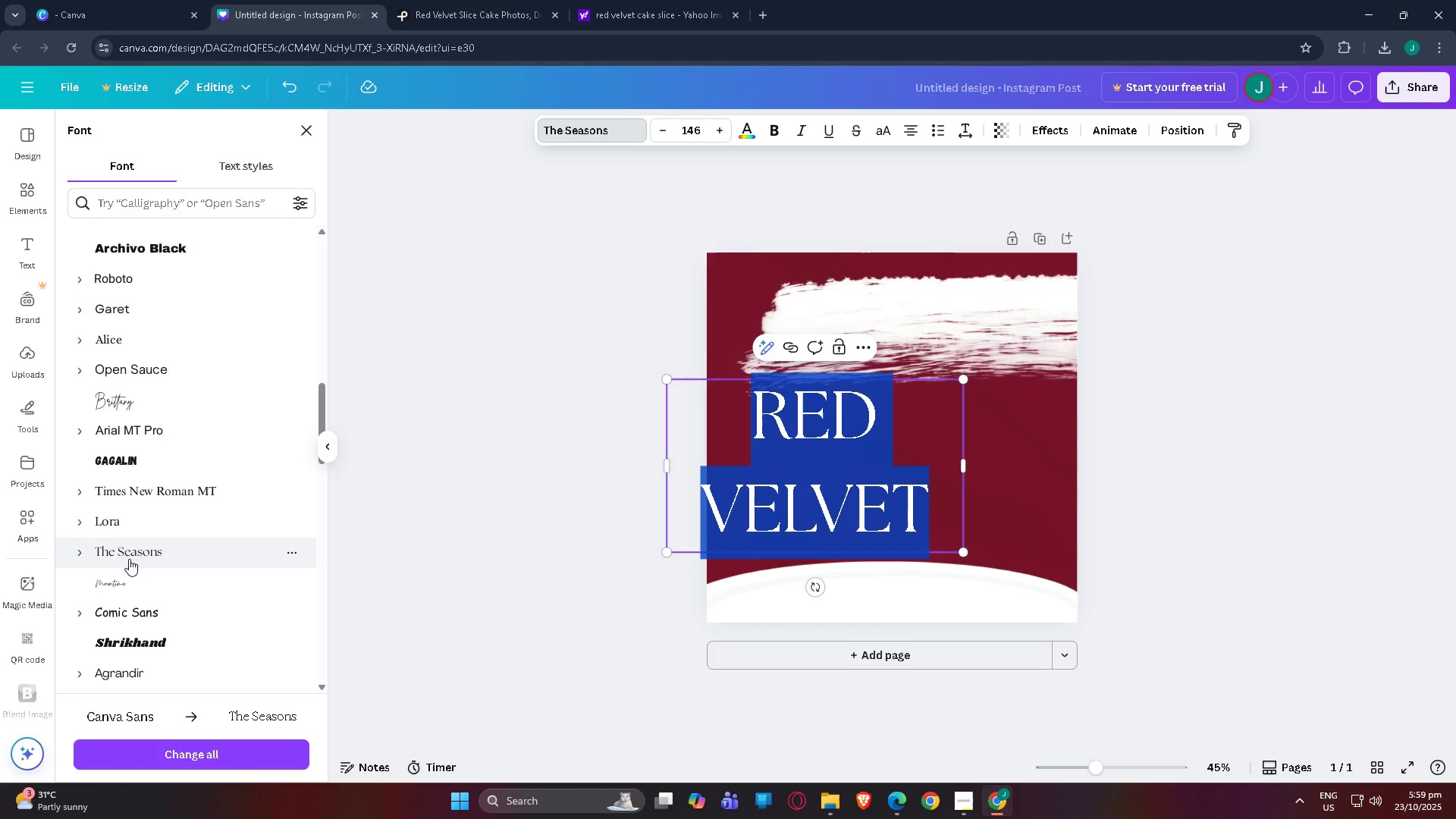 
scroll: coordinate [129, 559], scroll_direction: down, amount: 1.0
 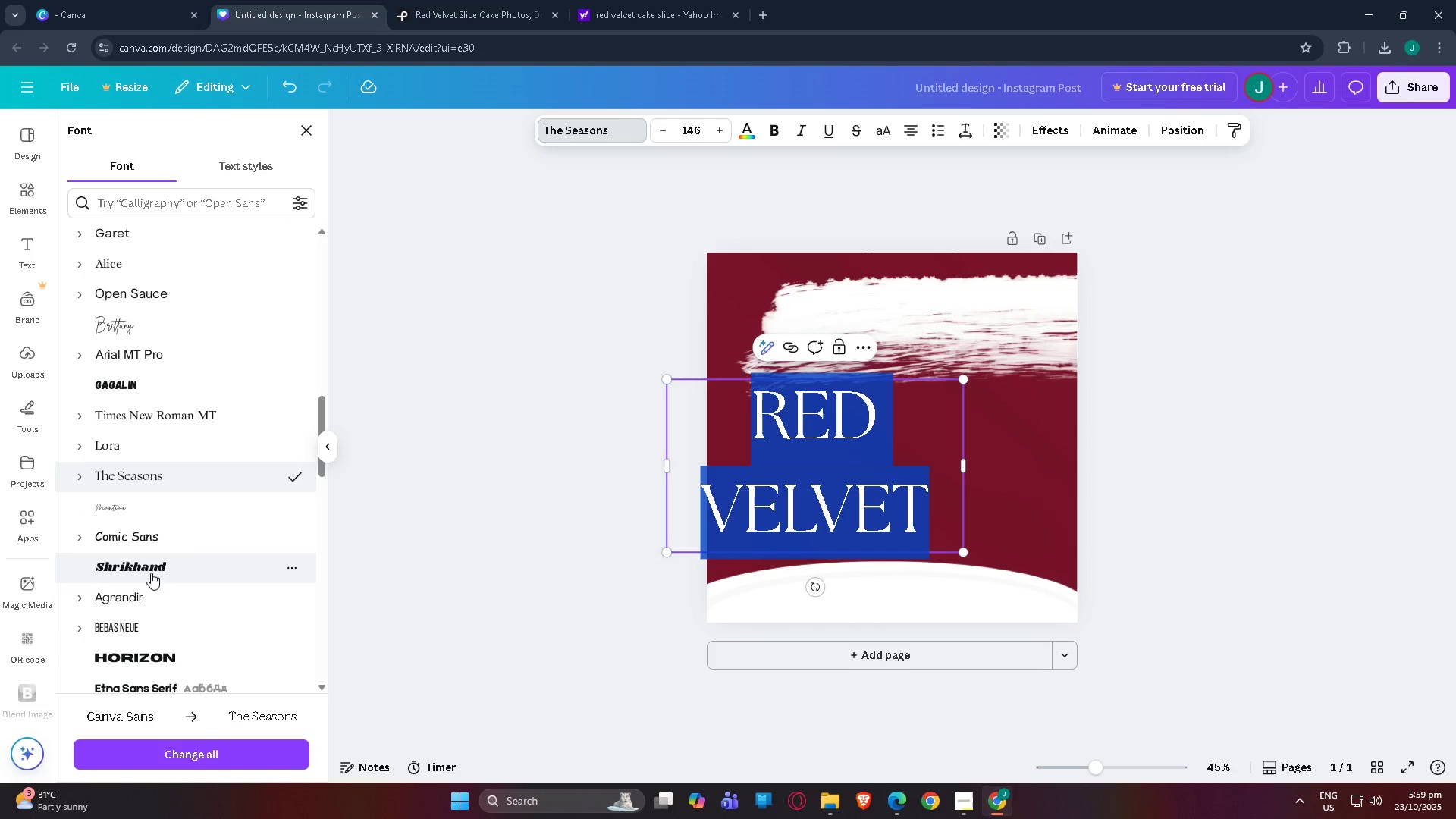 
left_click([156, 588])
 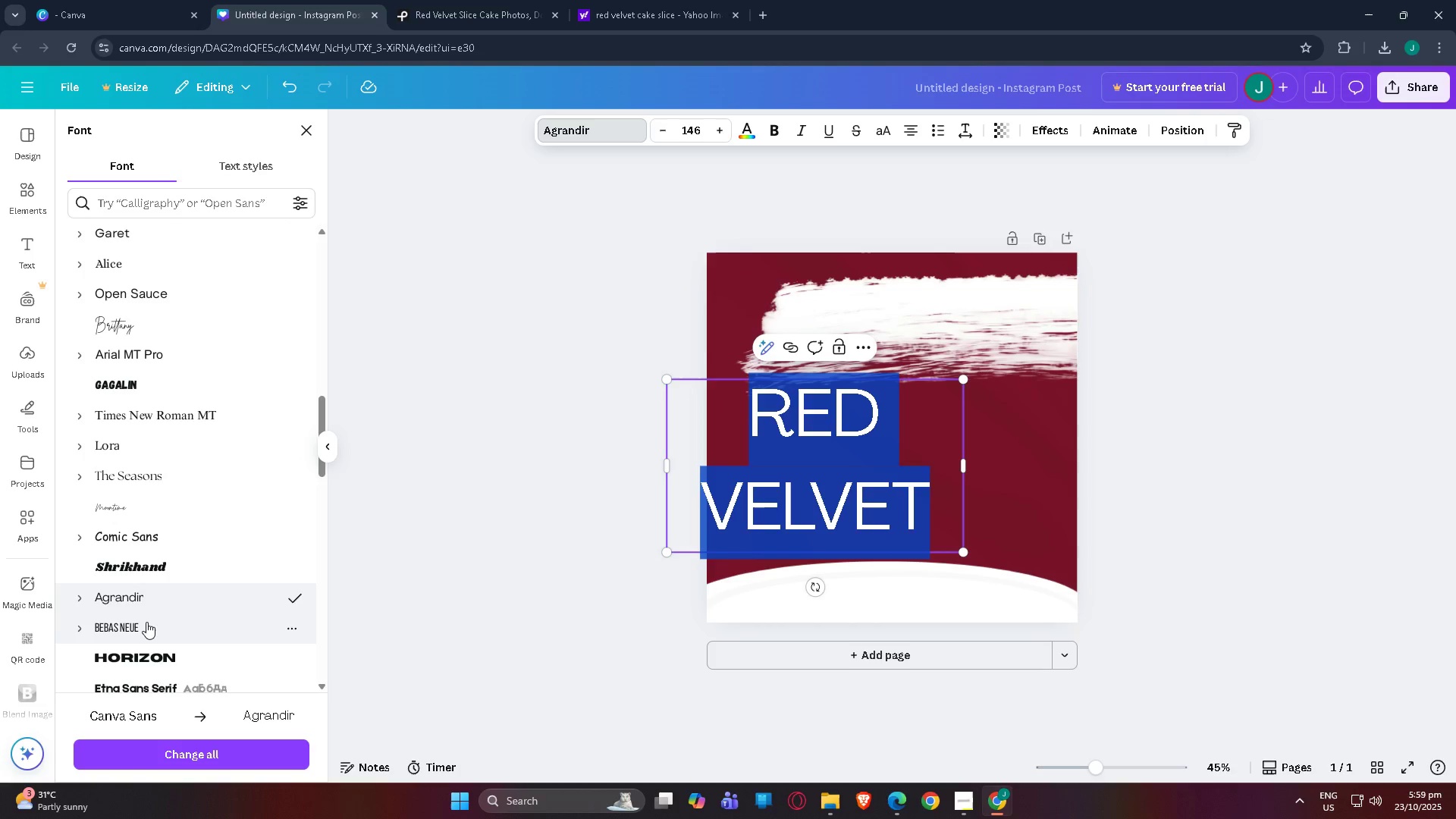 
left_click([146, 622])
 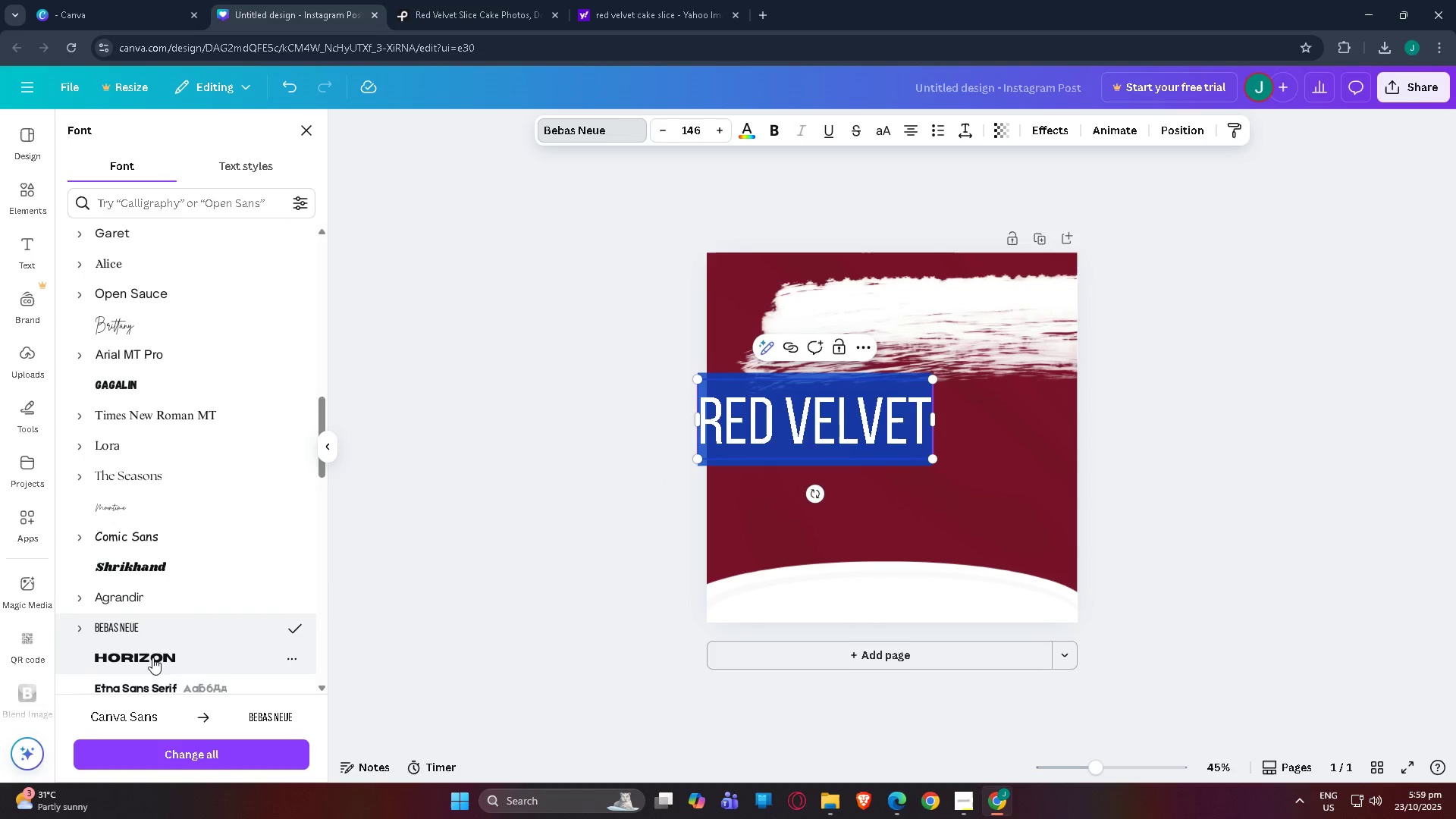 
left_click([152, 657])
 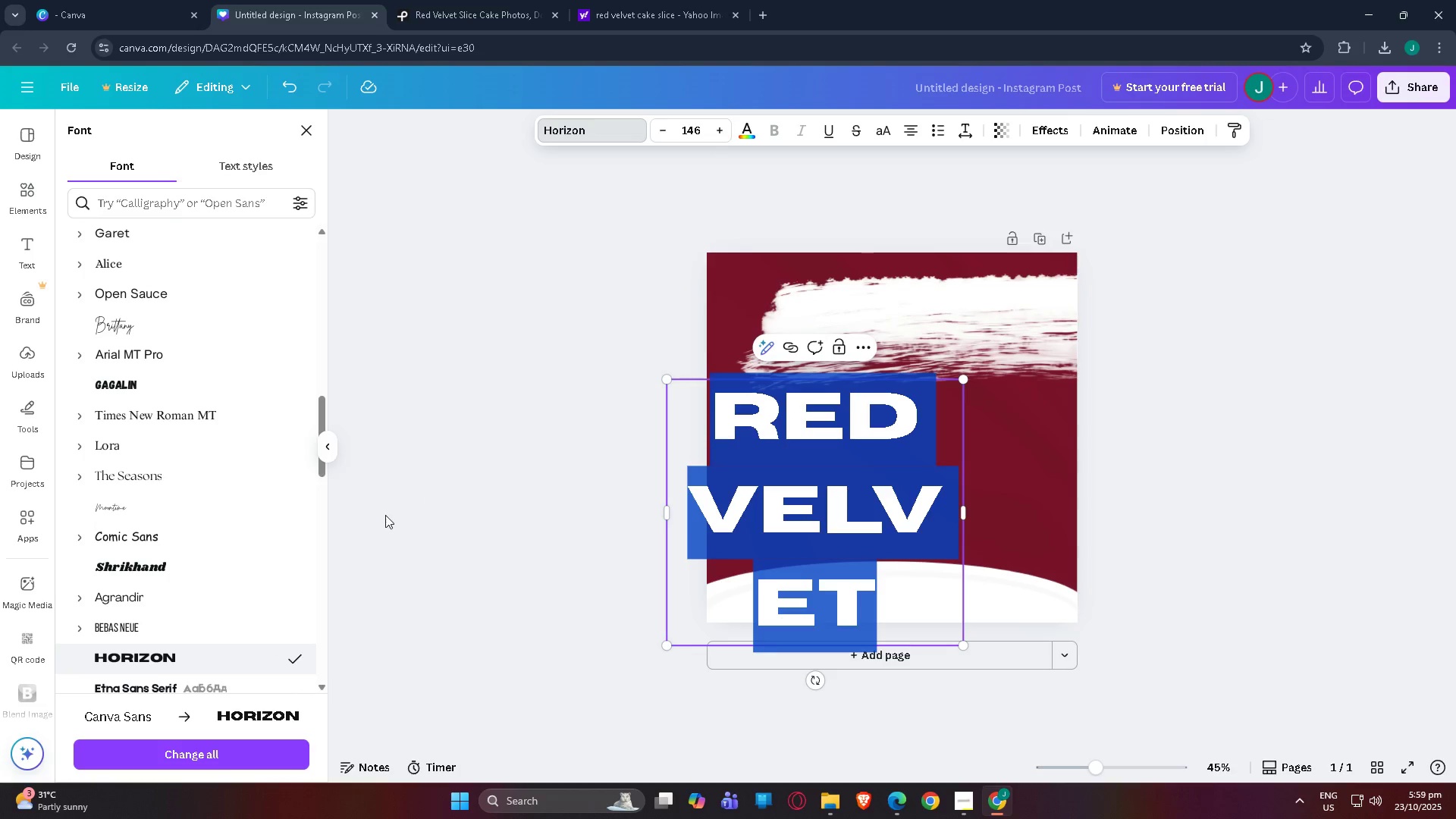 
scroll: coordinate [177, 691], scroll_direction: down, amount: 1.0
 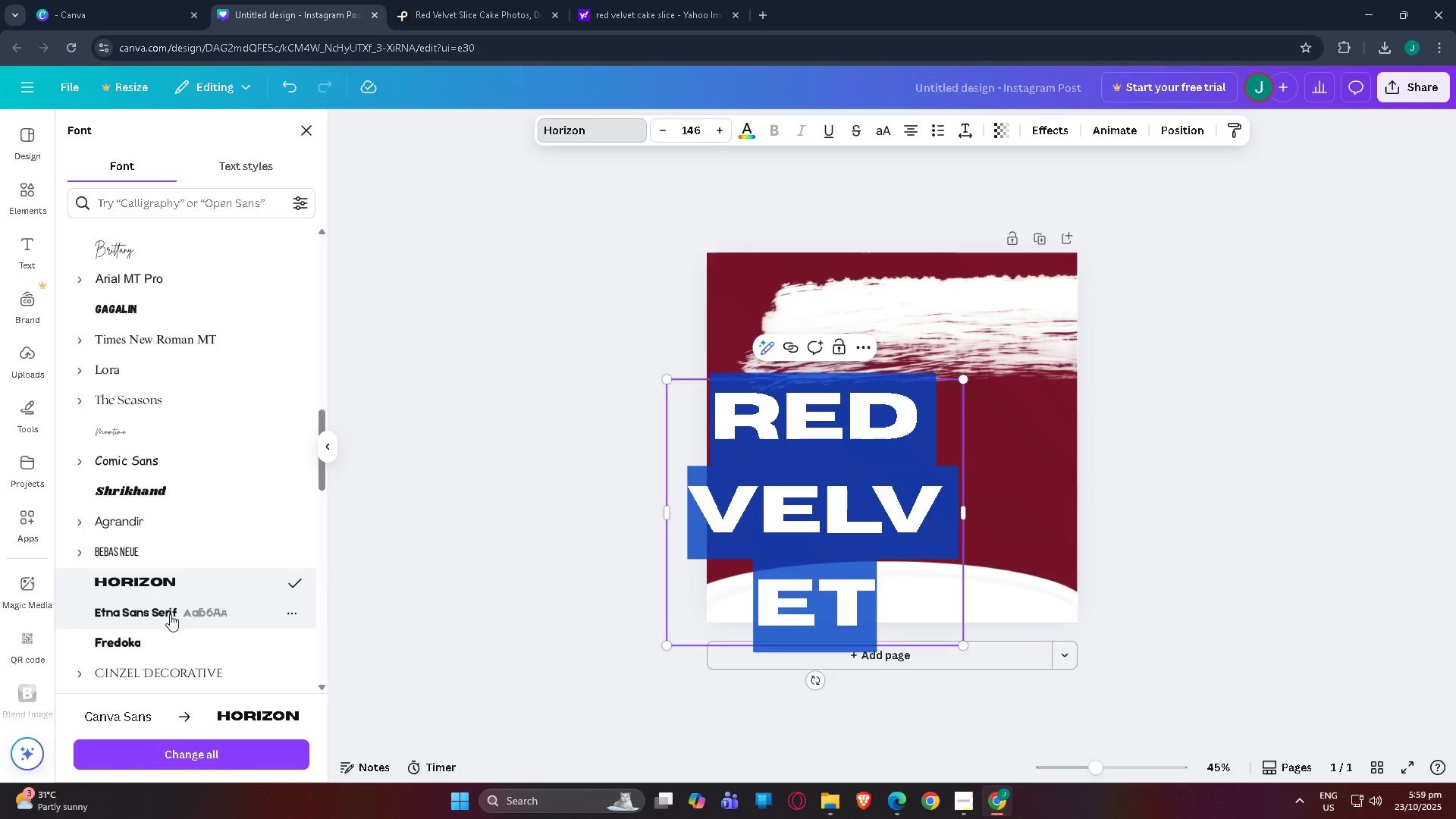 
left_click([170, 614])
 